 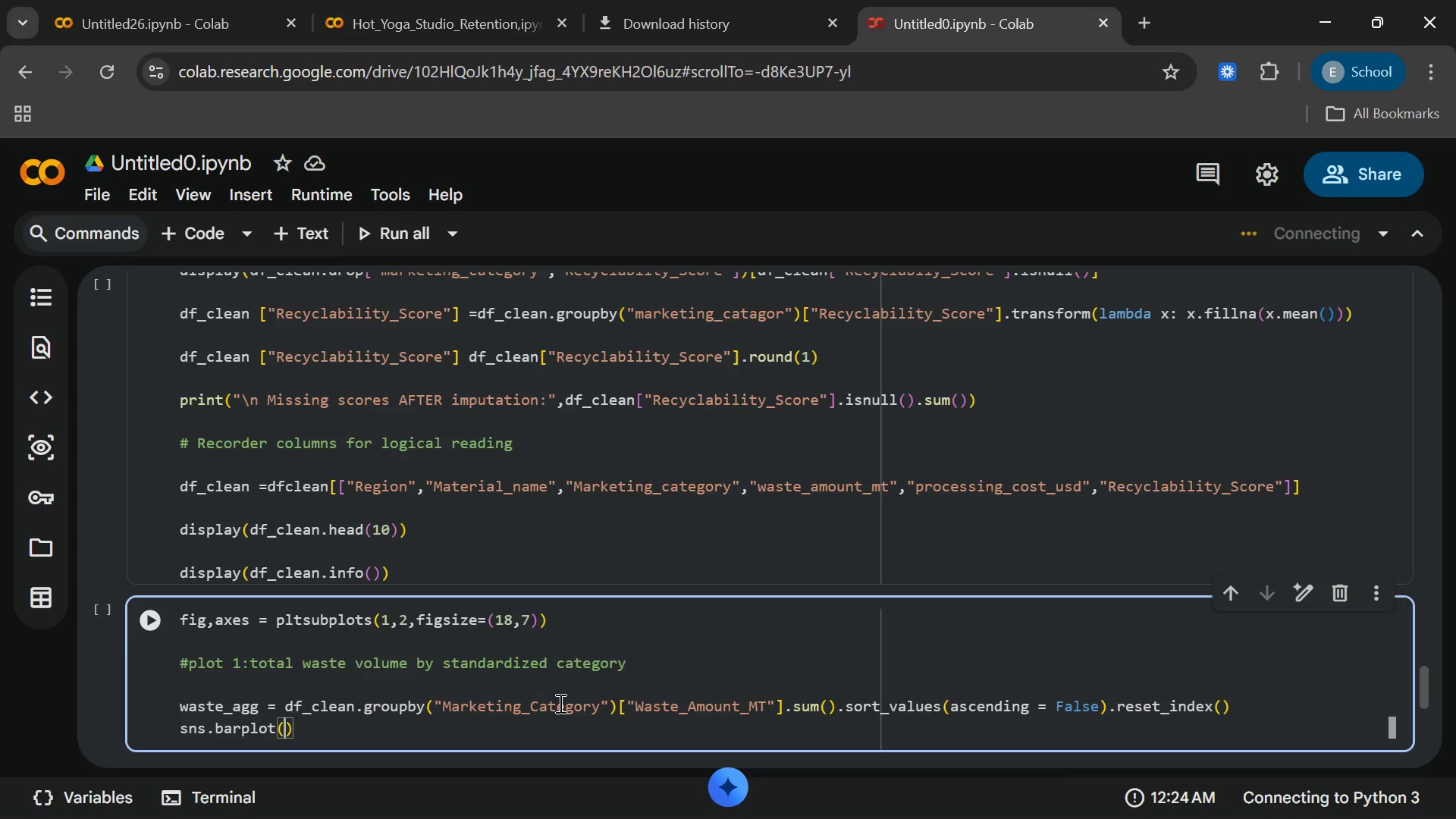 
type(data = wa)
 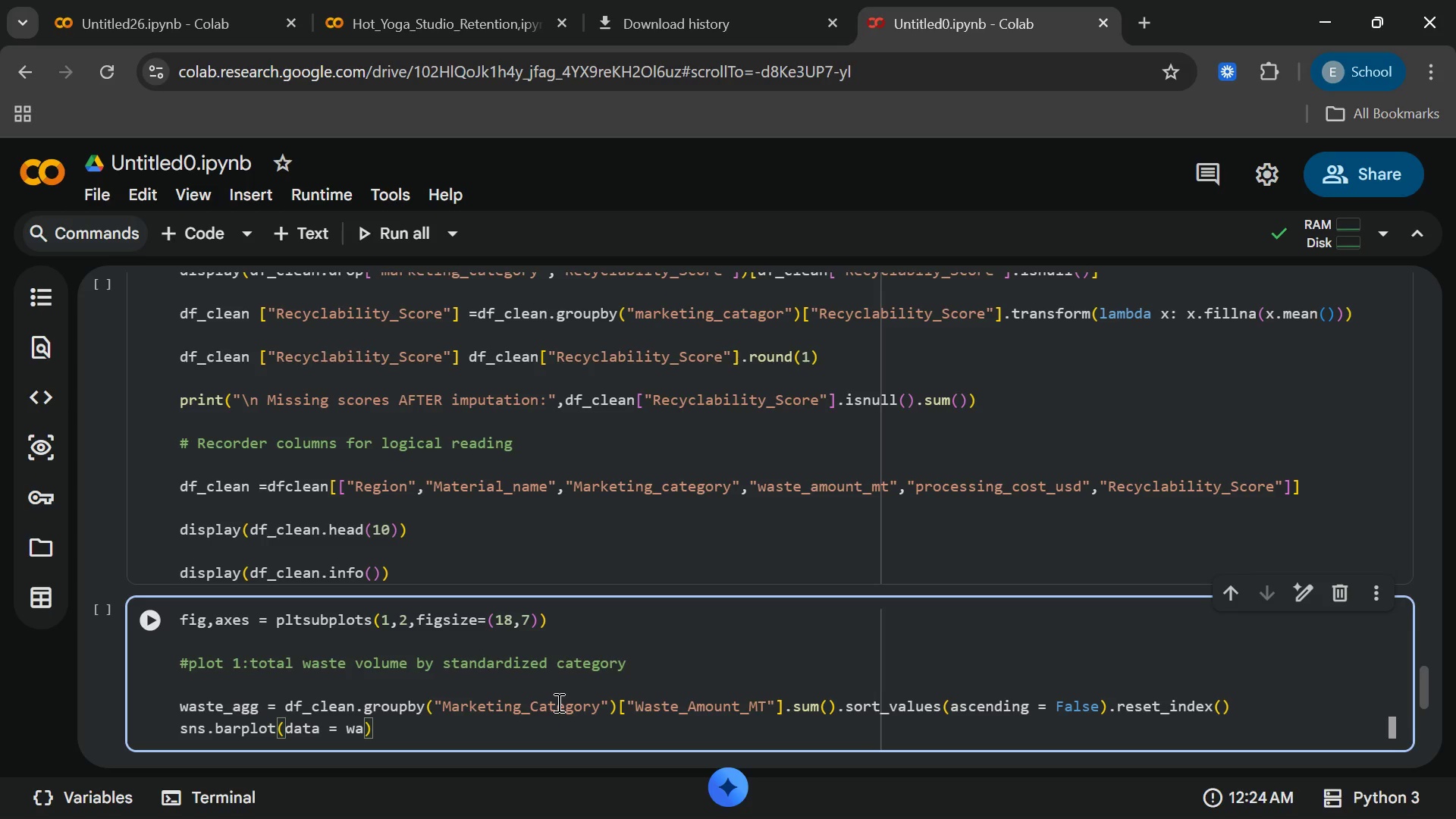 
wait(7.14)
 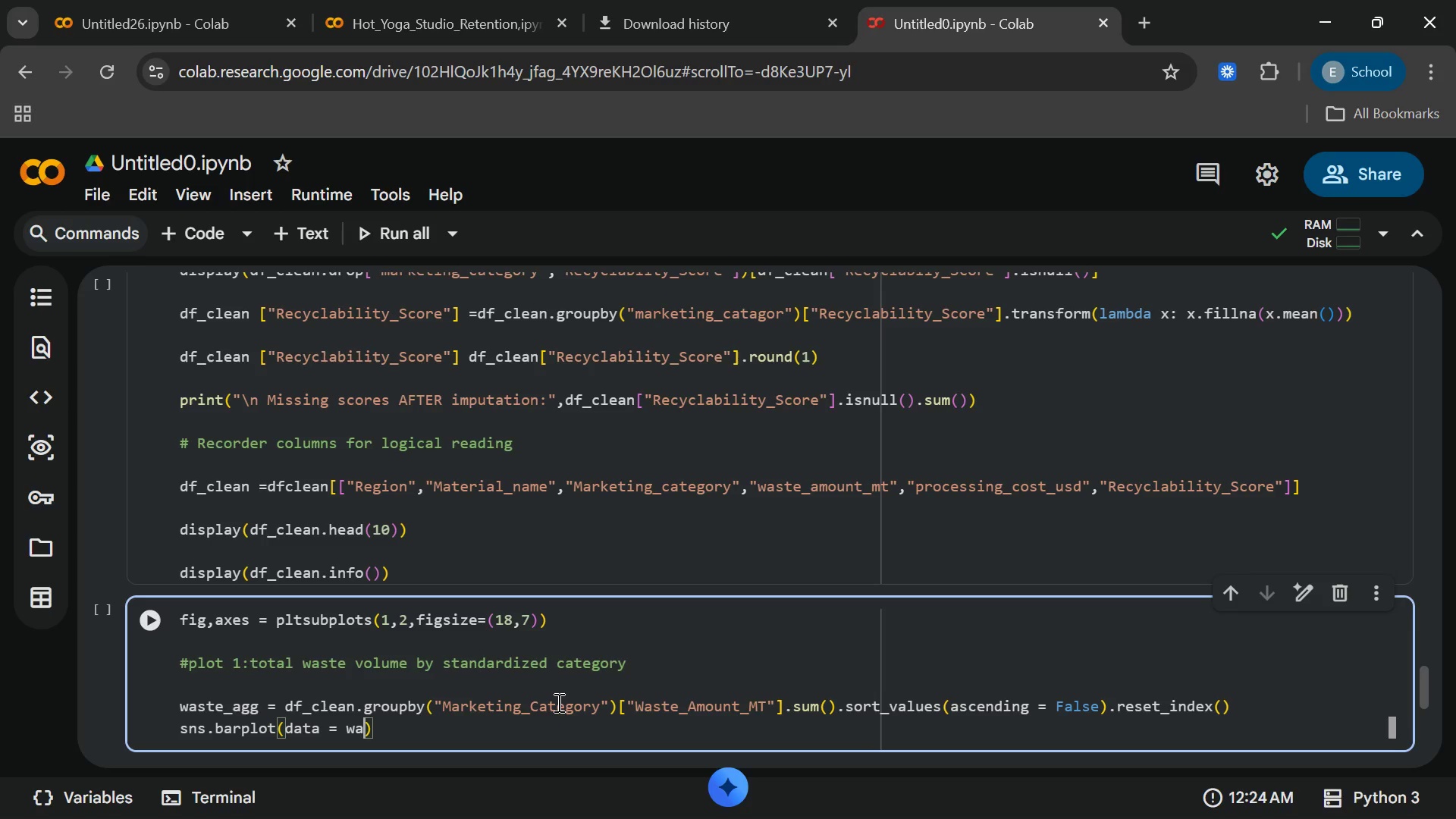 
type(ste_agg)
 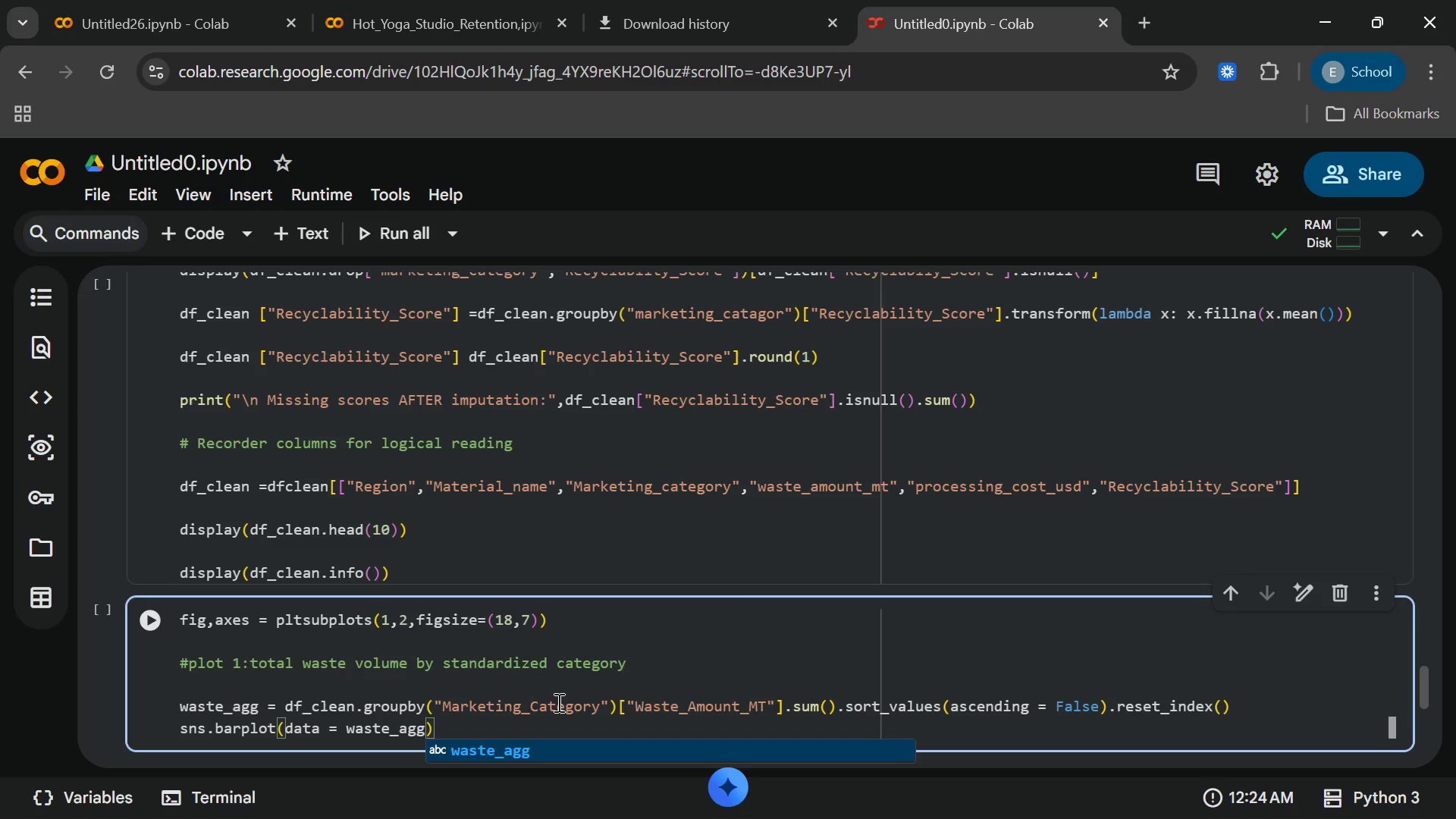 
wait(7.44)
 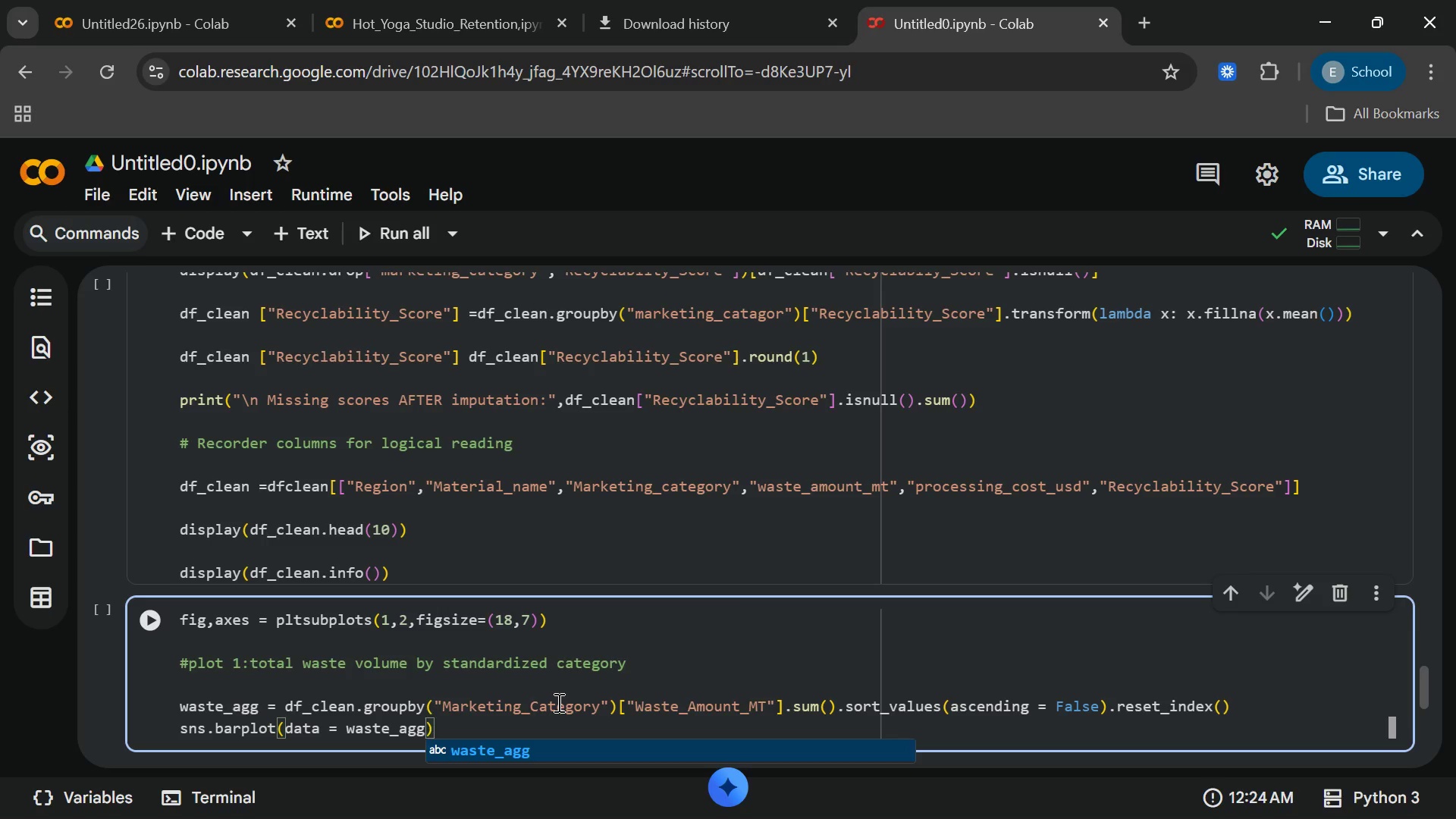 
type(,x = "Marketing_)
 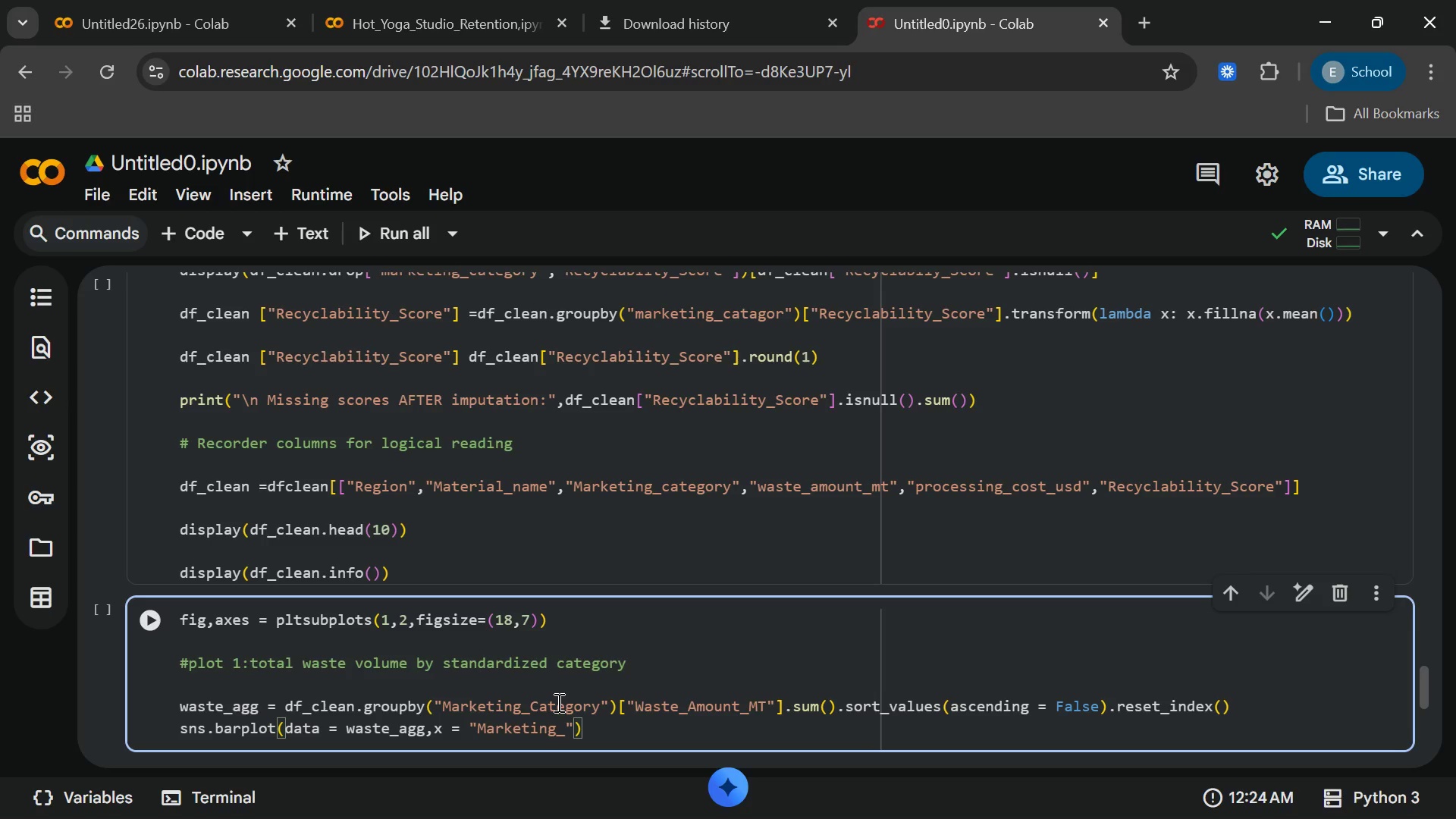 
wait(5.83)
 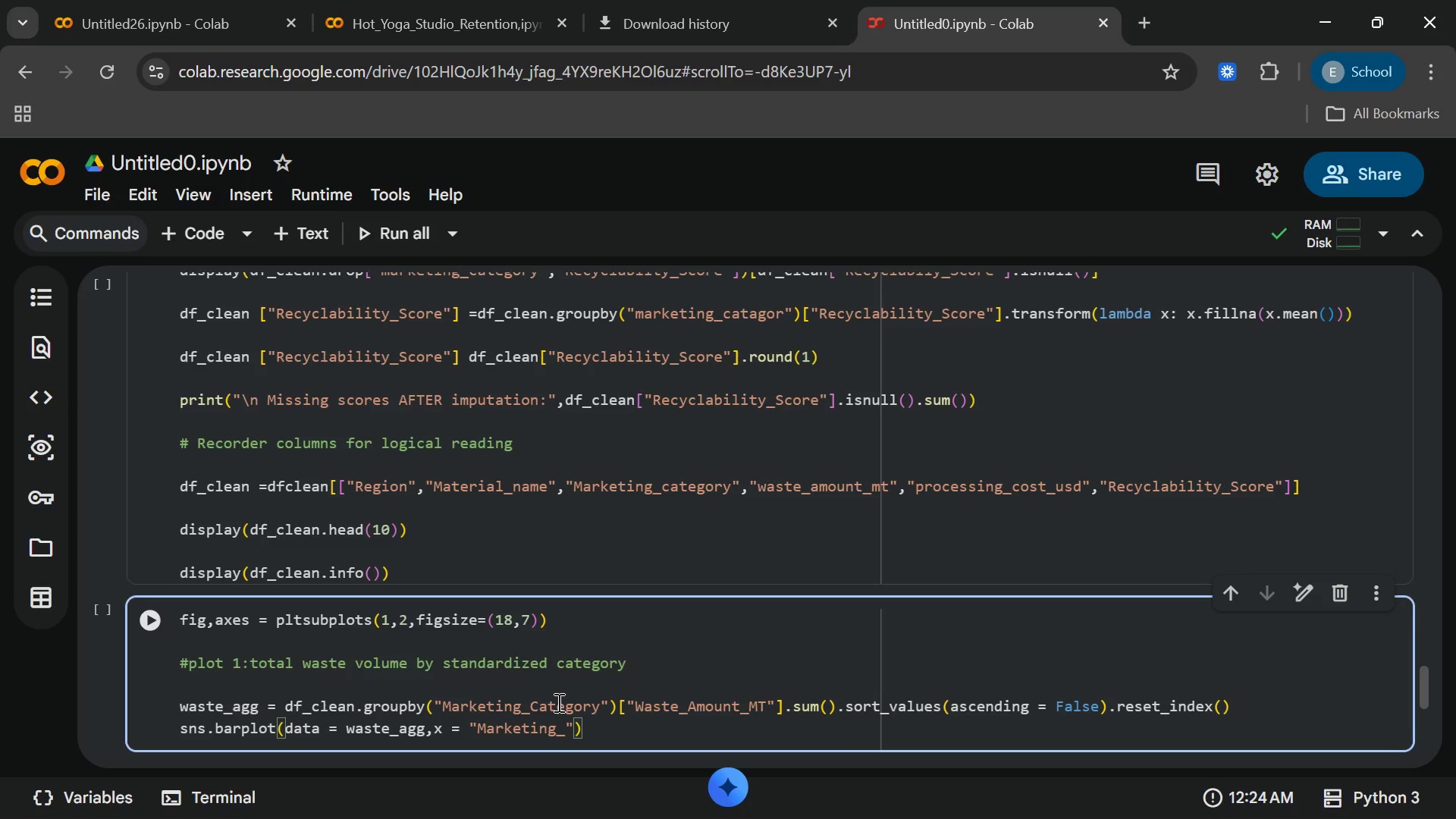 
type(categ)
 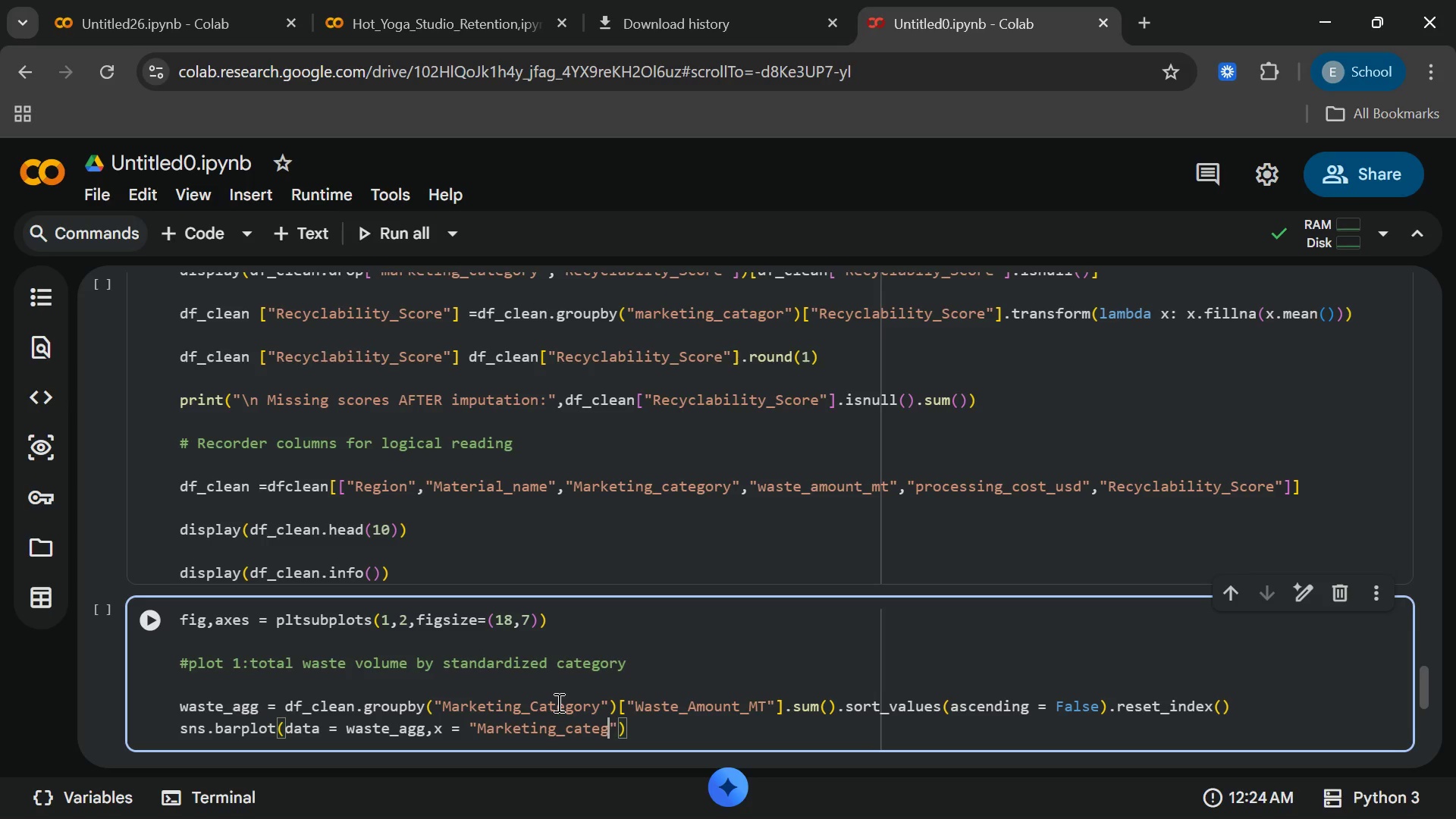 
type(ory)
 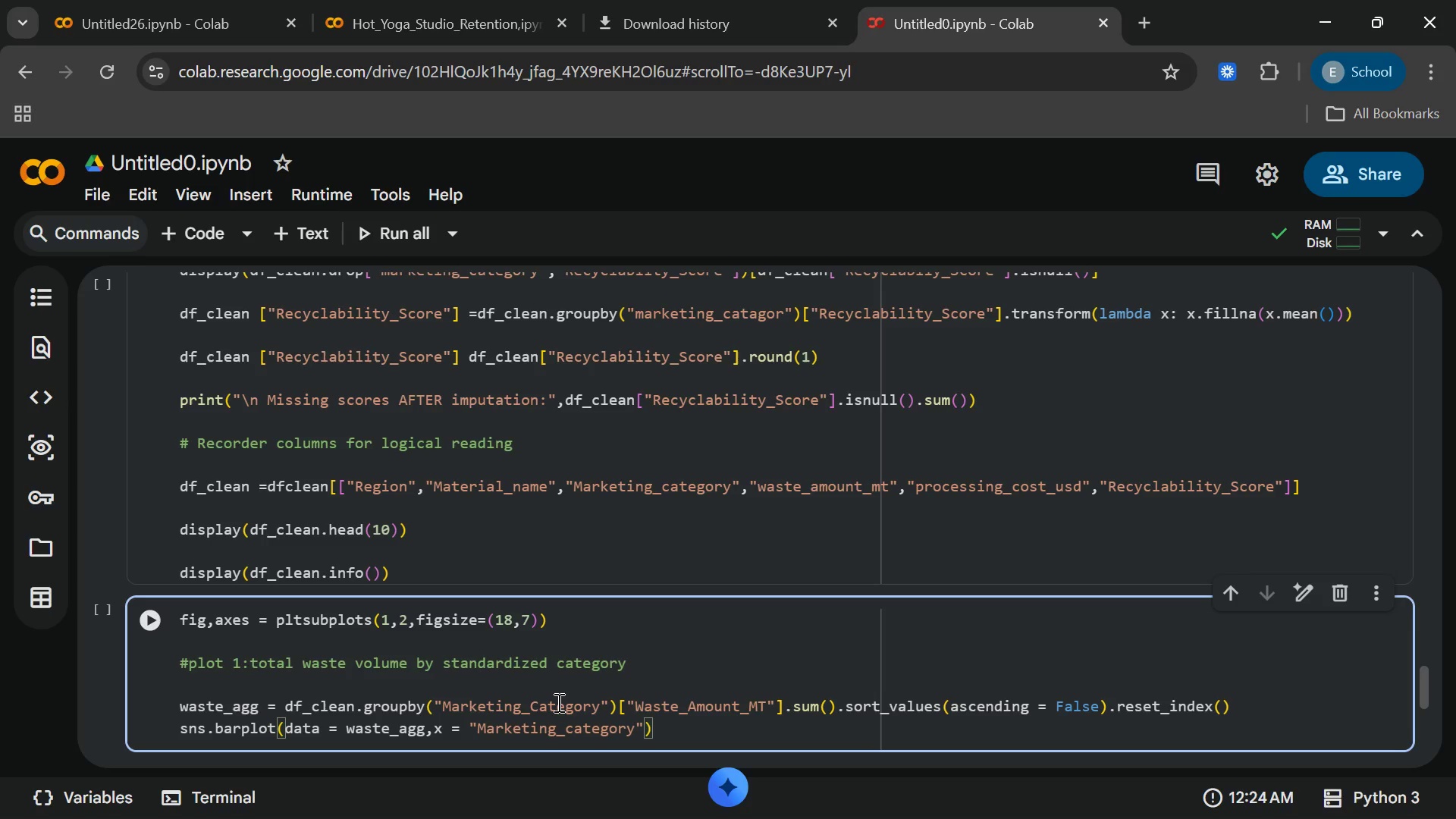 
key(ArrowRight)
 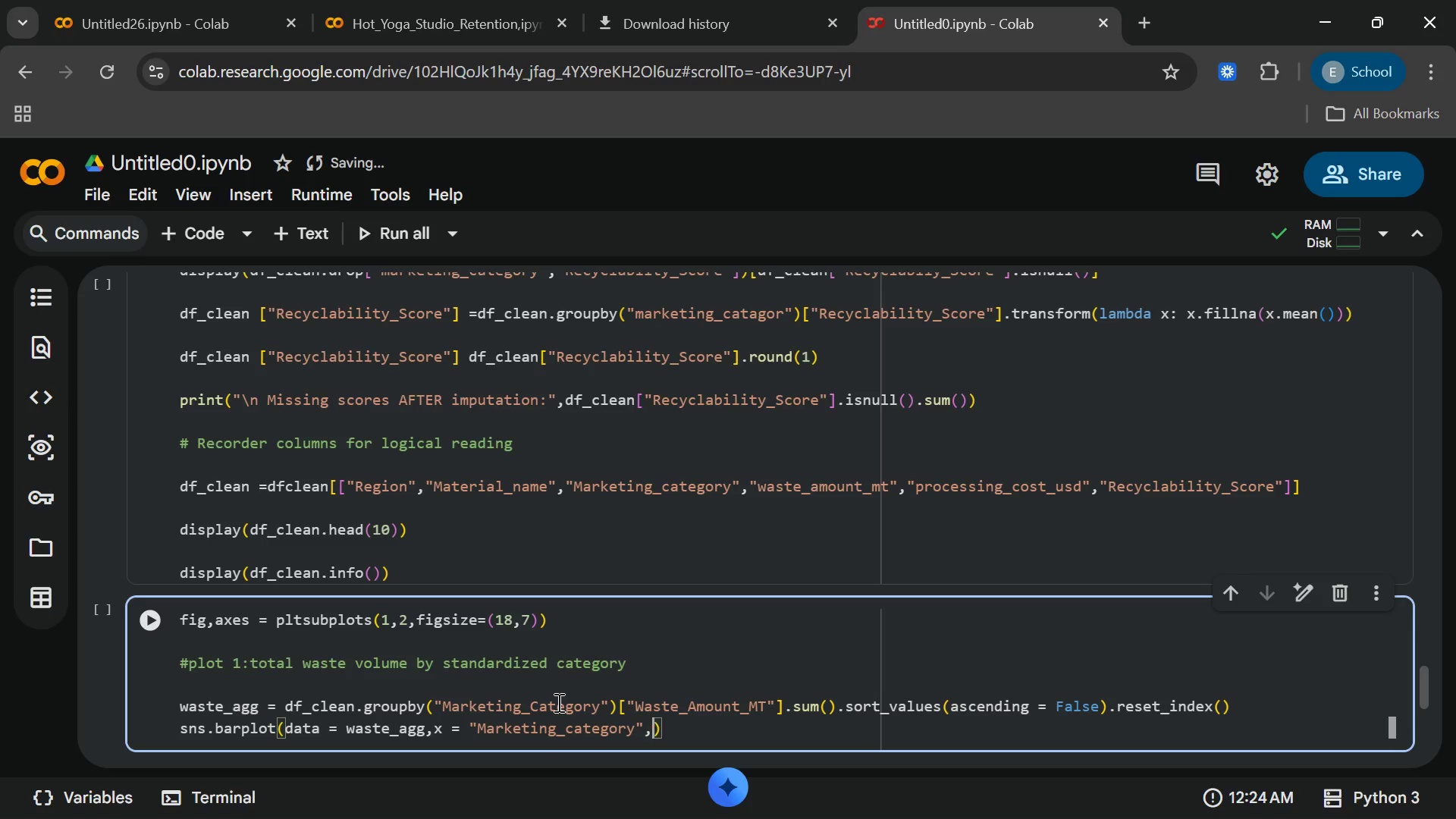 
key(Comma)
 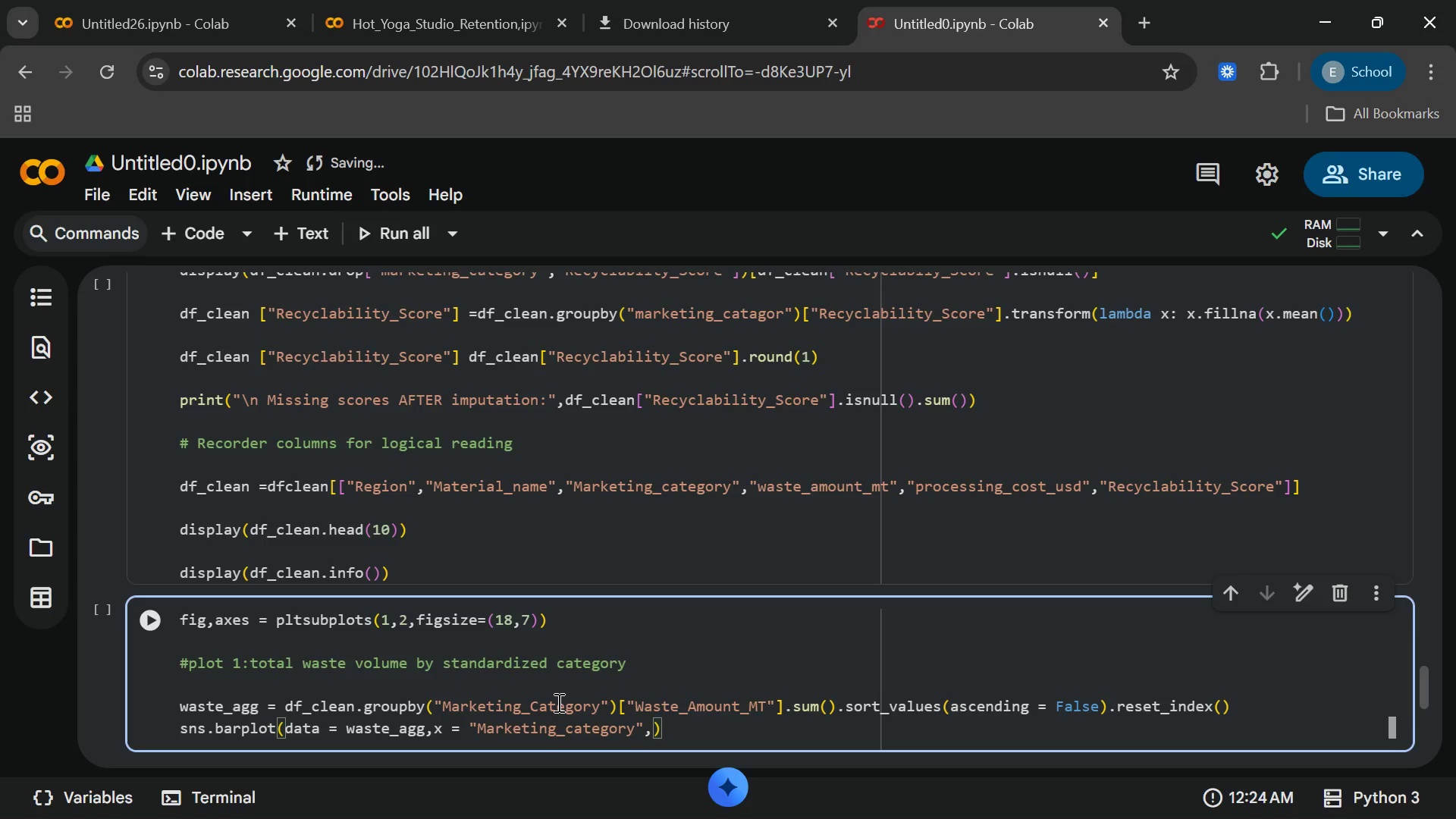 
key(Y)
 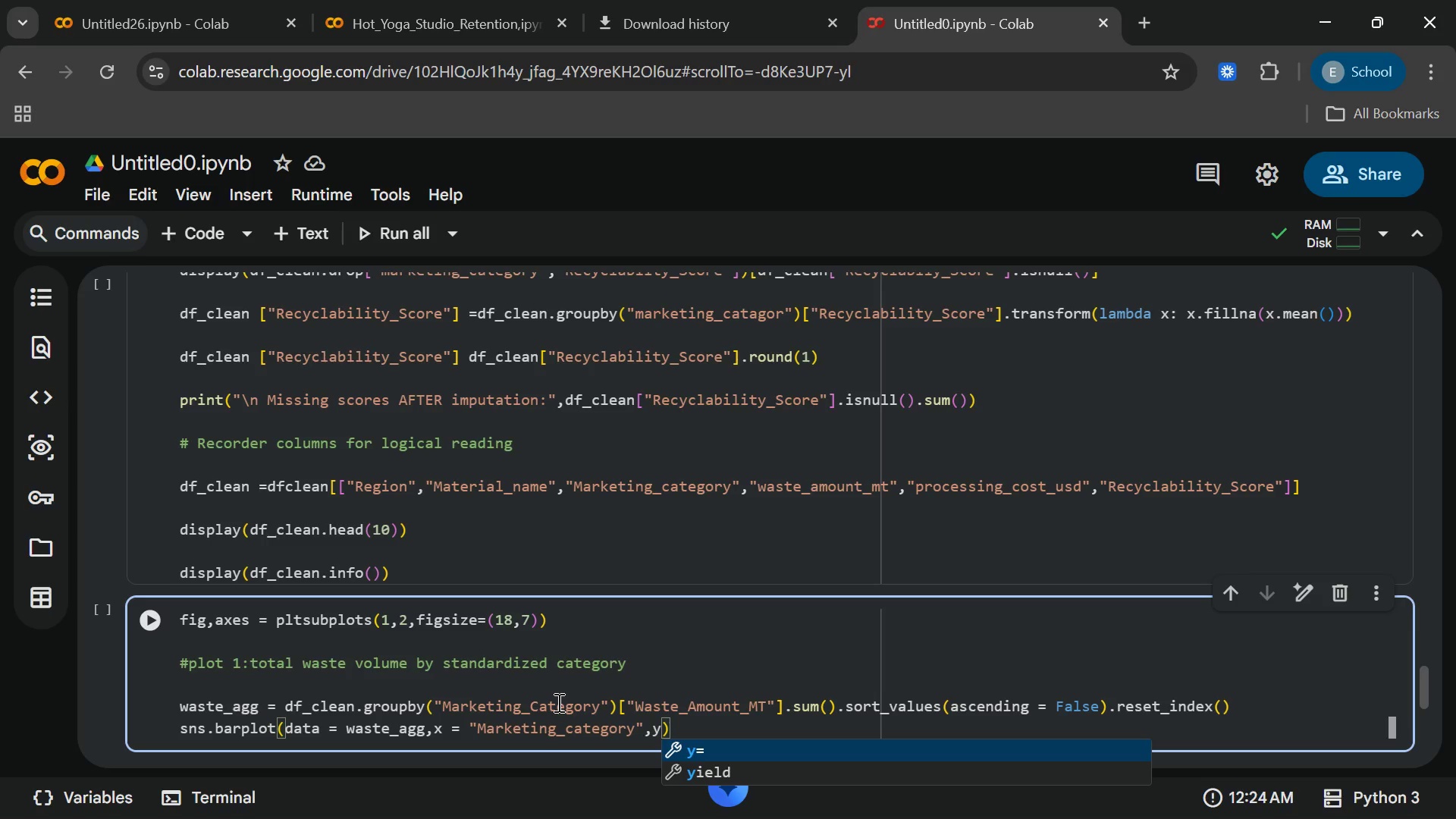 
key(Equal)
 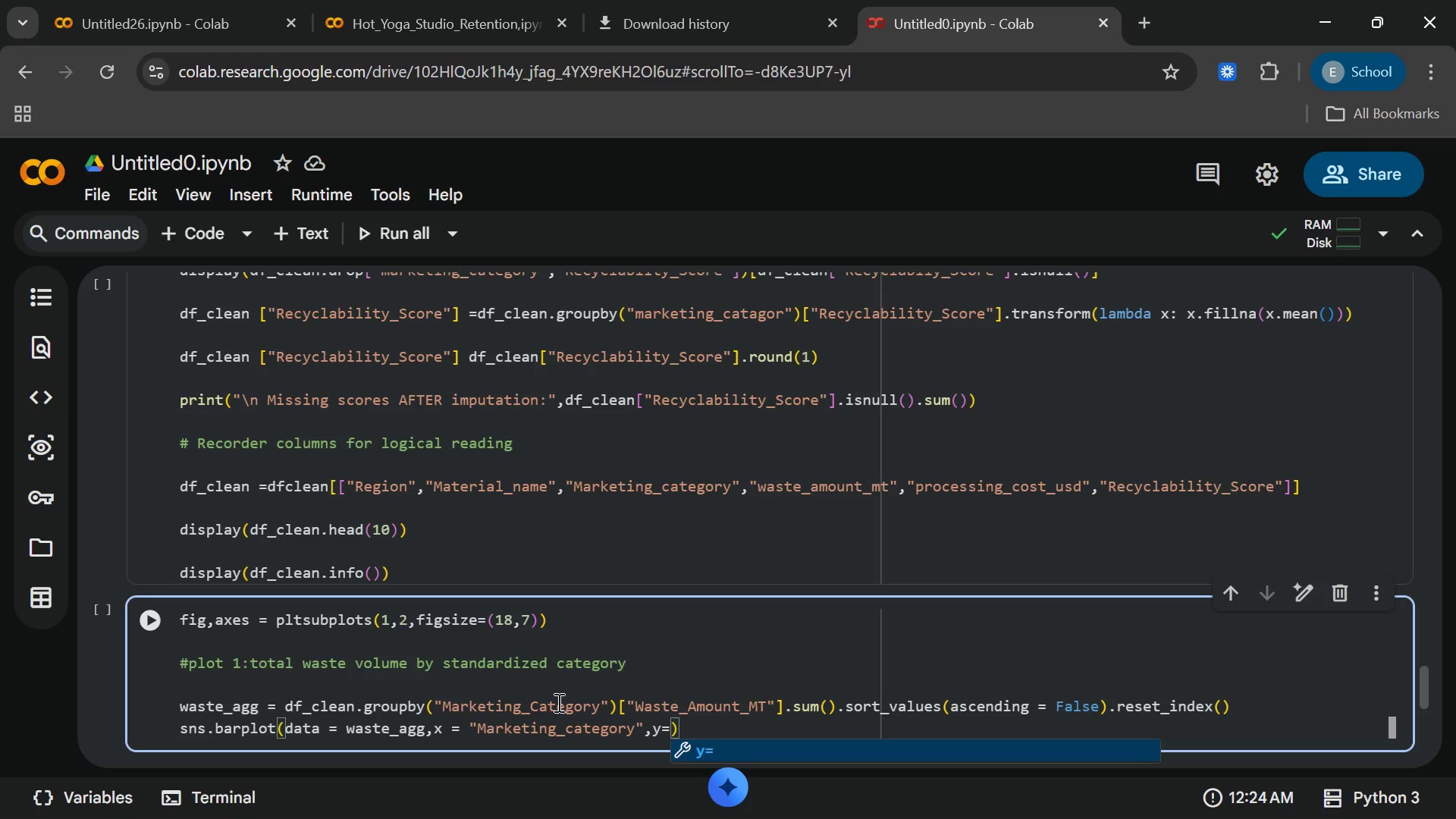 
type("waste)
 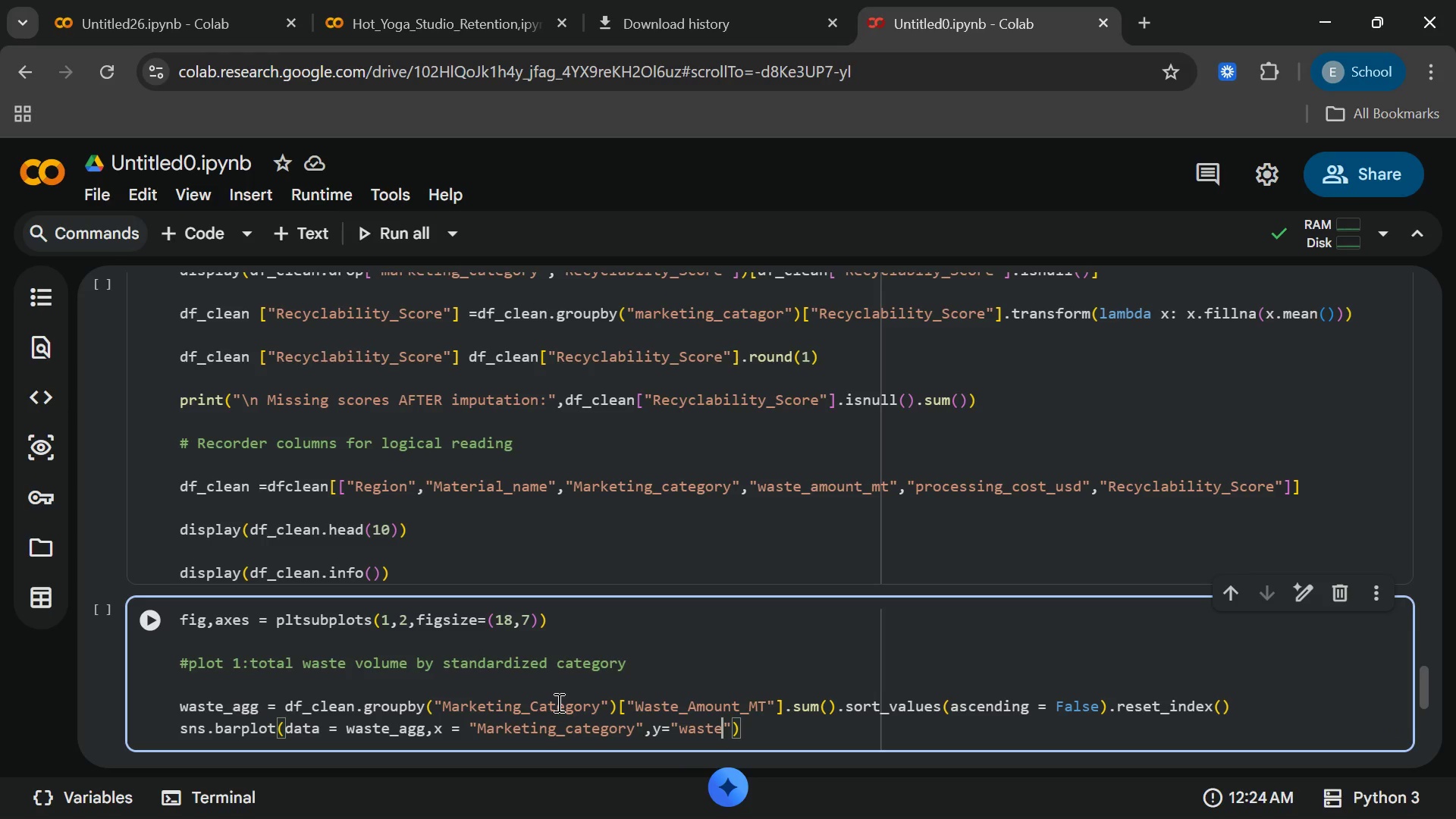 
type( Amount)
 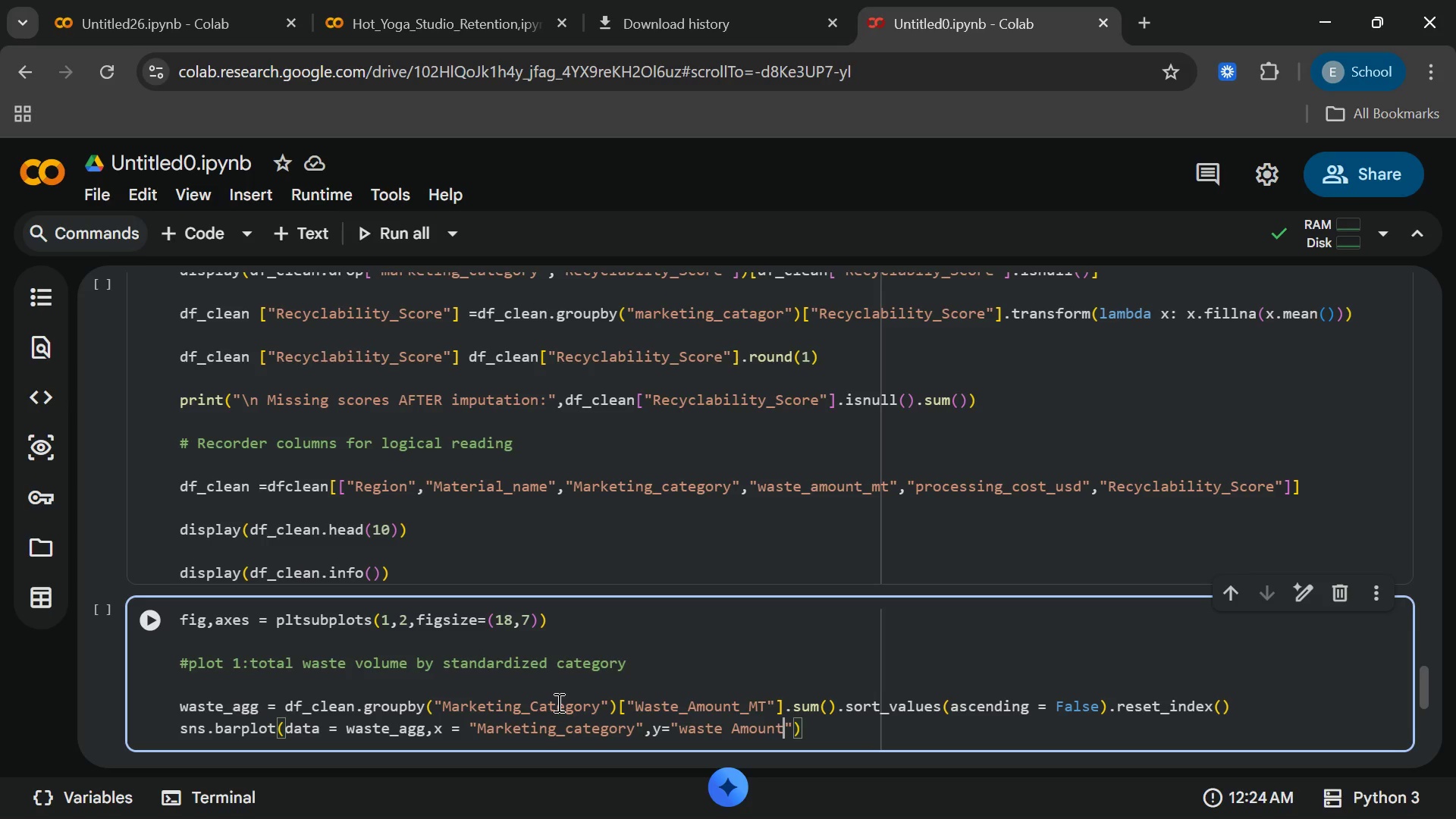 
wait(7.09)
 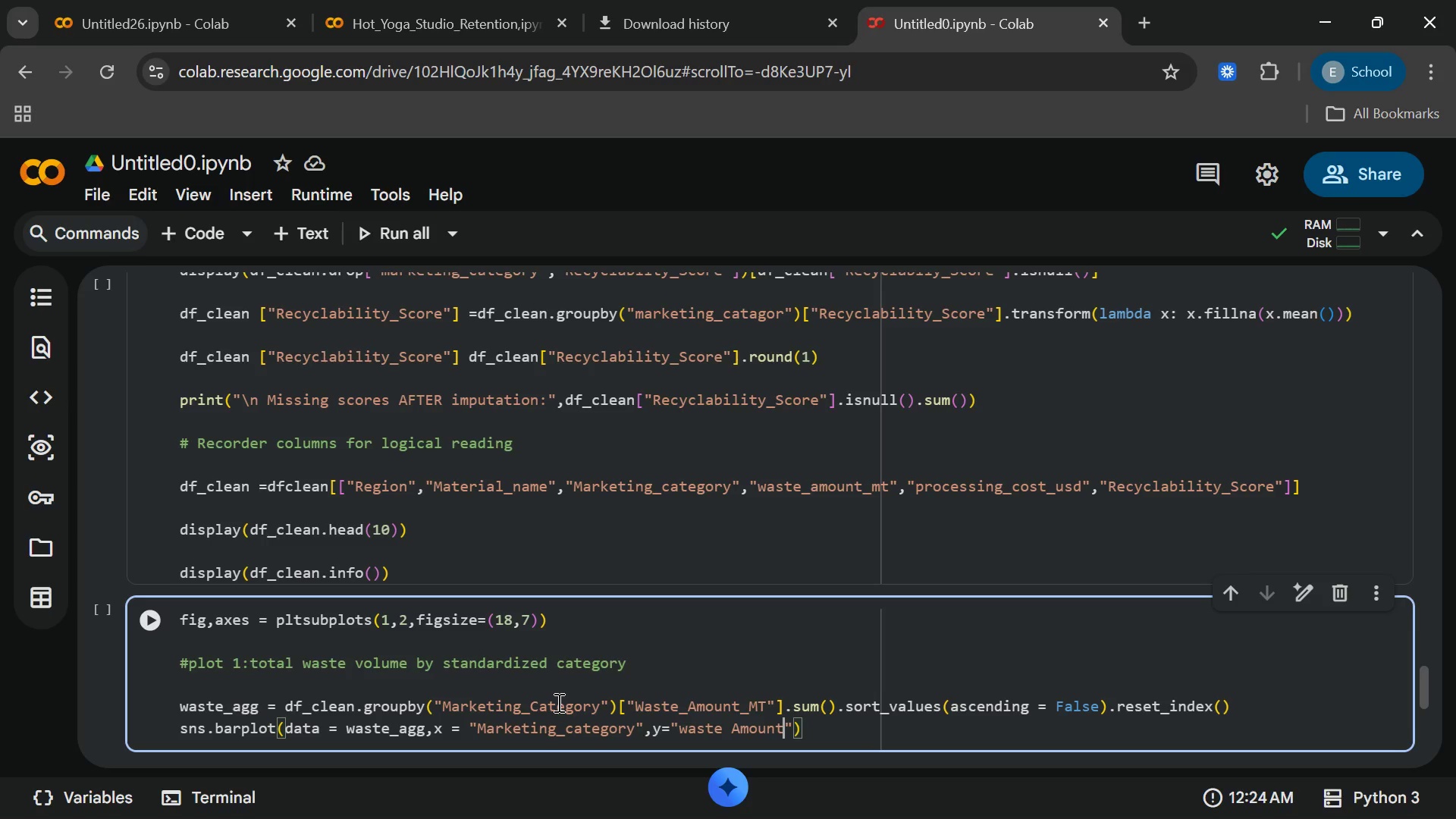 
type(_mt)
 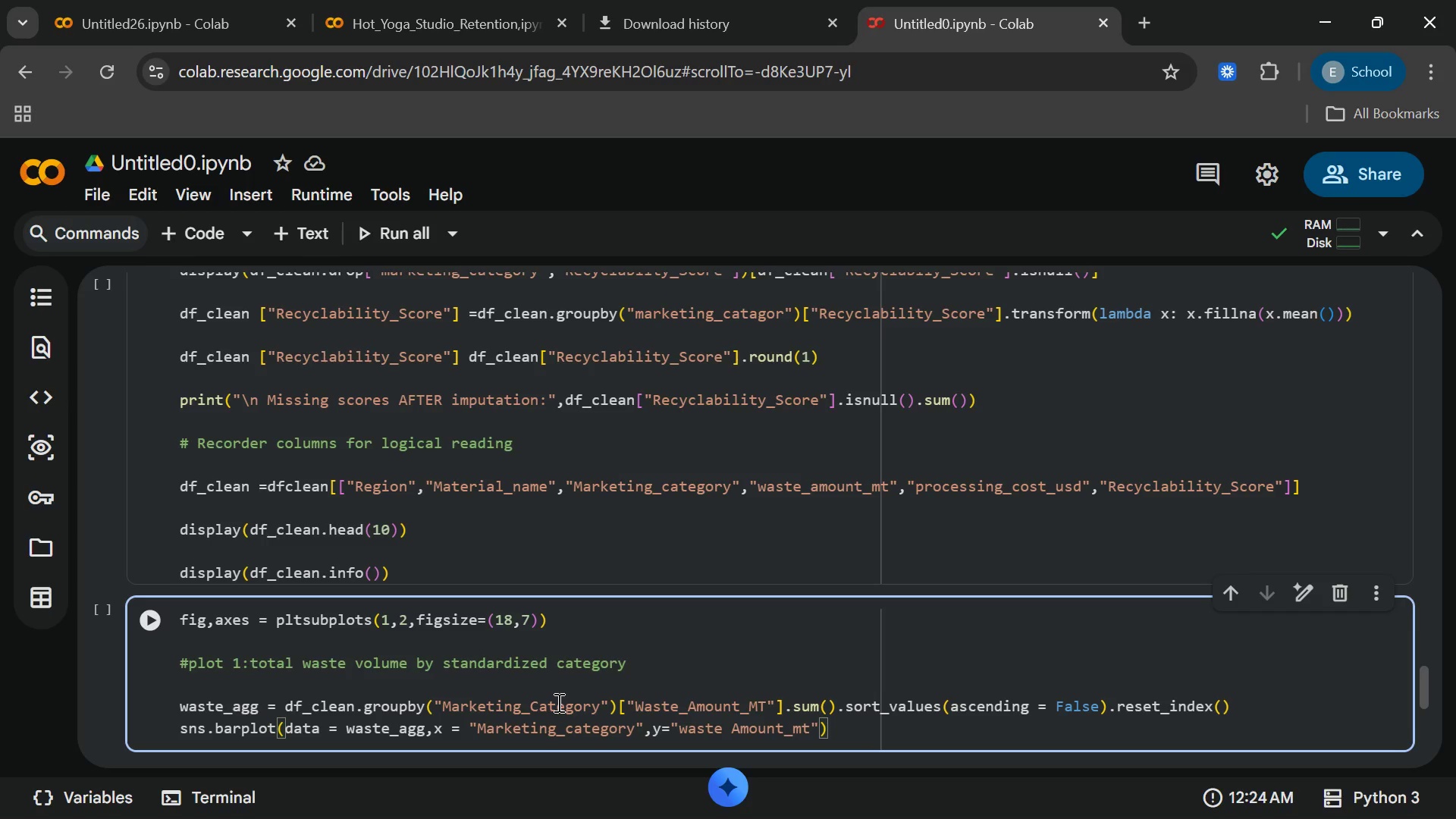 
type(,o)
key(Backspace)
type(paltt)
 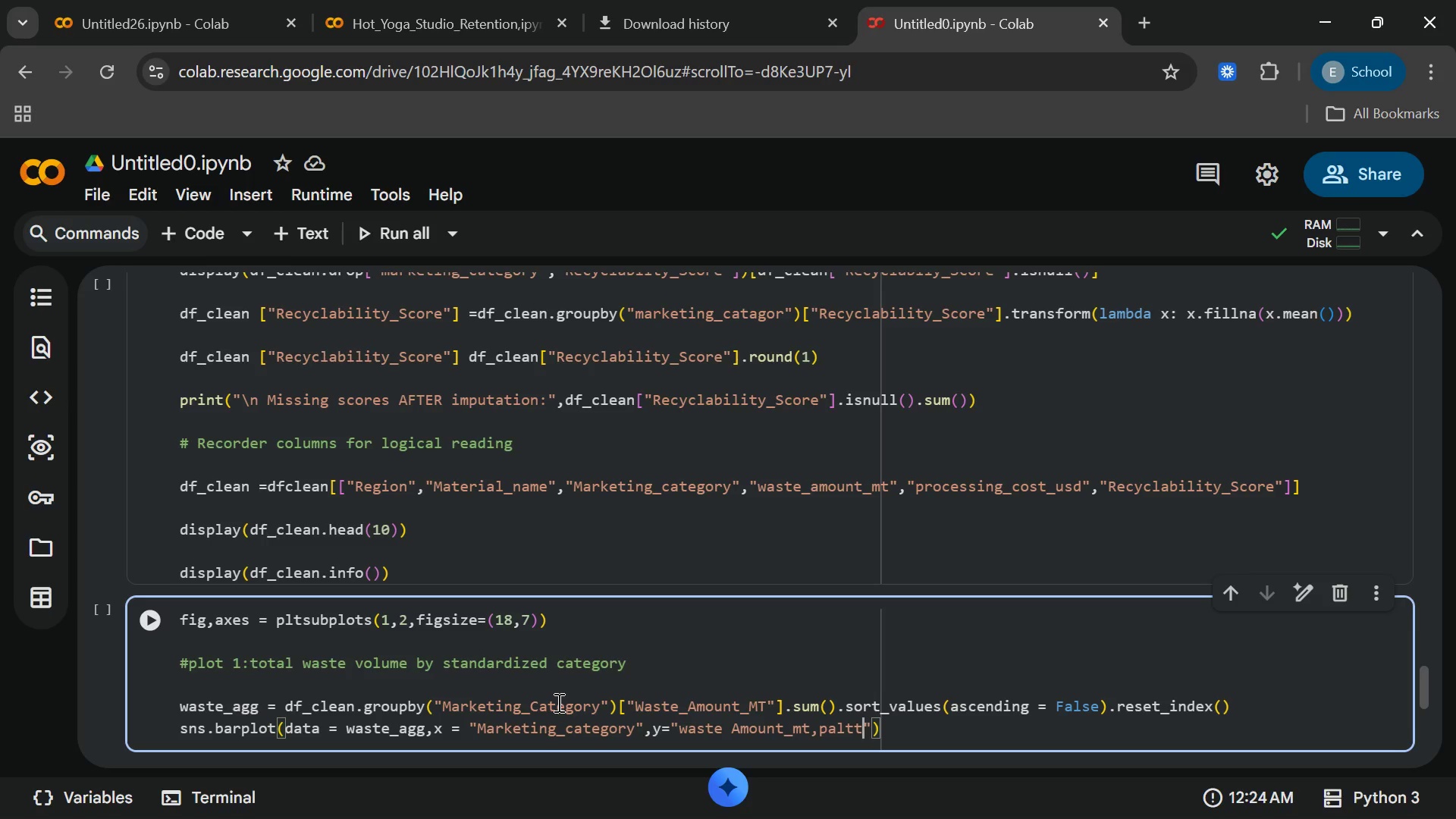 
key(Backspace)
key(Backspace)
type(ett)
 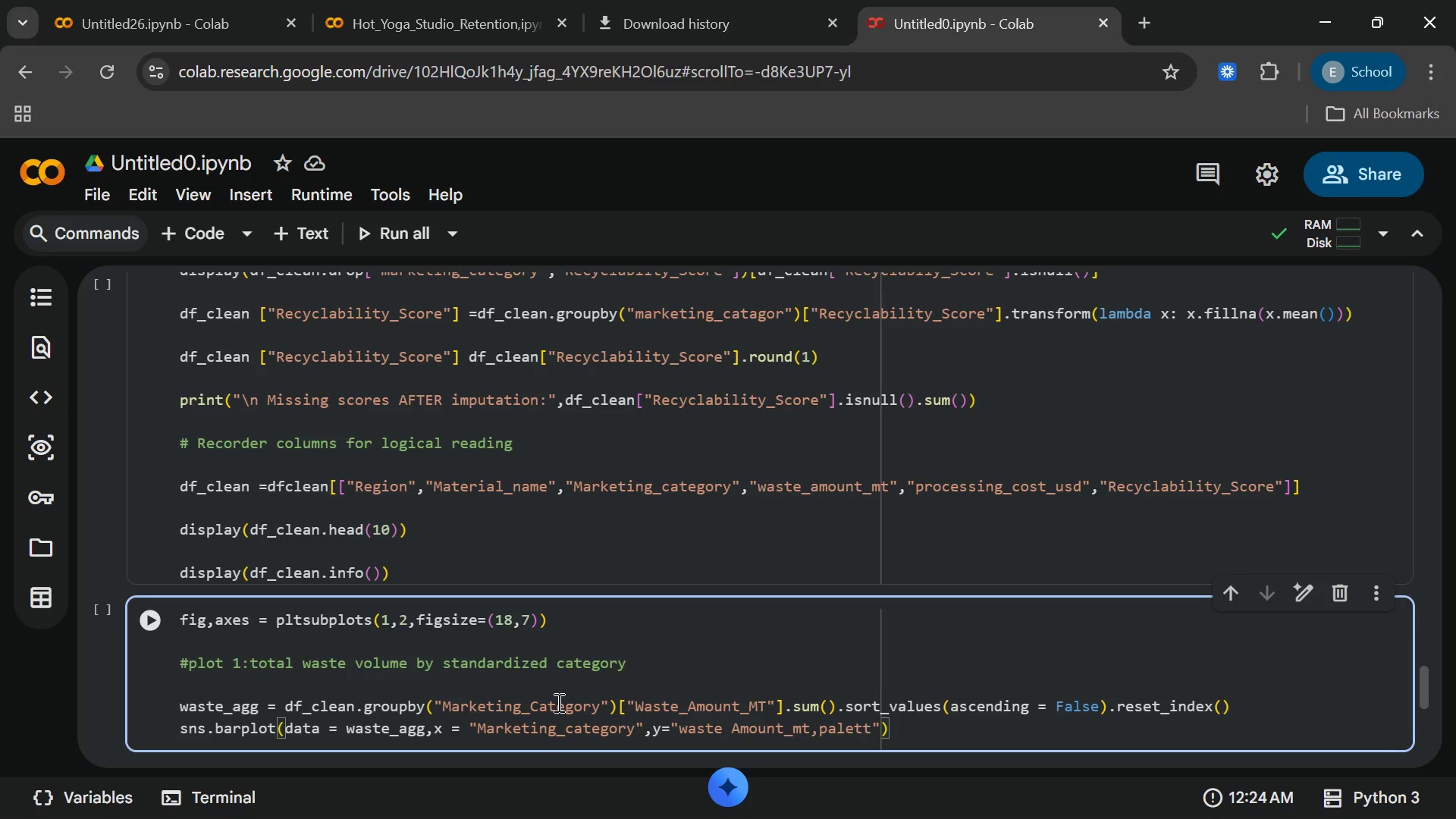 
wait(7.23)
 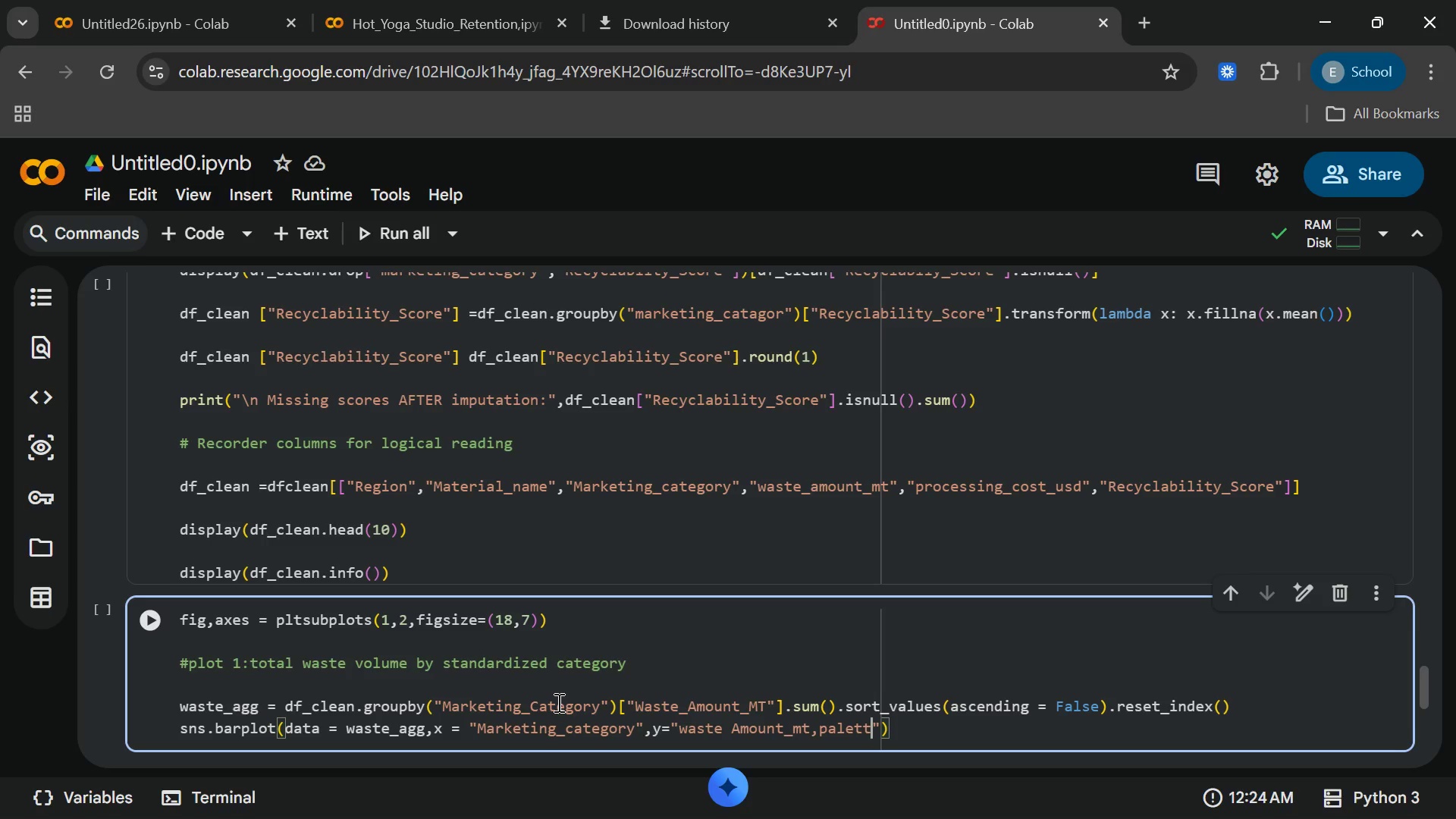 
type( = "vir)
 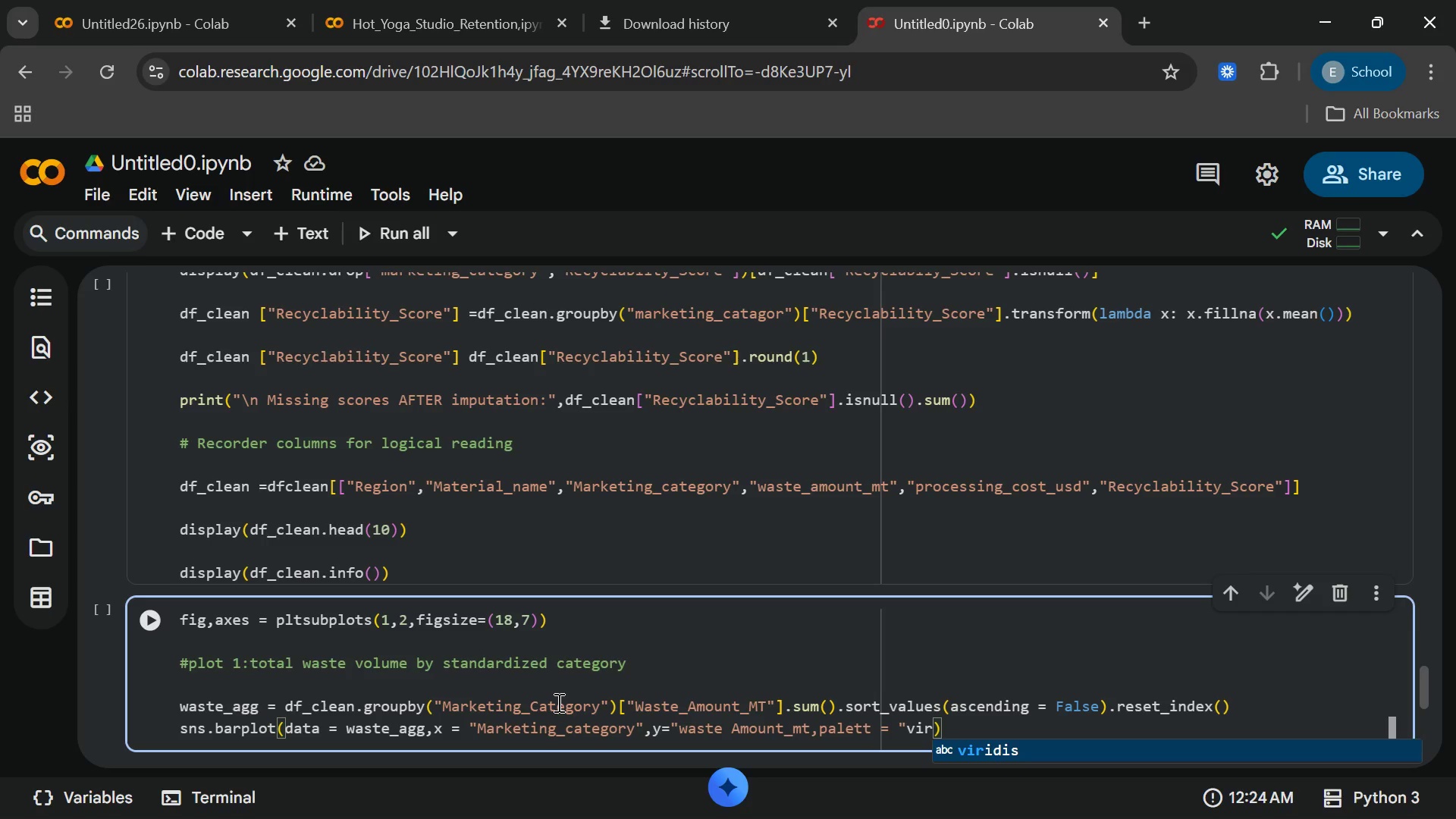 
key(Enter)
 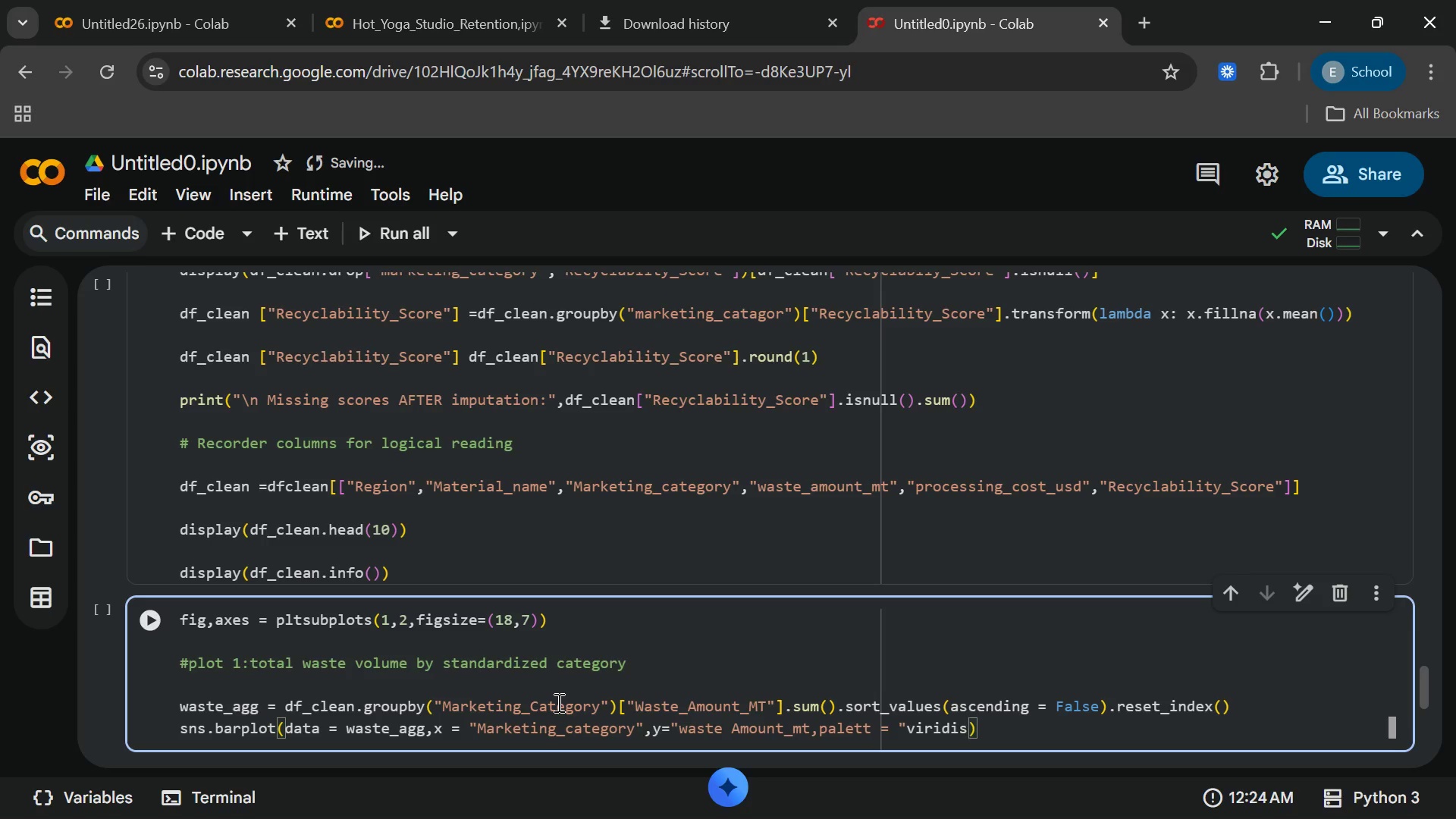 
key(Shift+Quote)
 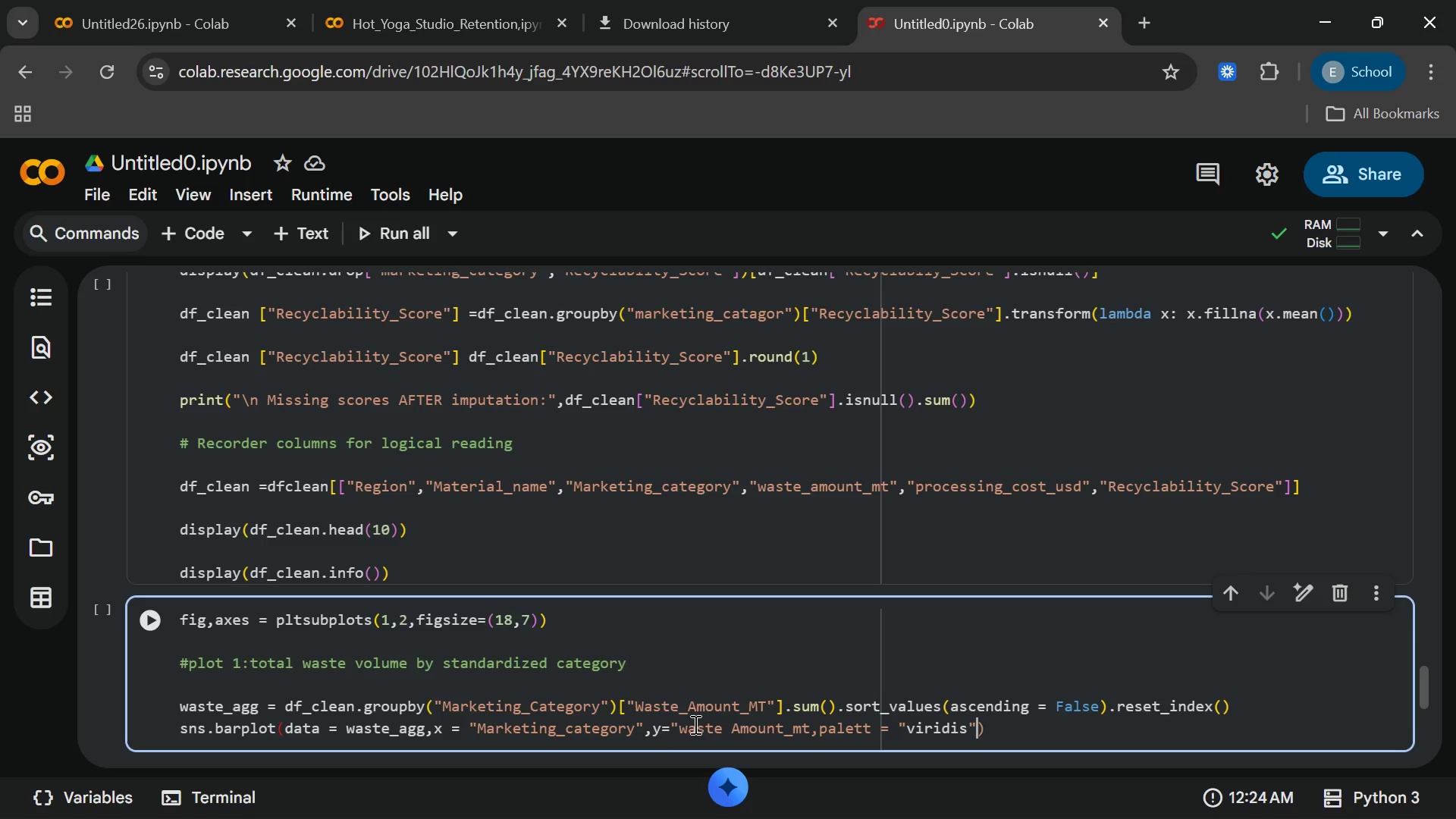 
left_click([680, 735])
 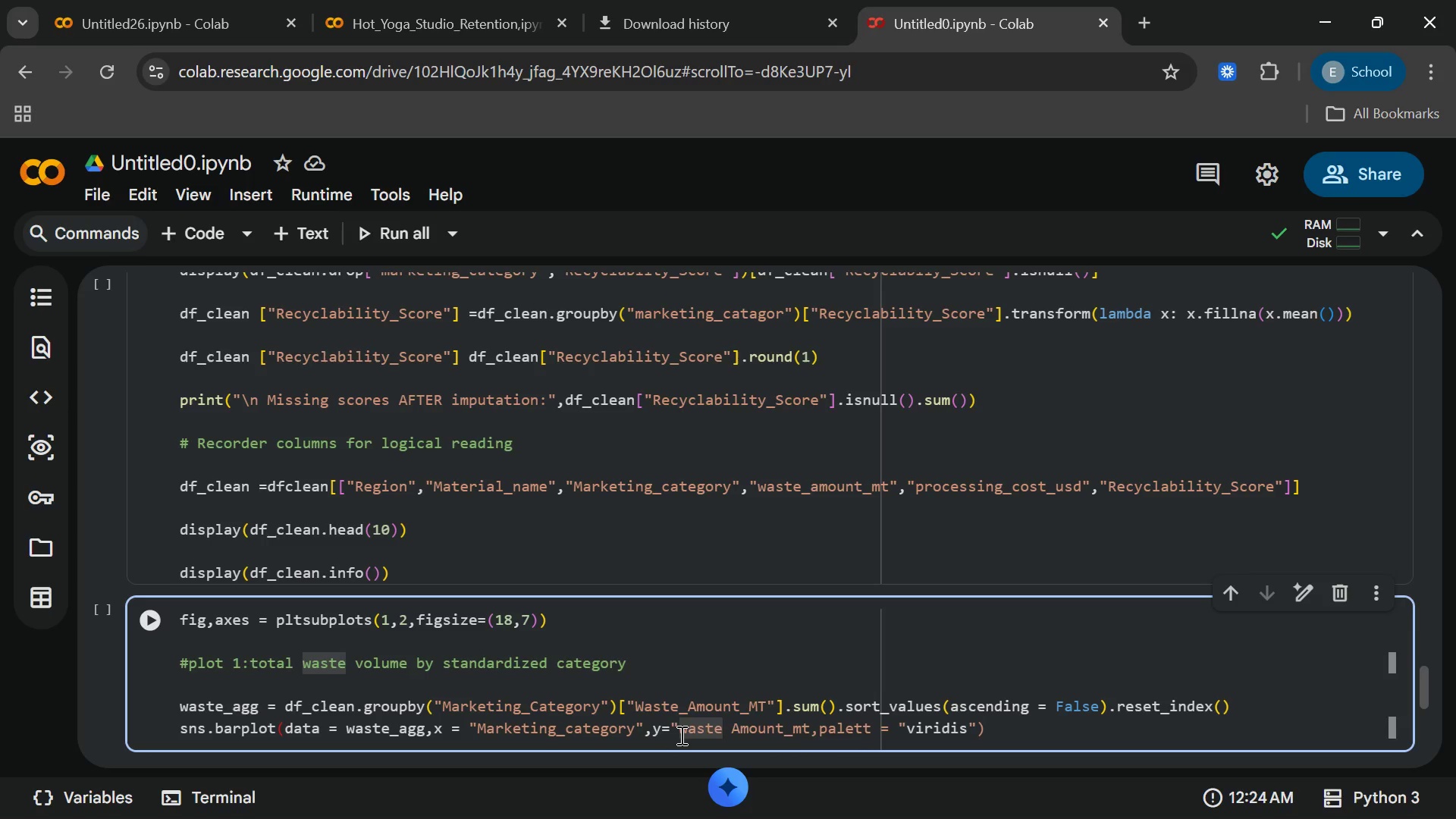 
key(Backspace)
 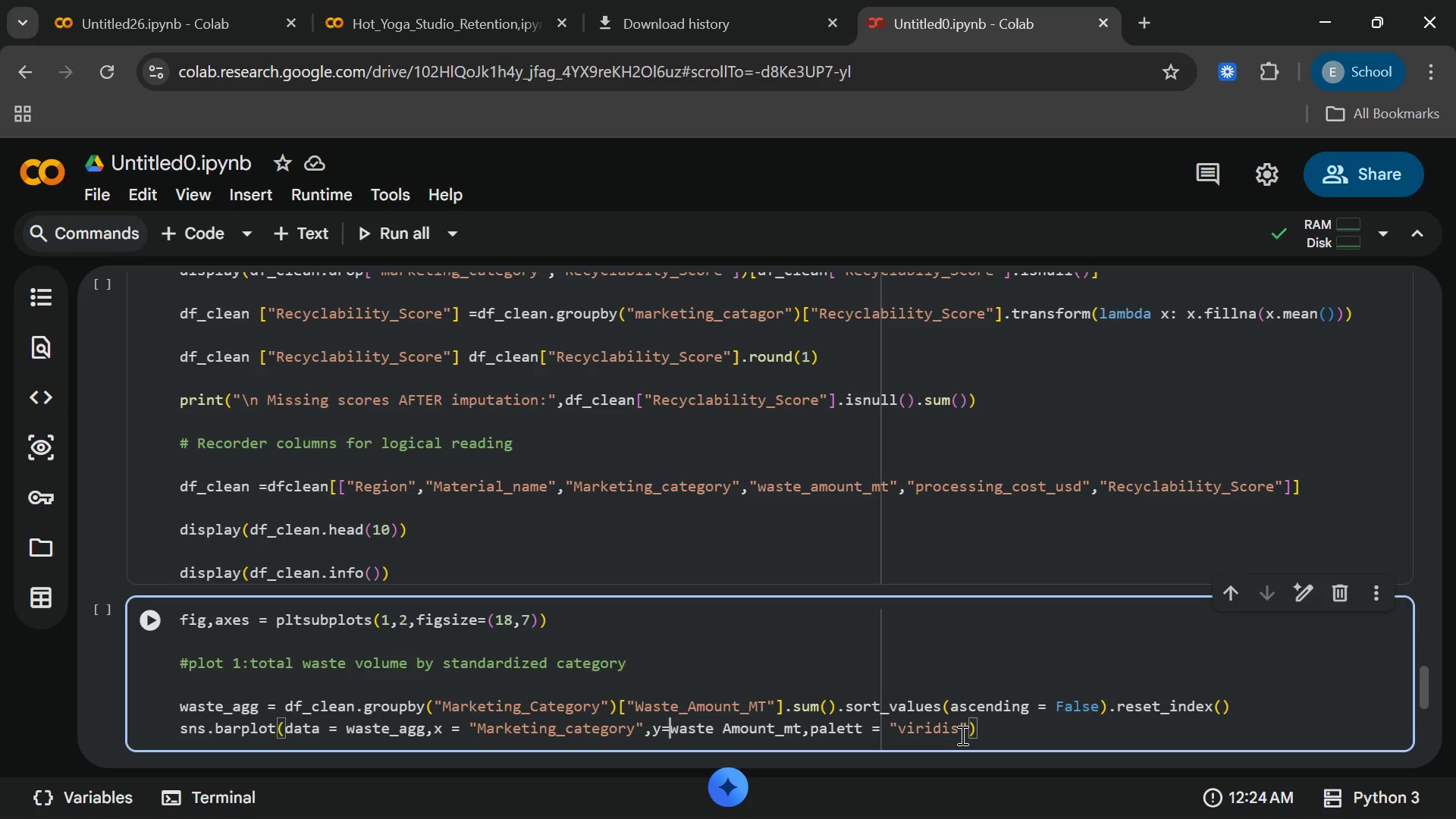 
left_click([969, 731])
 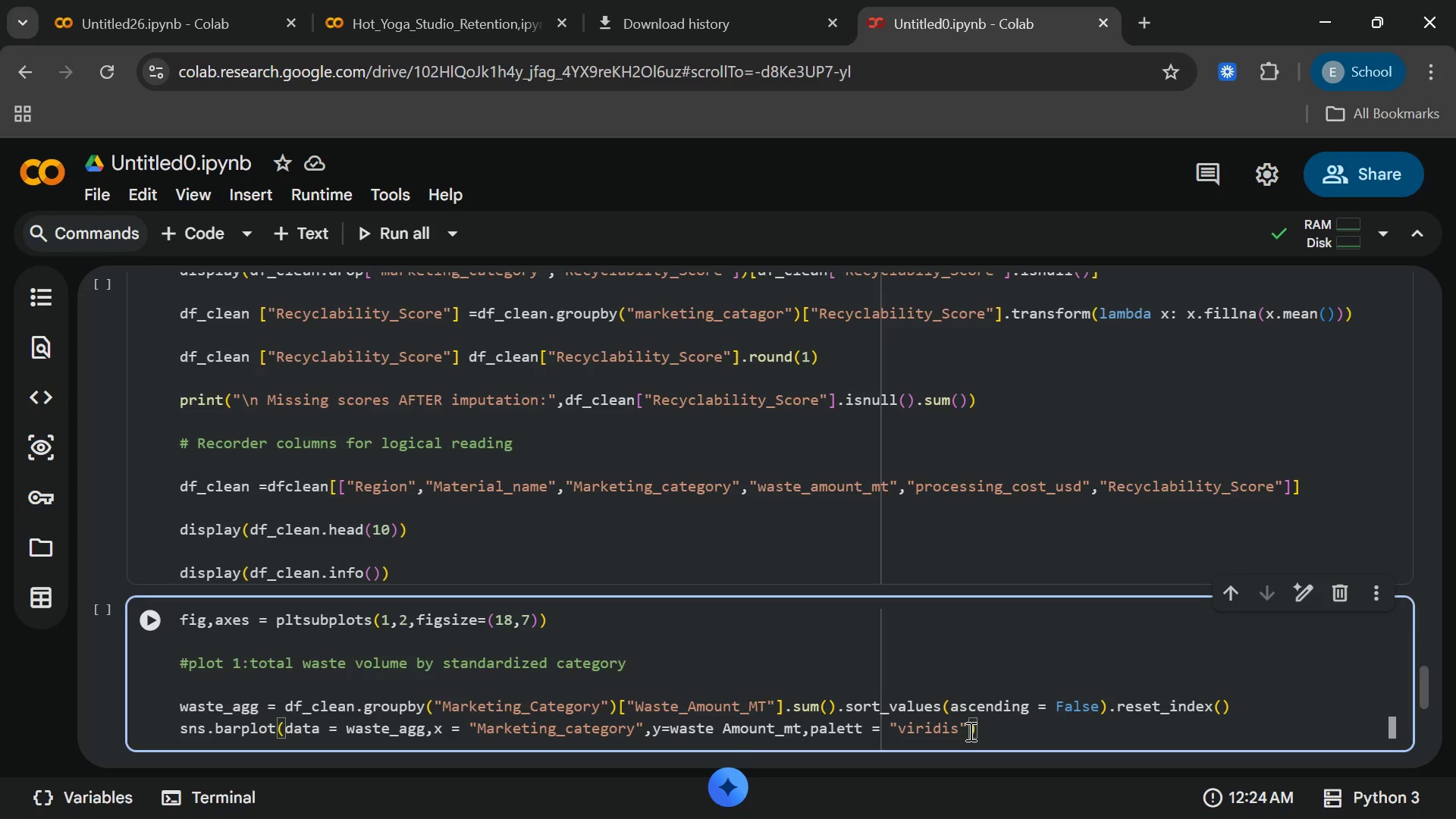 
wait(10.39)
 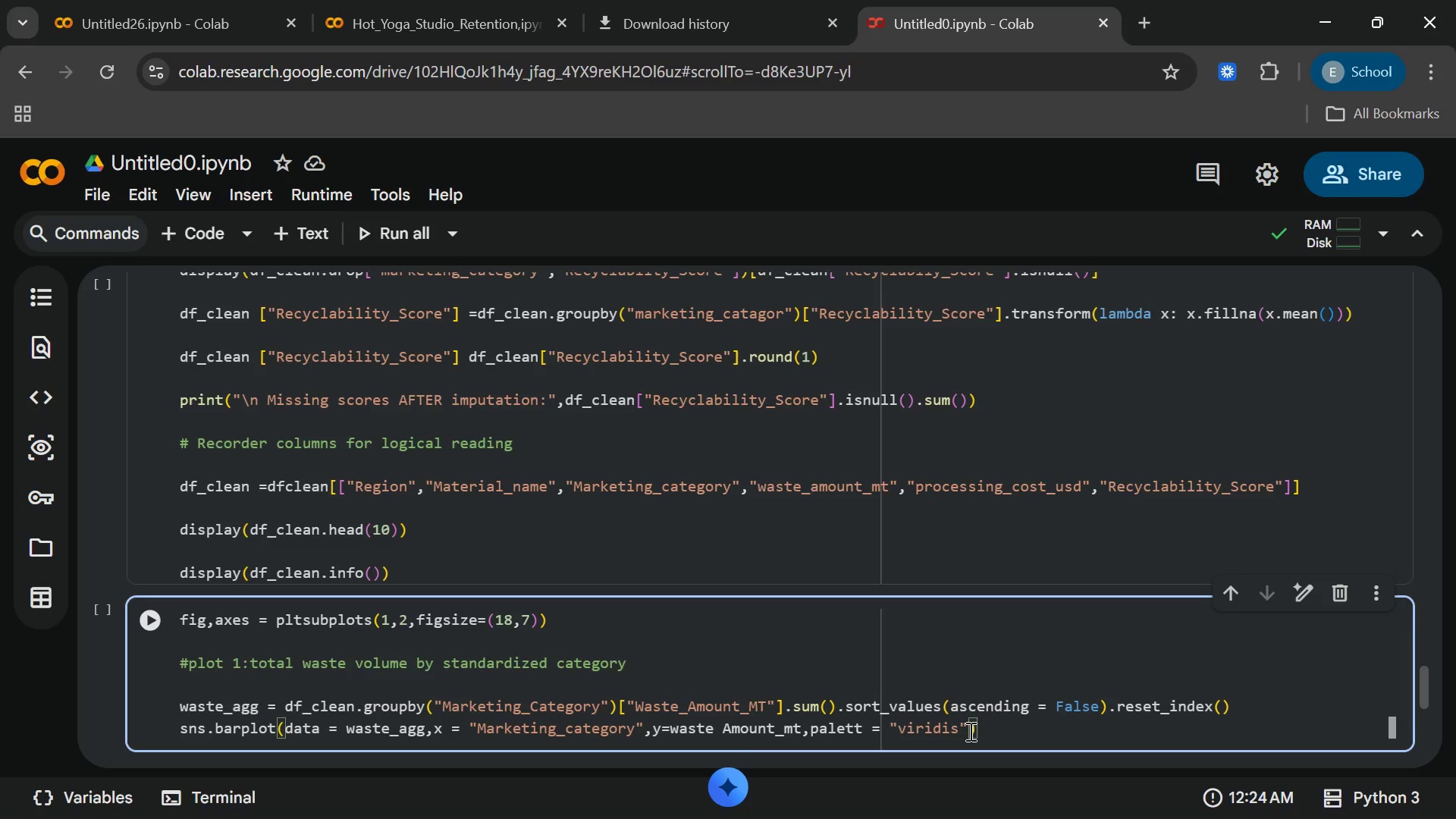 
type(,ax)
 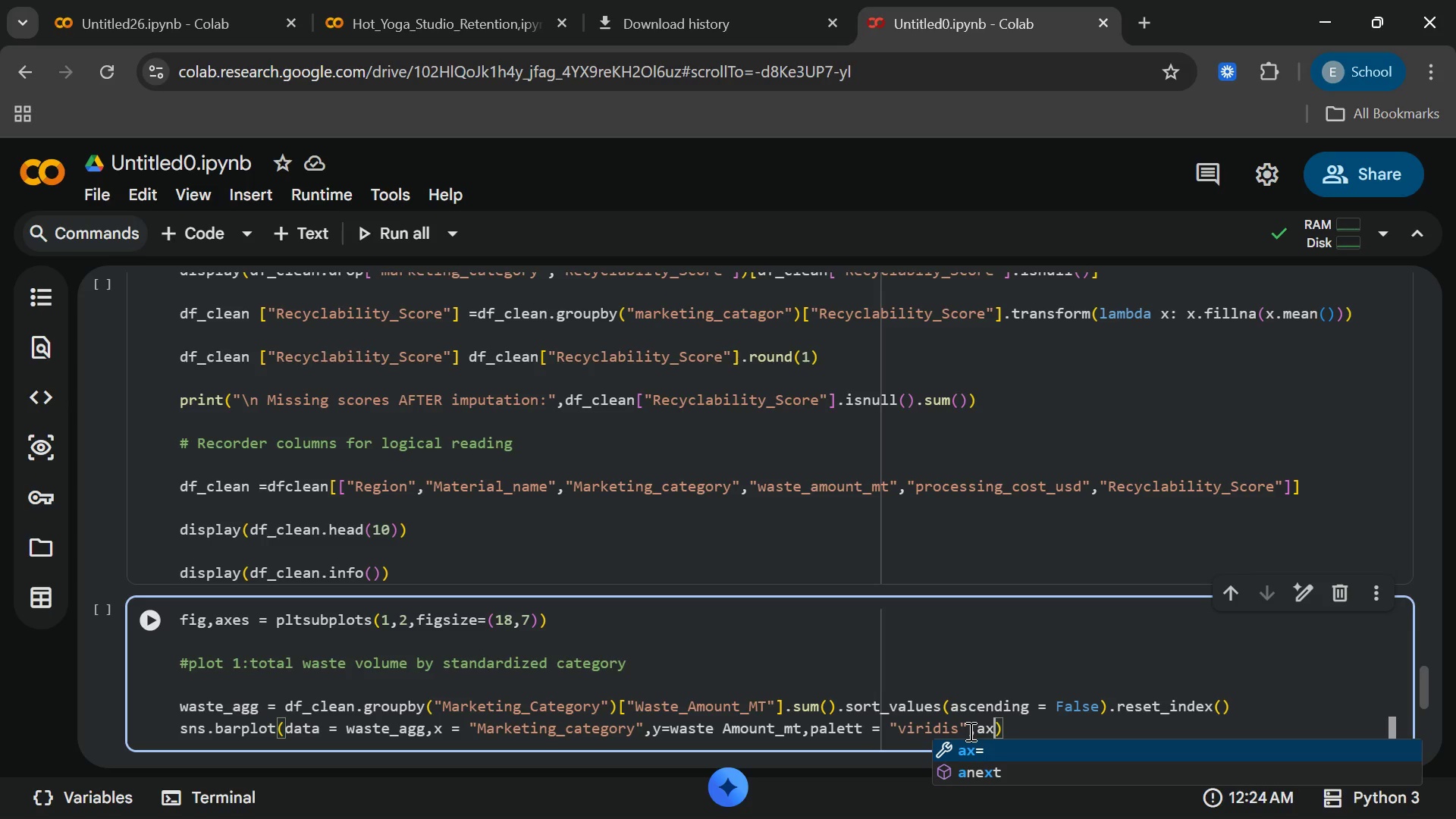 
key(Enter)
 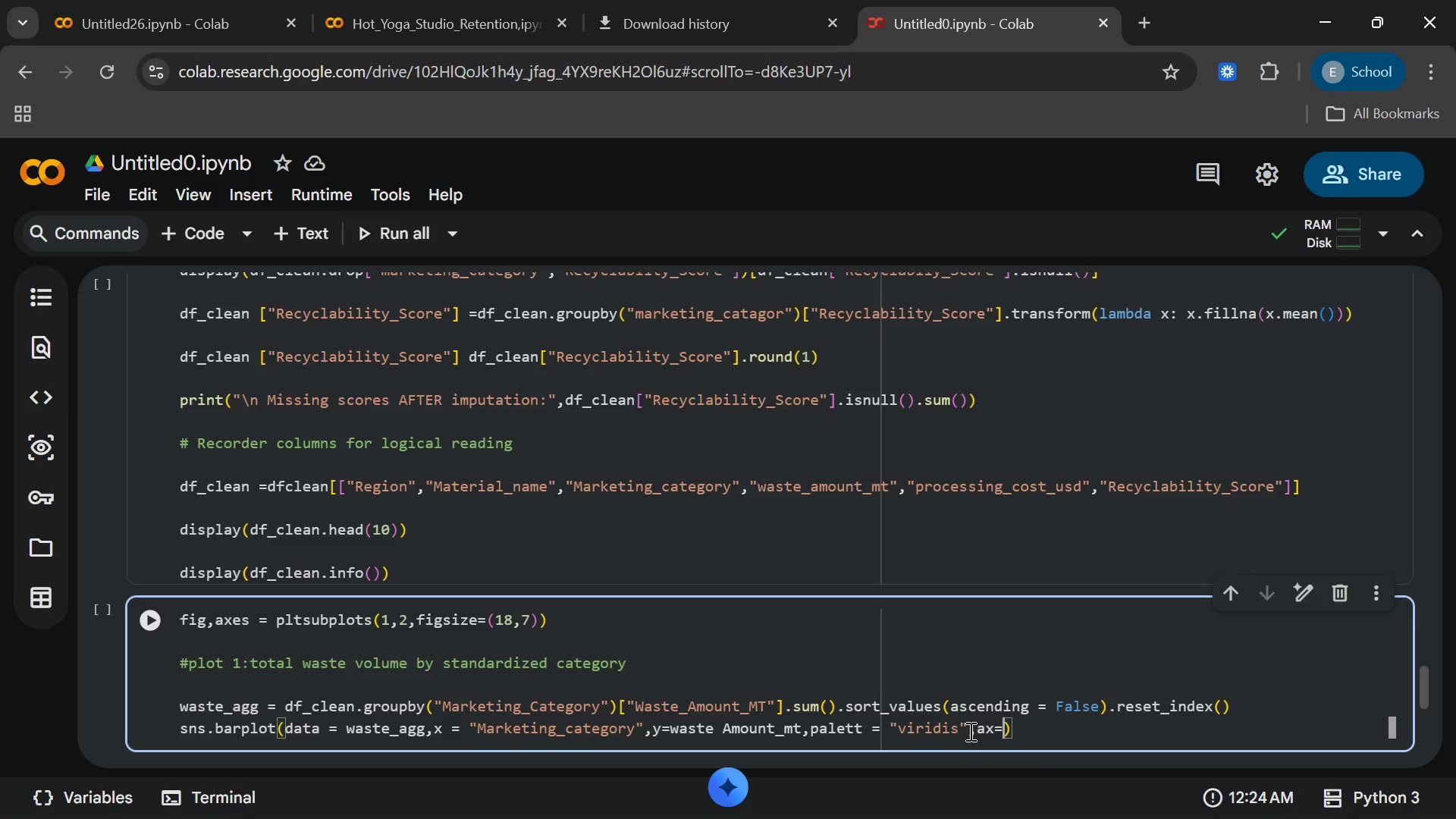 
type(axes)
 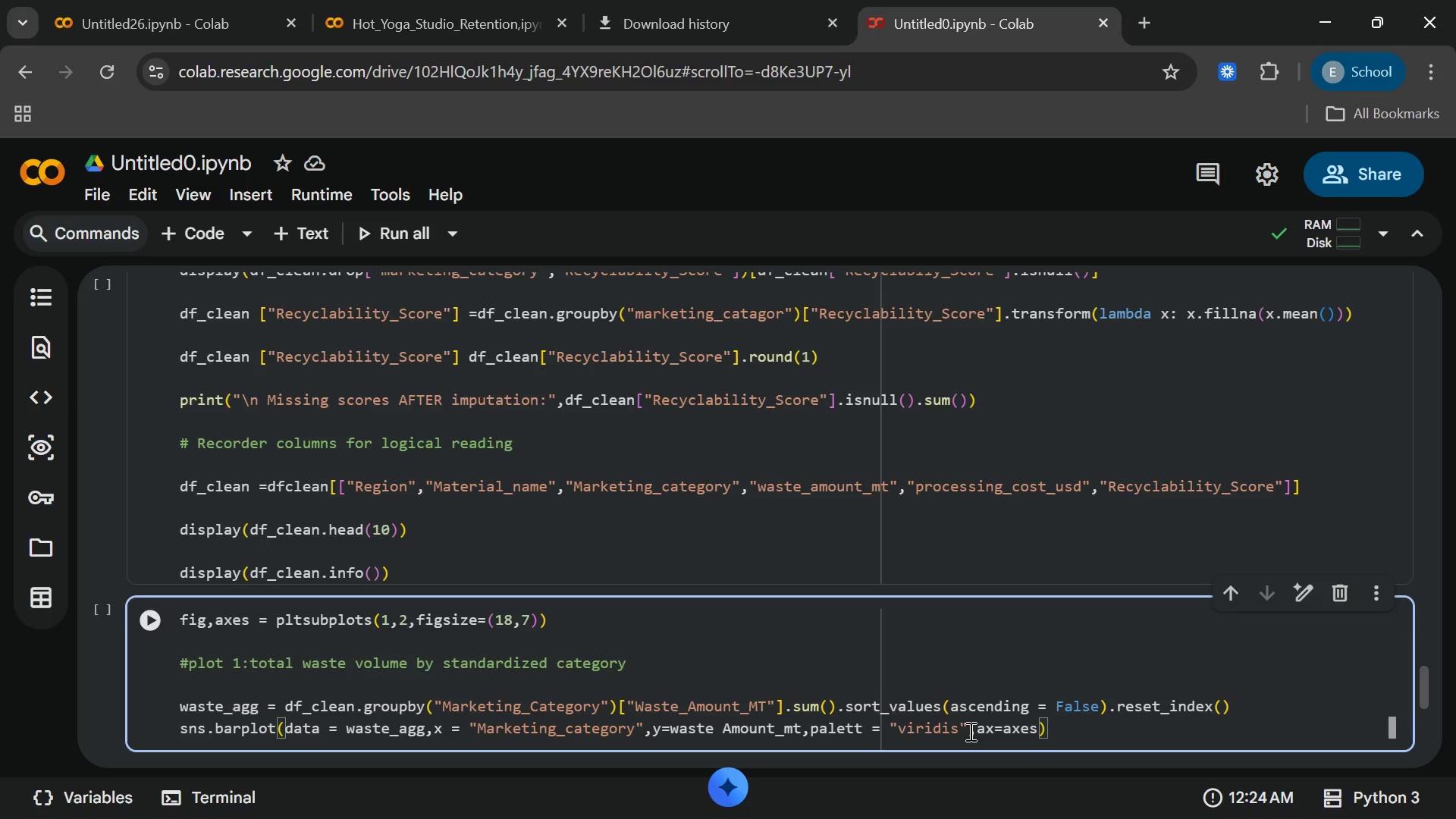 
key(BracketLeft)
 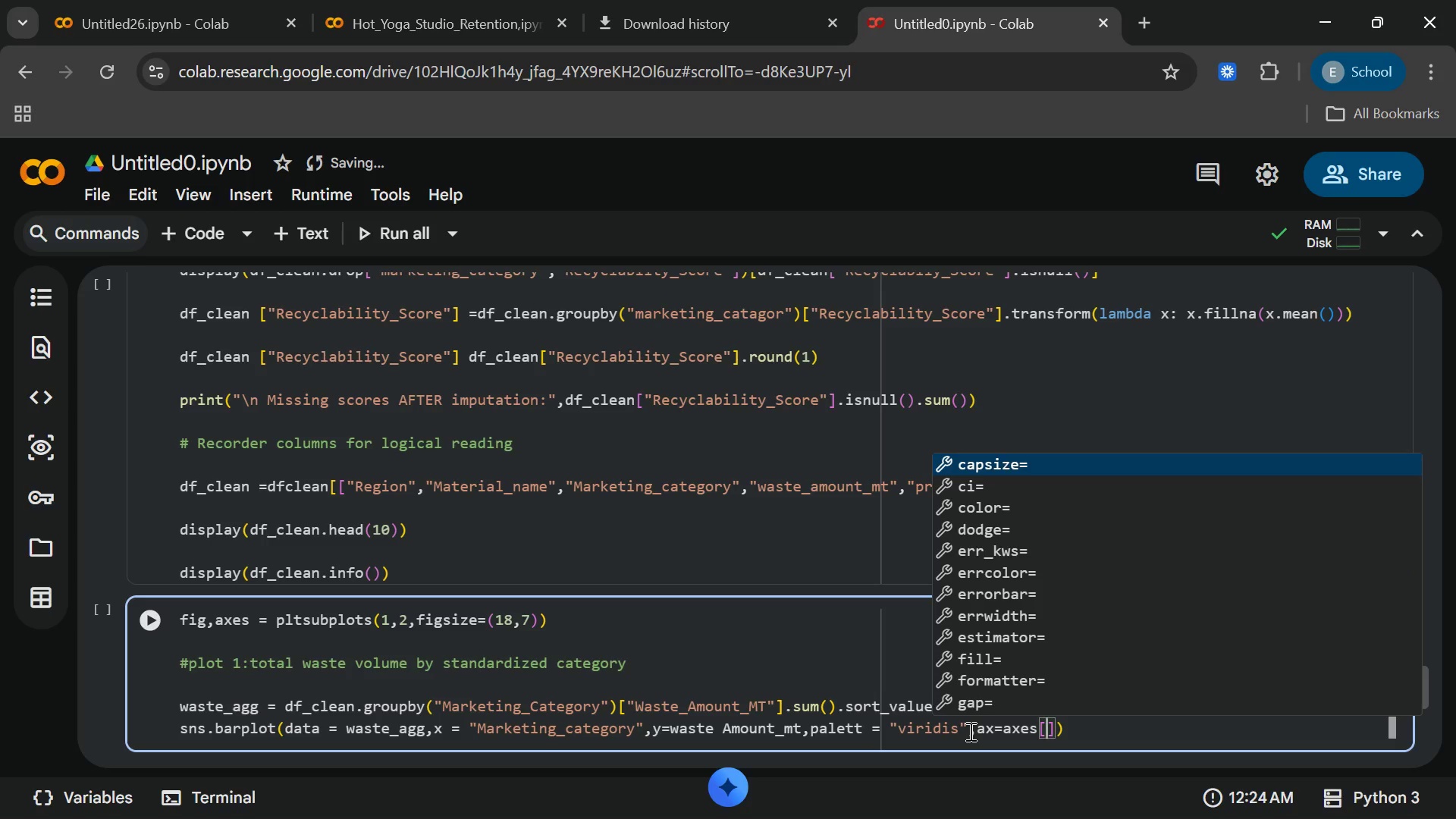 
key(0)
 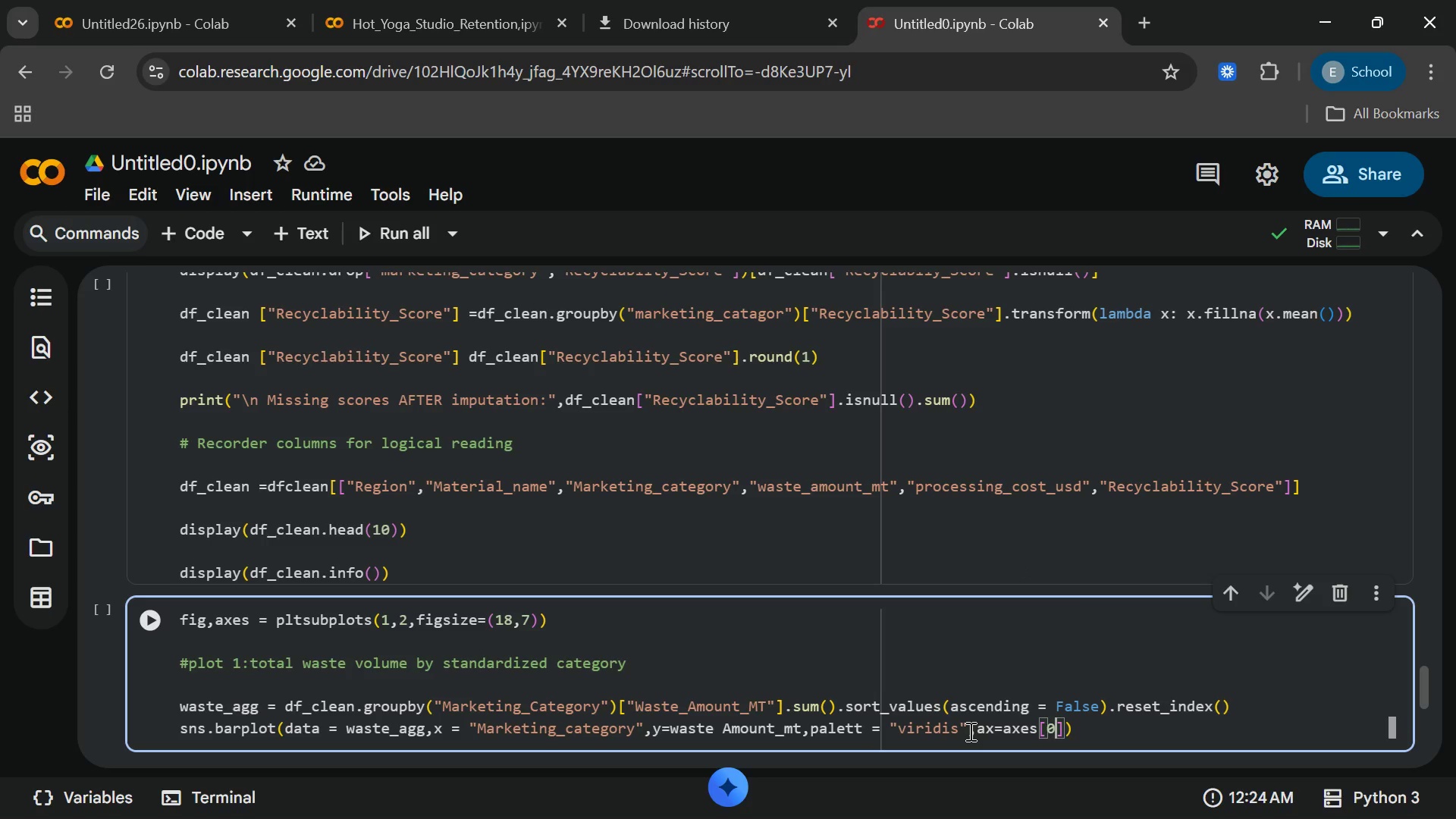 
wait(8.3)
 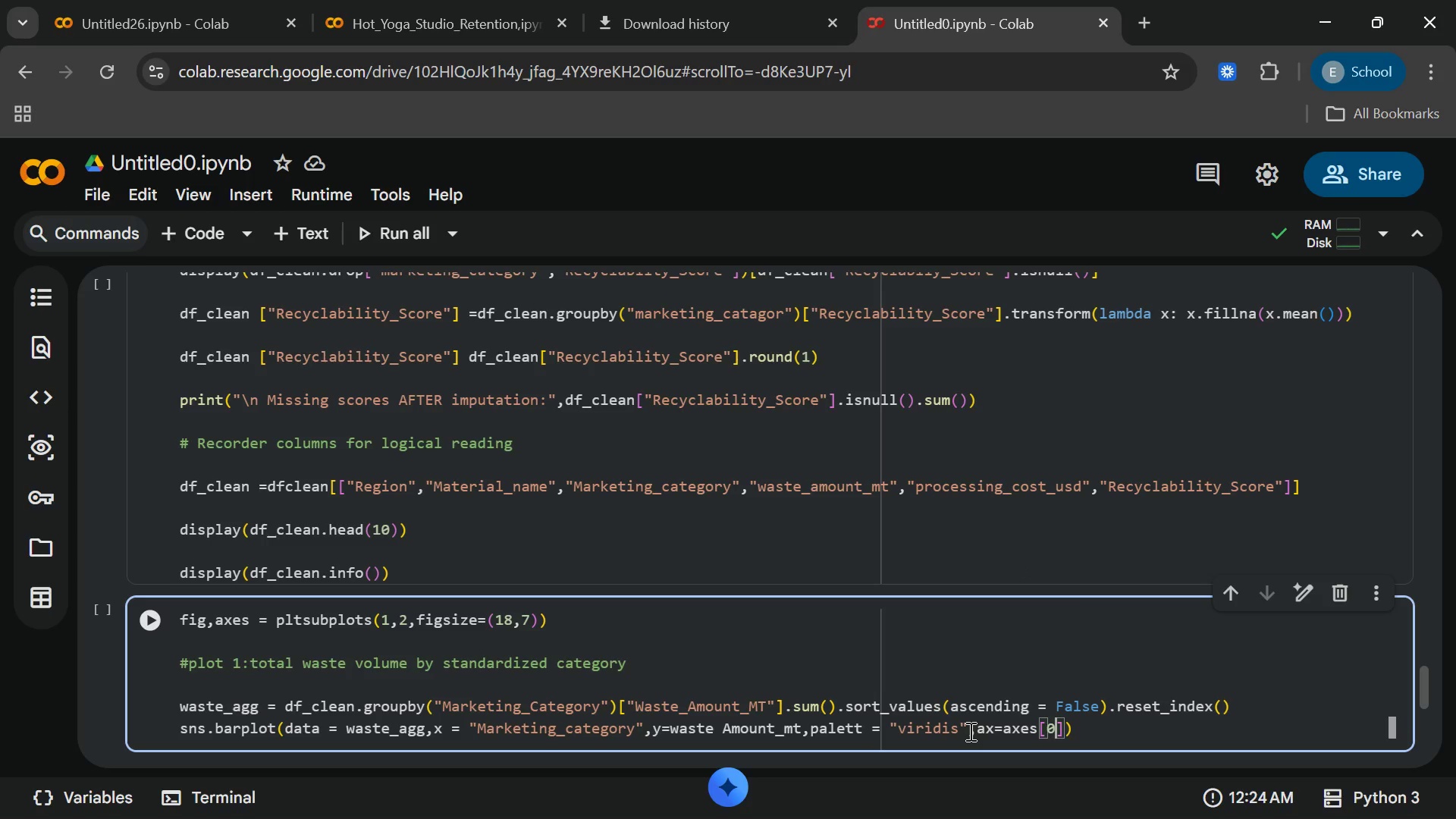 
key(ArrowRight)
 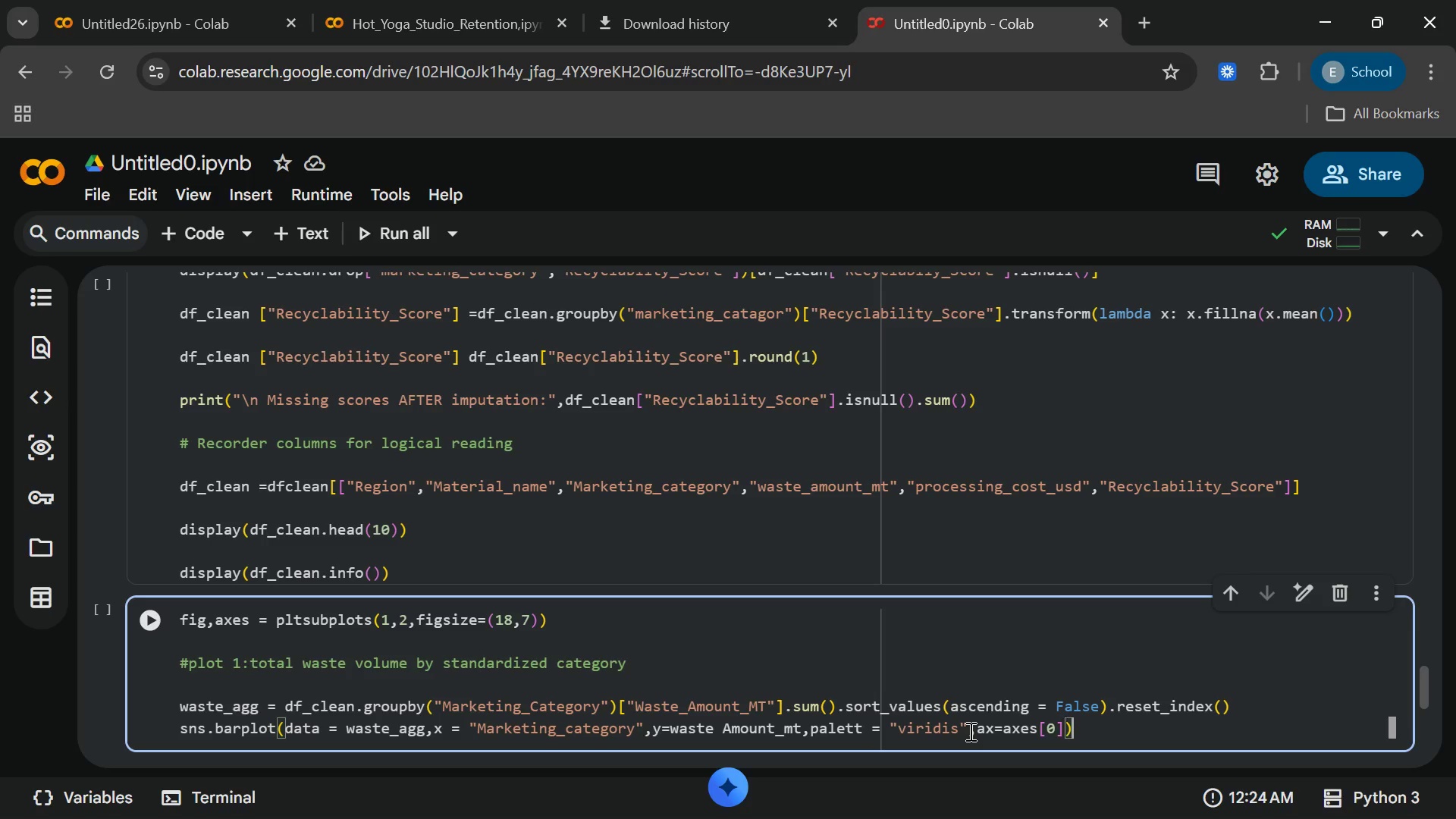 
key(ArrowRight)
 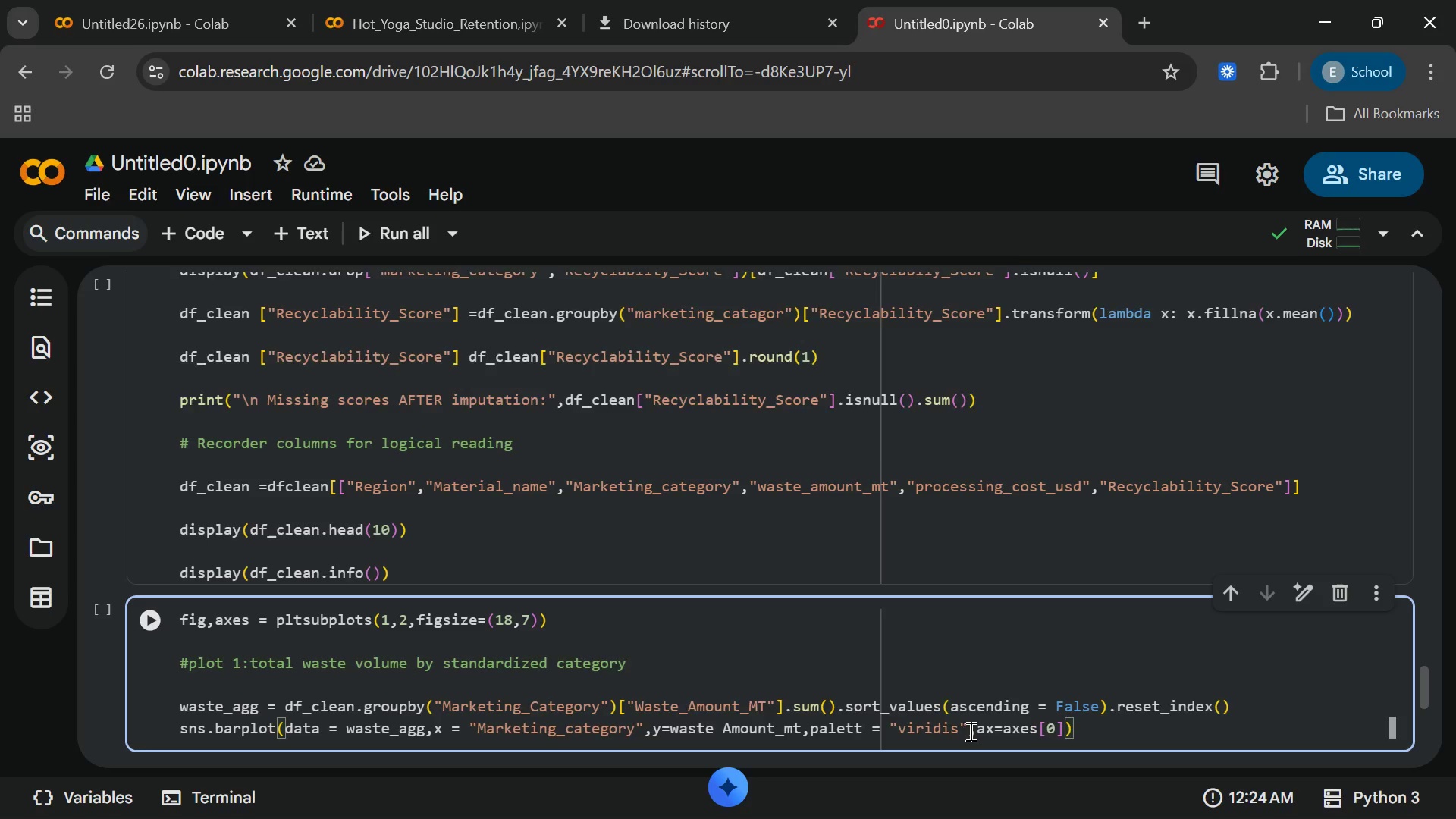 
key(Enter)
 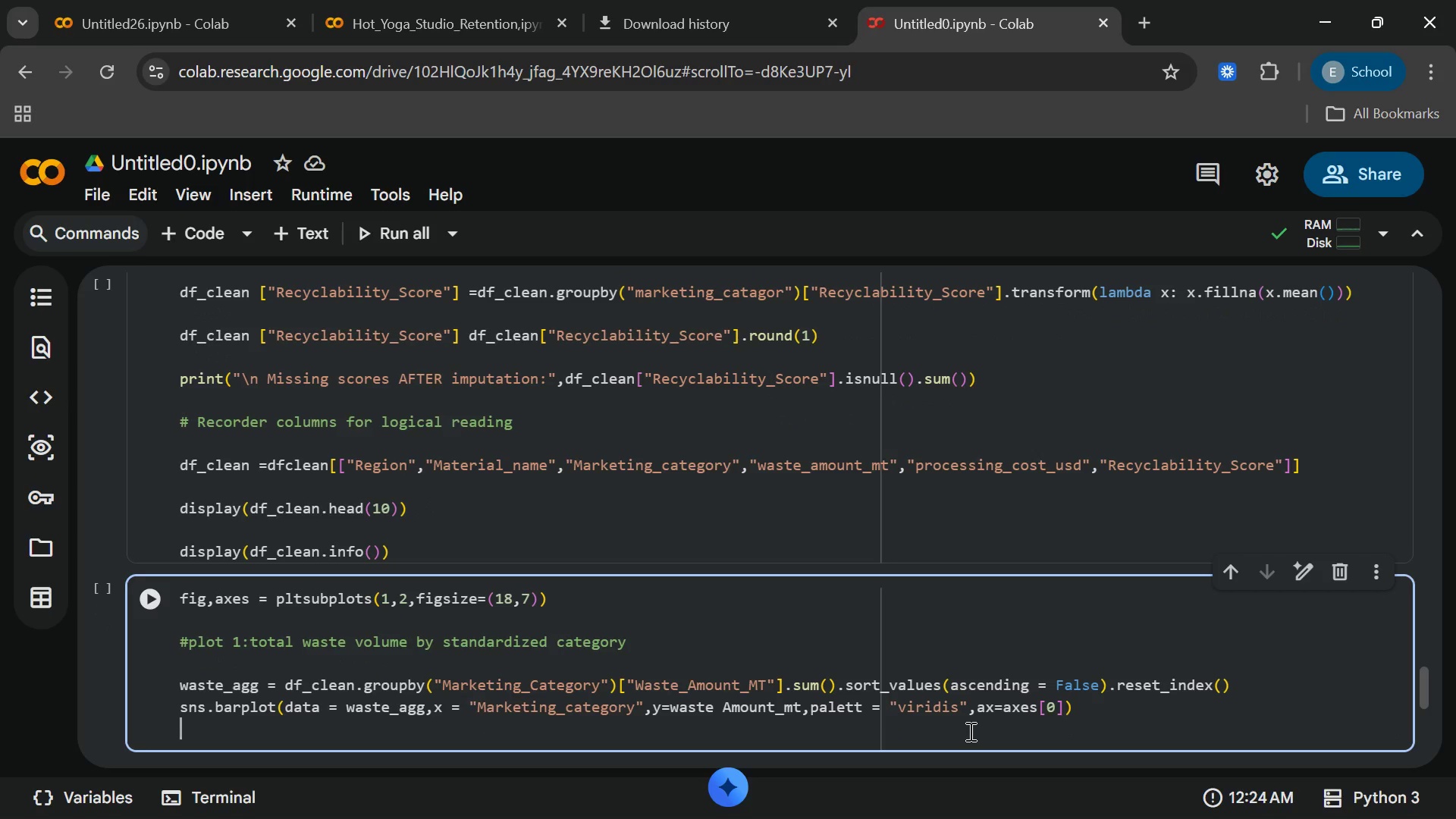 
wait(10.3)
 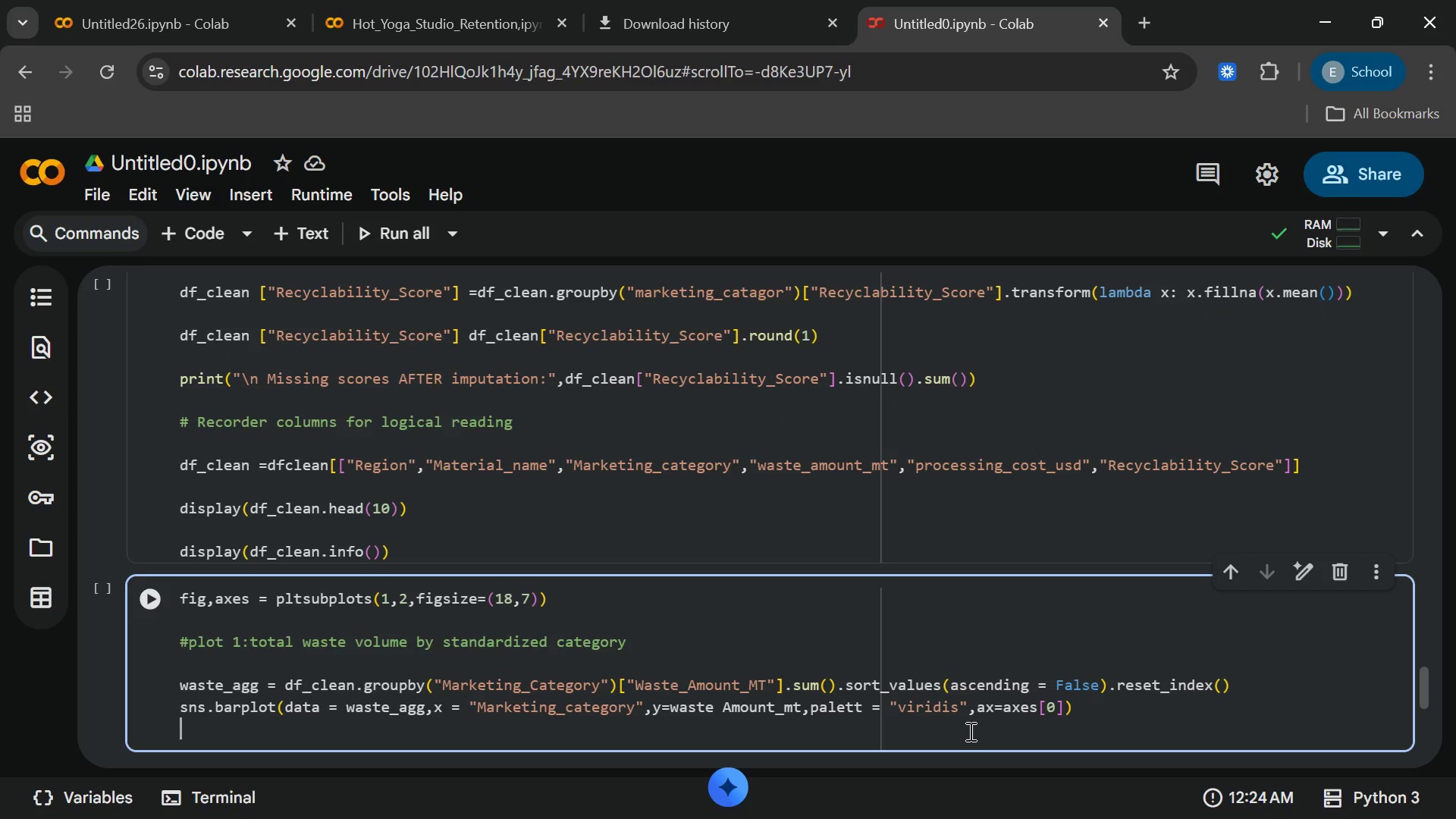 
type(axes)
 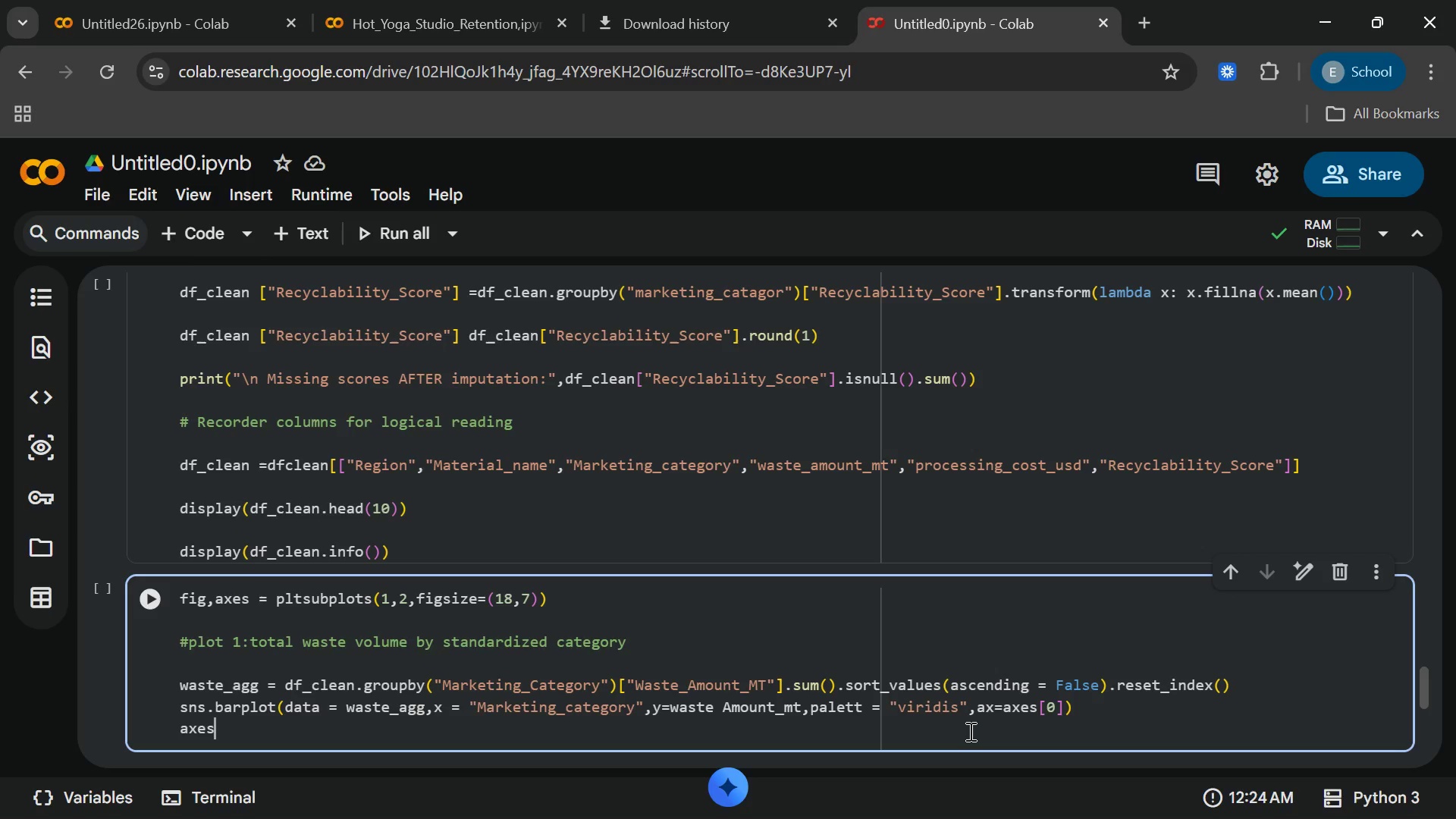 
key(BracketLeft)
 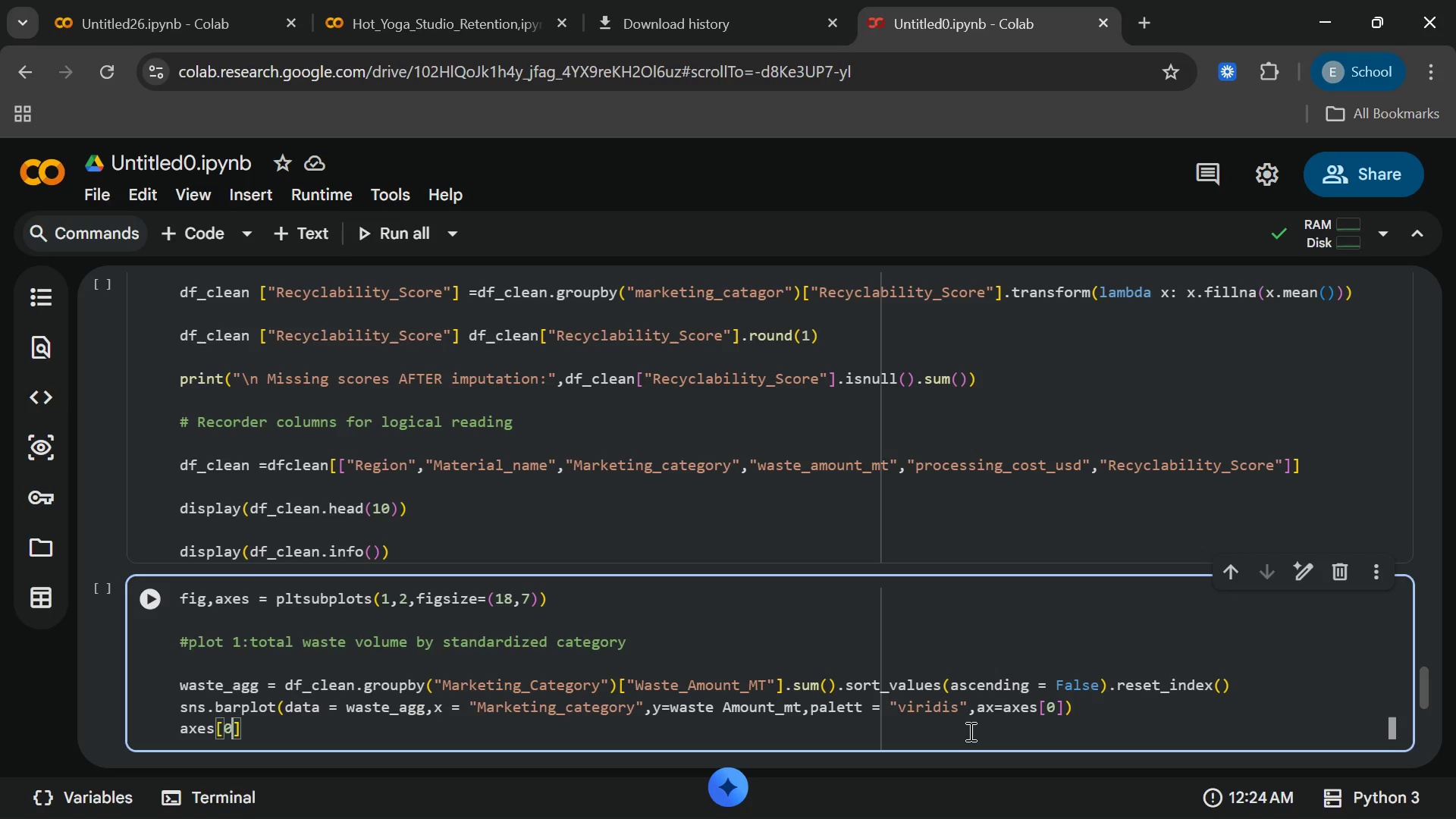 
key(0)
 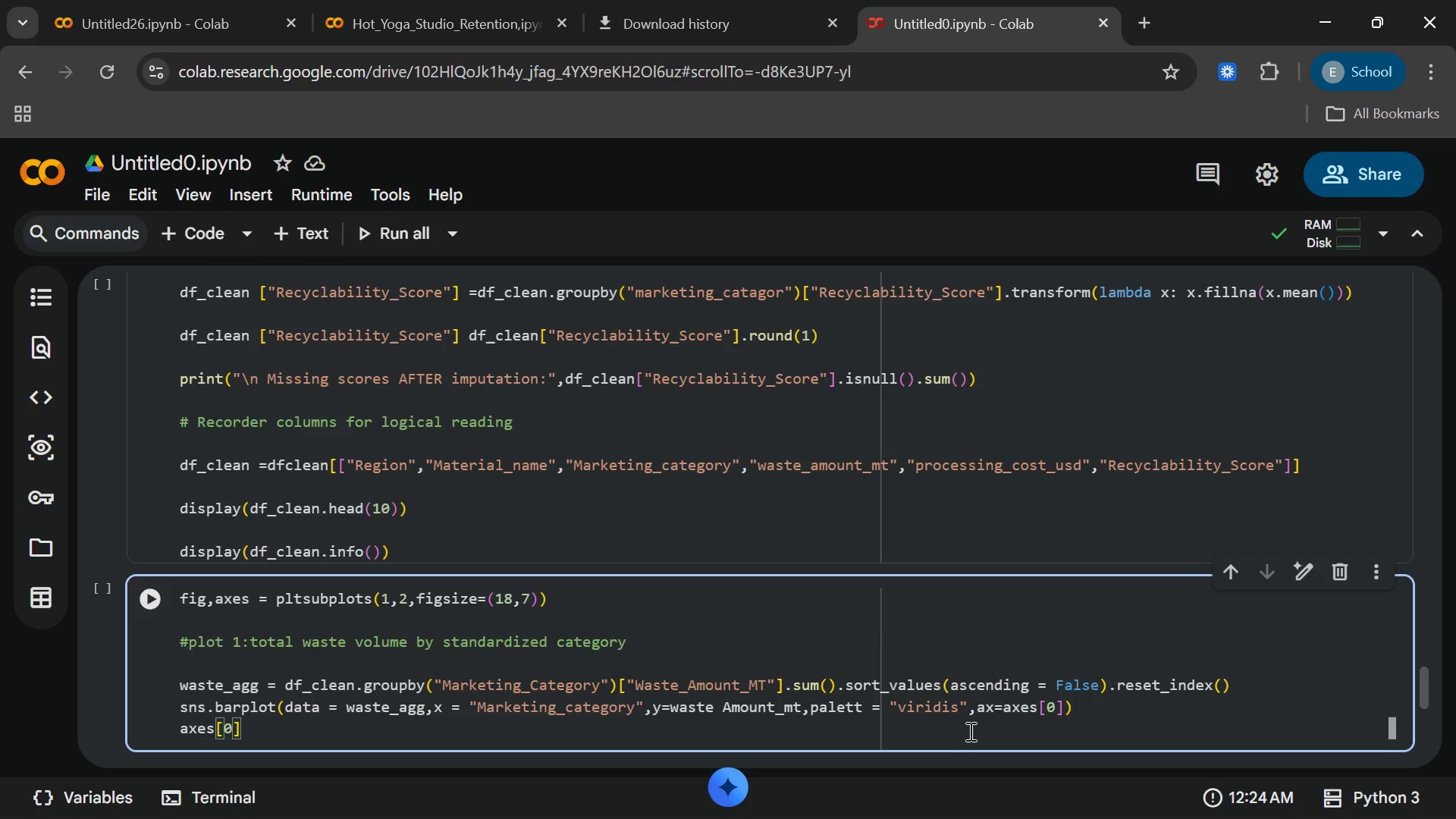 
key(Backspace)
 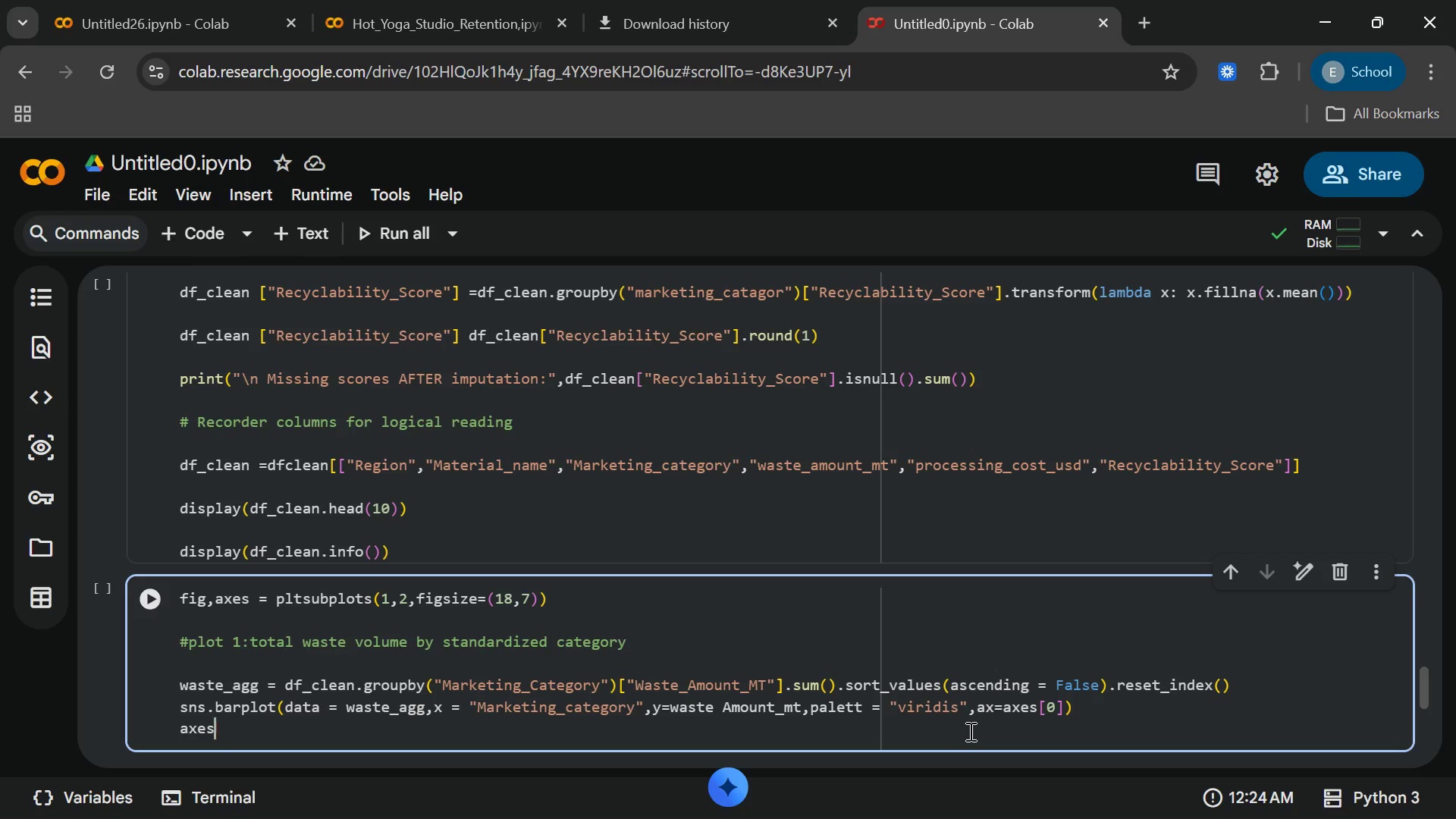 
key(Backspace)
 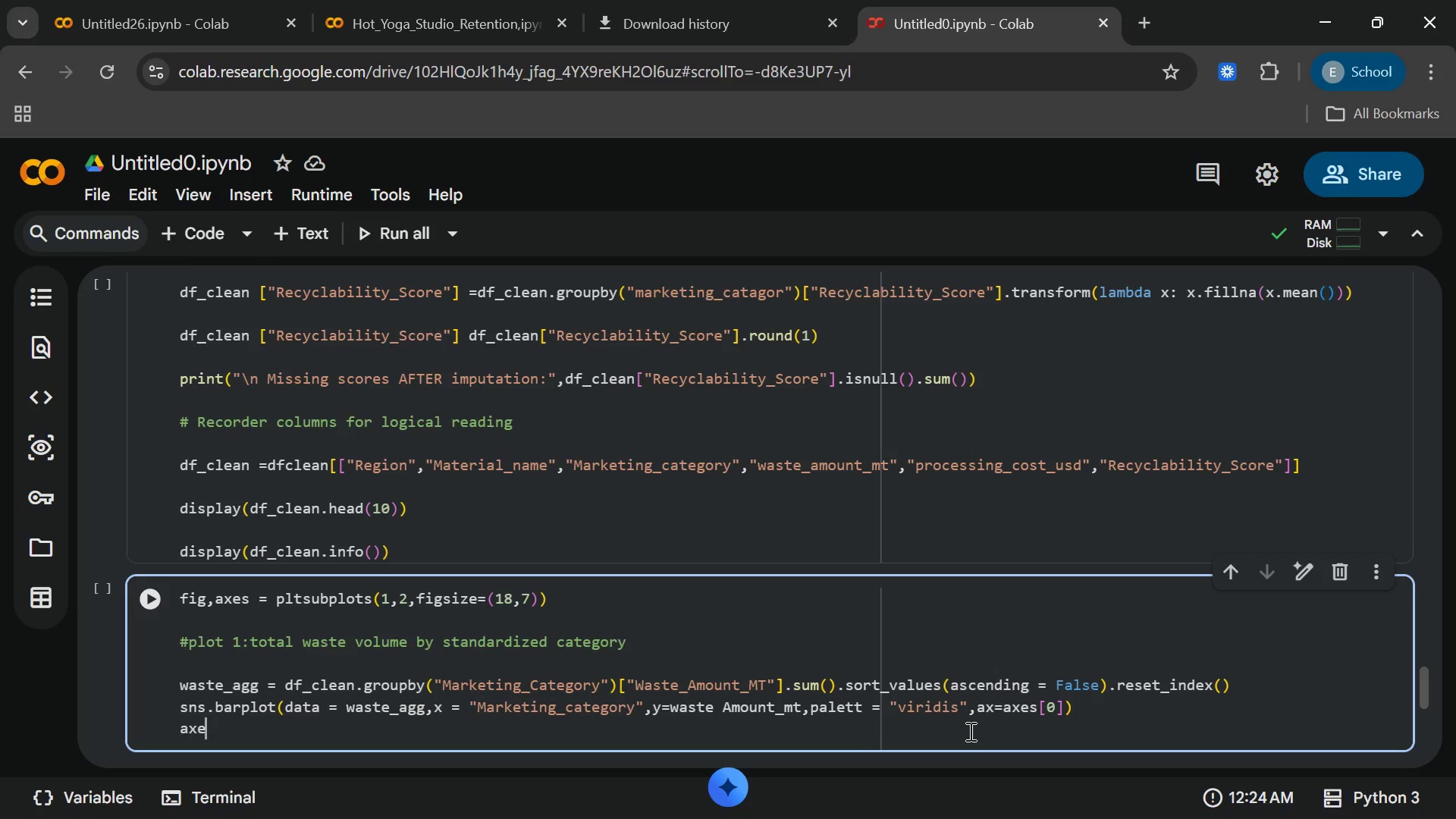 
key(Backspace)
 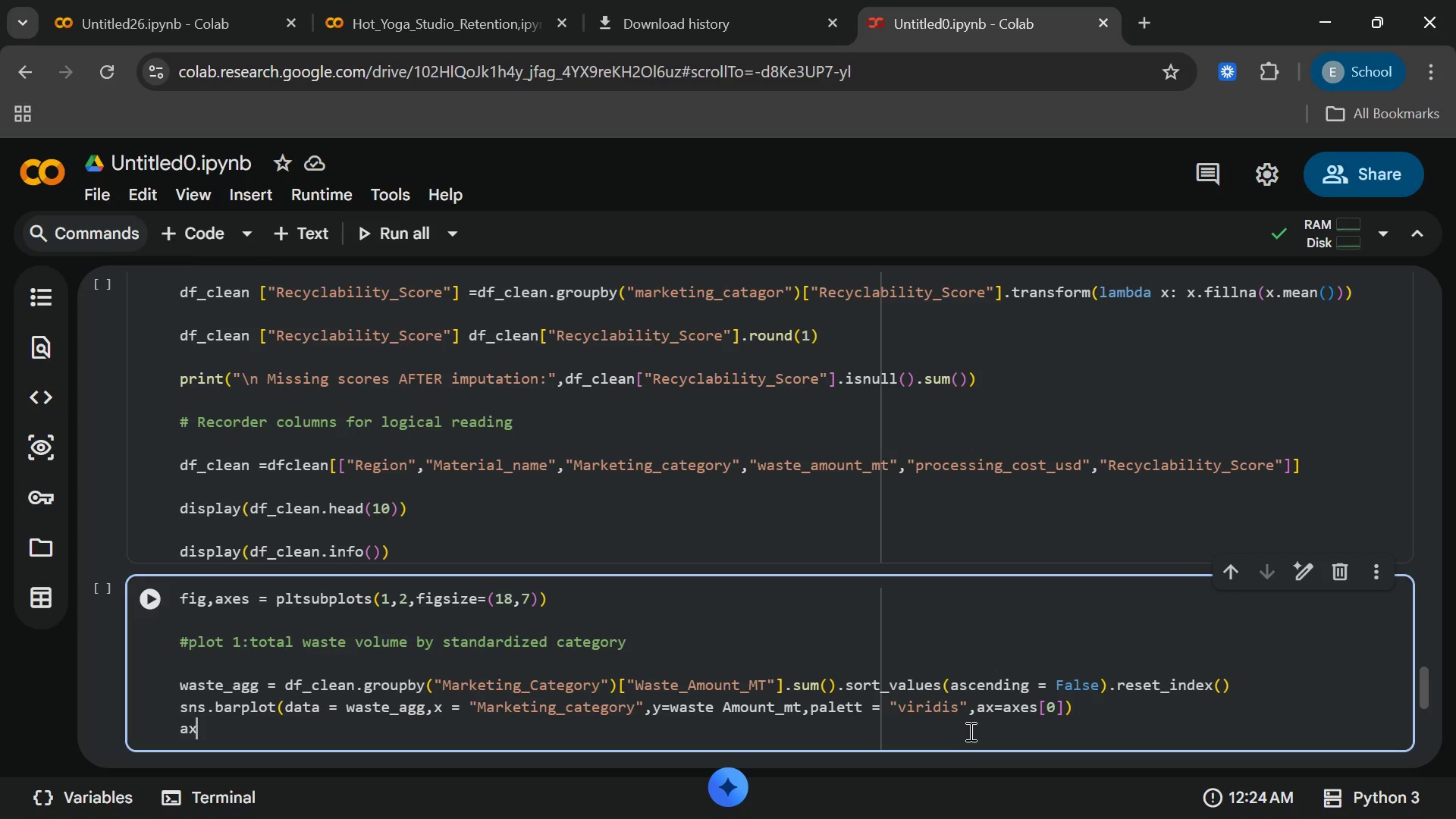 
key(Backspace)
 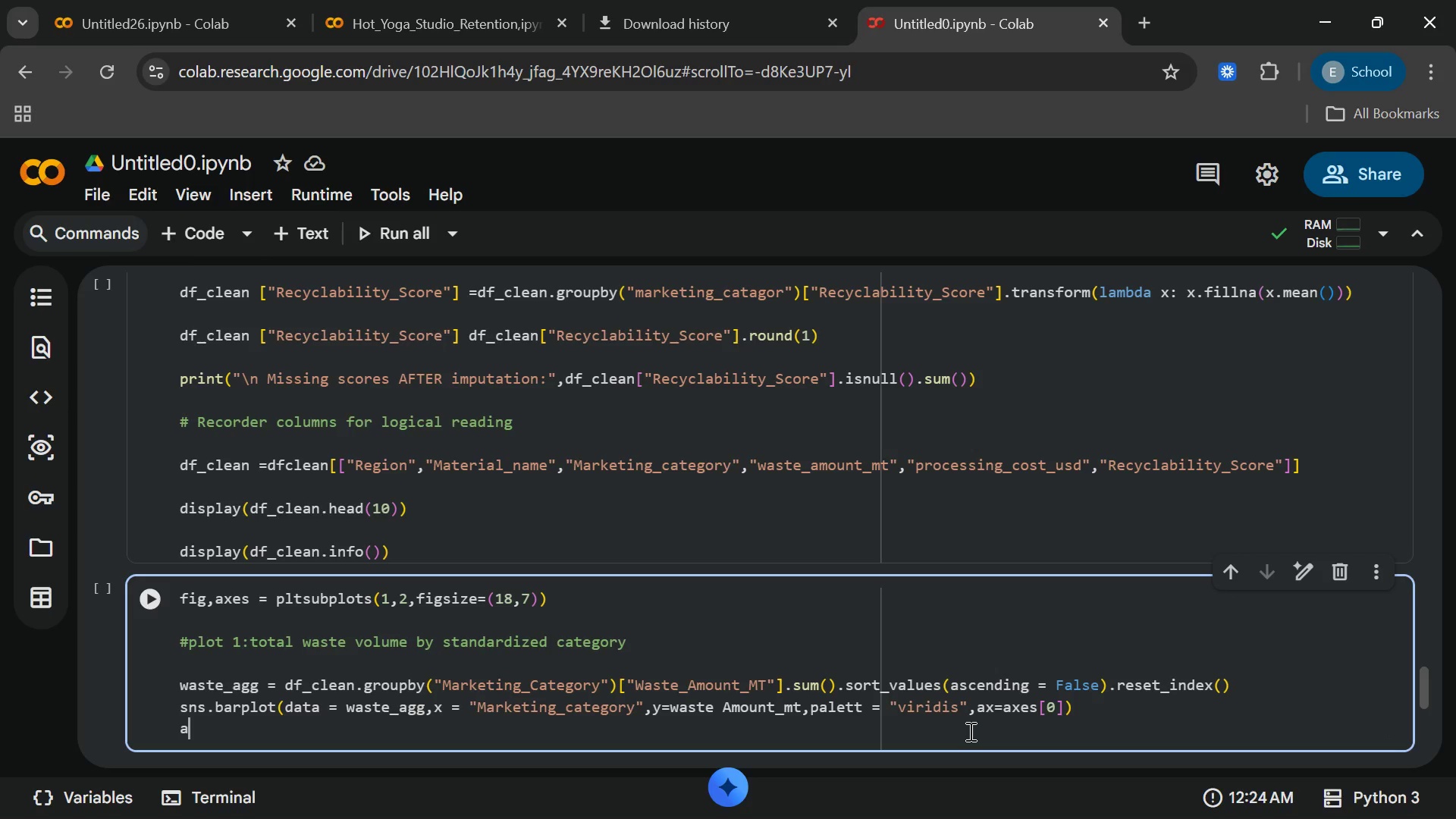 
key(Backspace)
 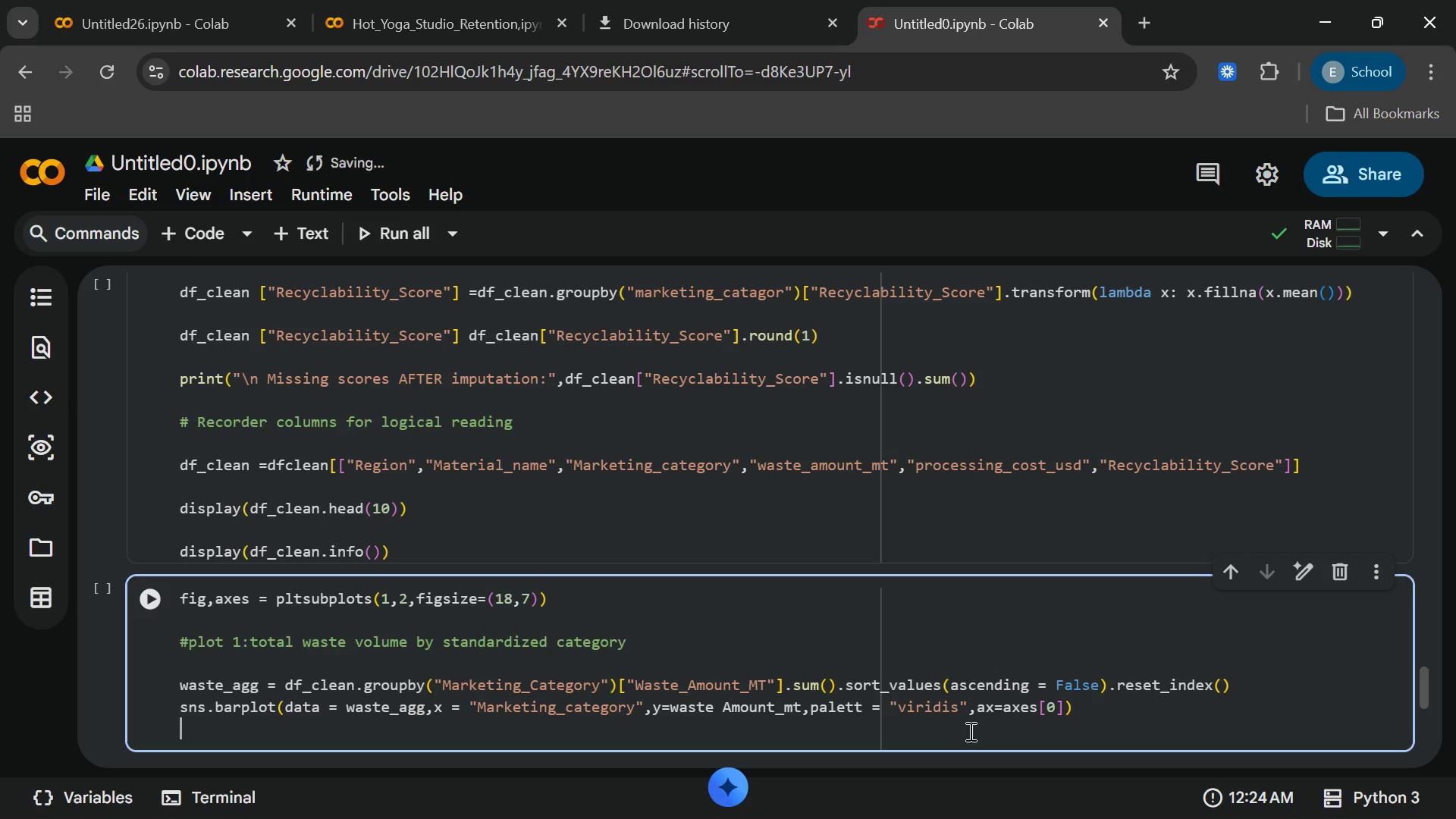 
key(Backspace)
 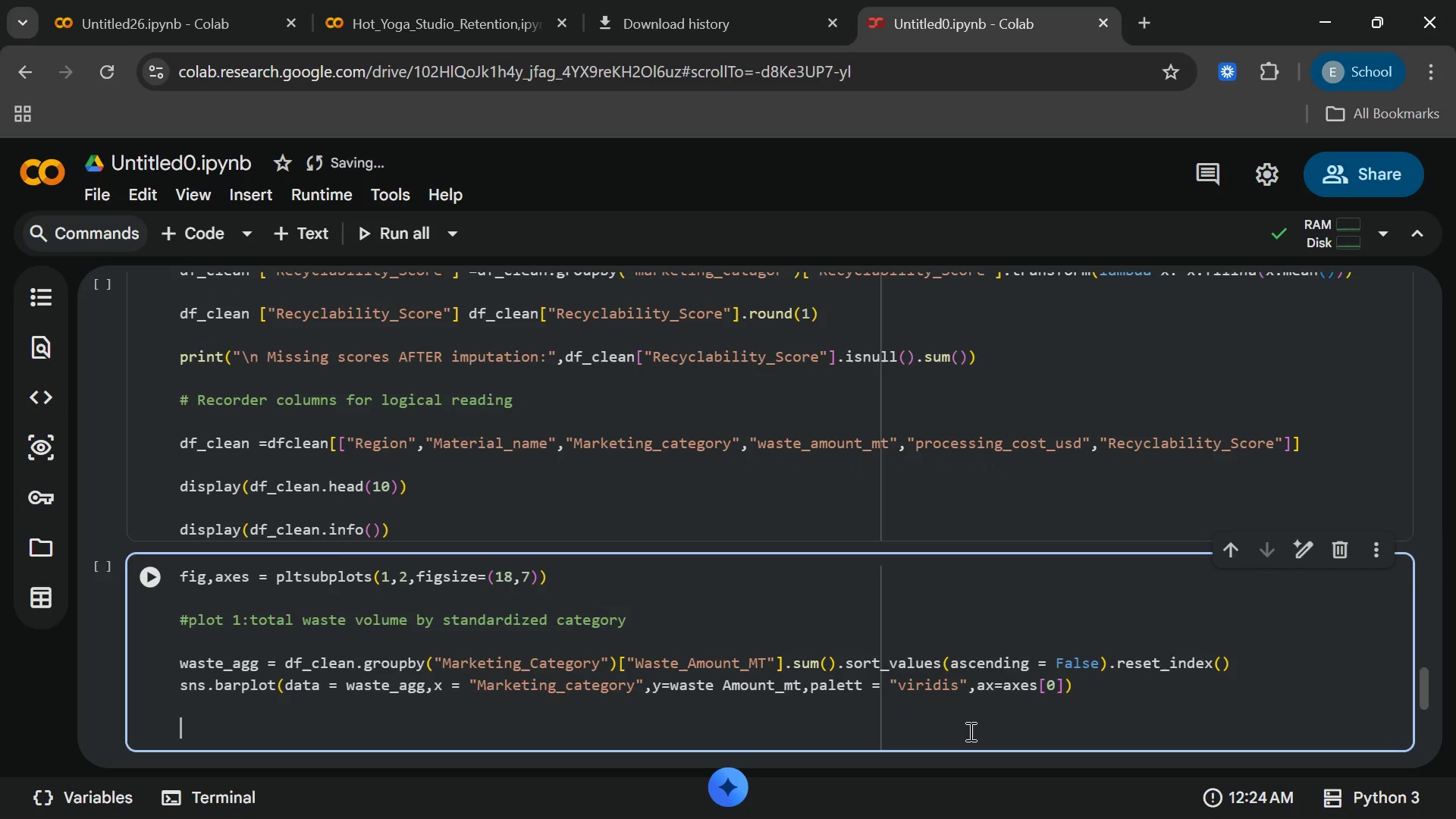 
key(Enter)
 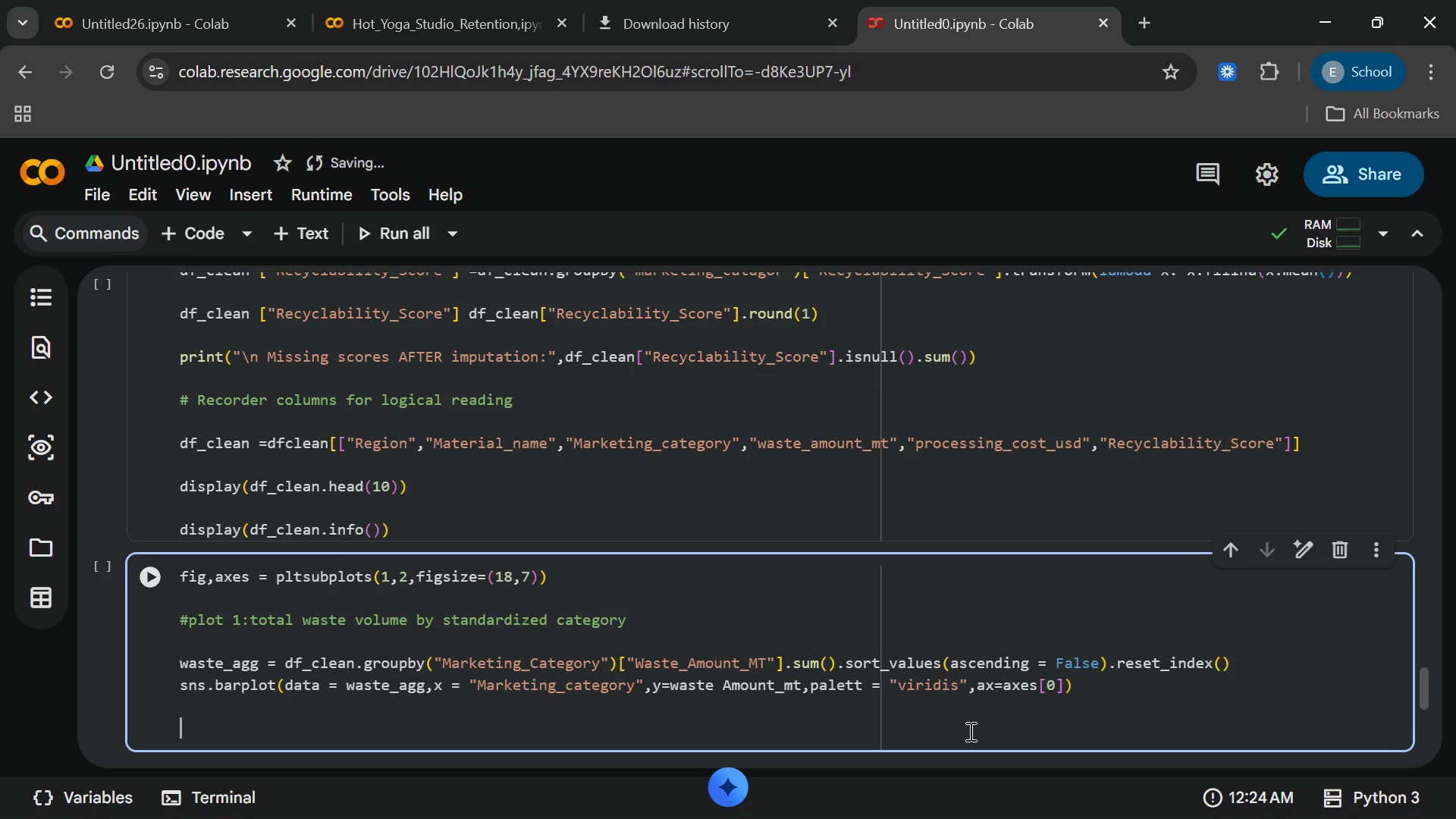 
type(axes[0)
 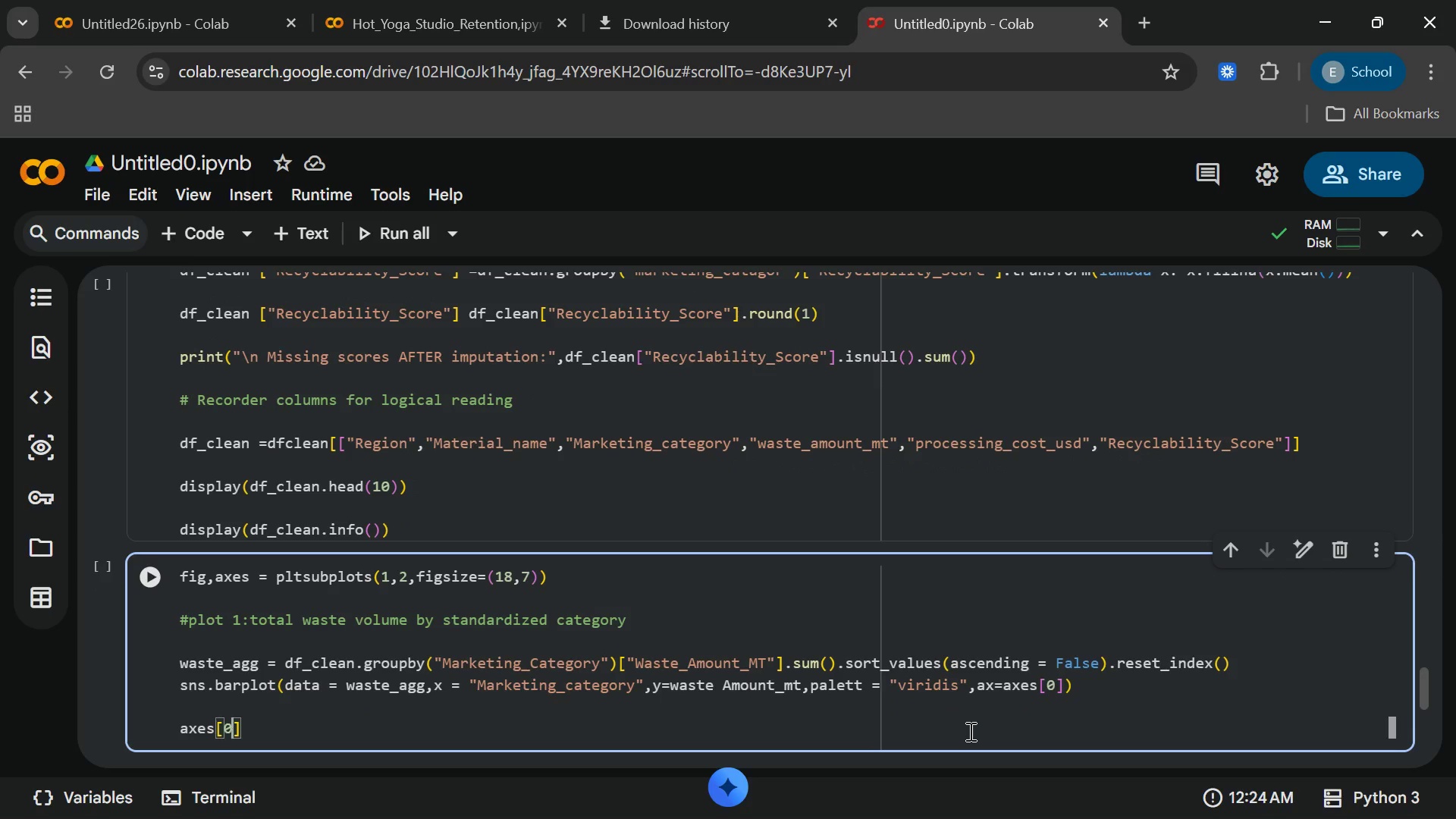 
key(ArrowRight)
 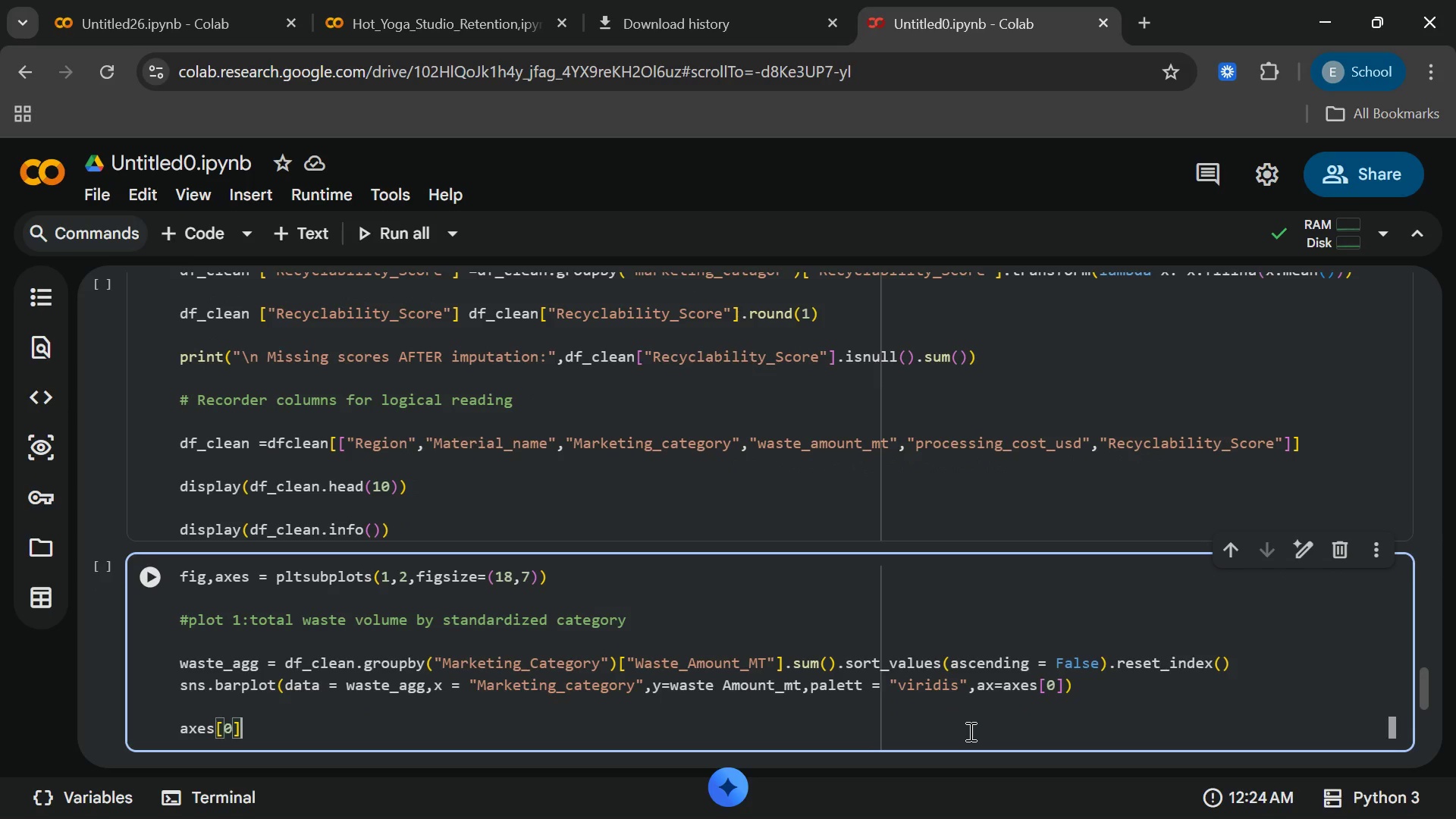 
type(.set_TItle)
 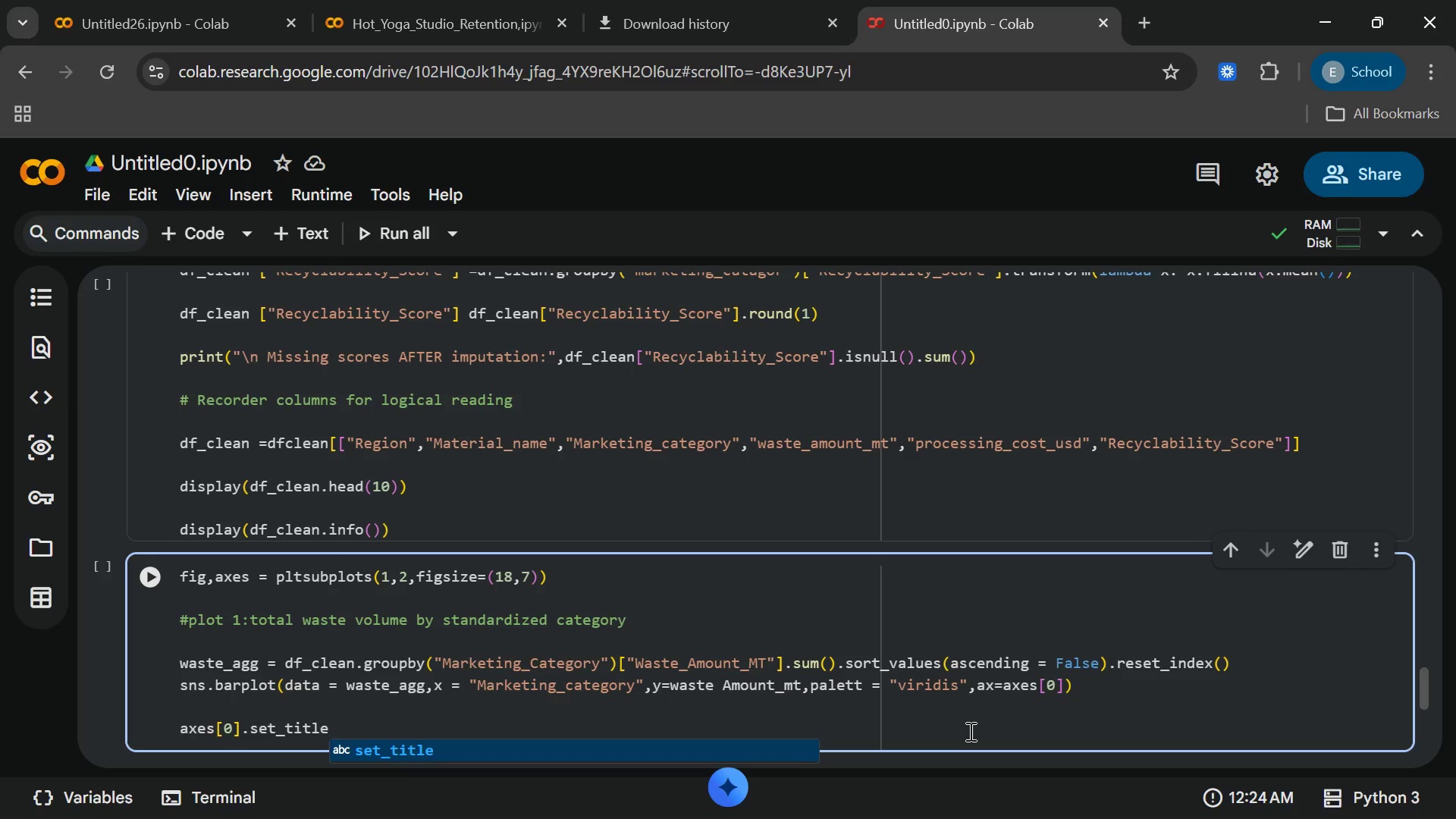 
hold_key(key=ArrowUp, duration=1.17)
 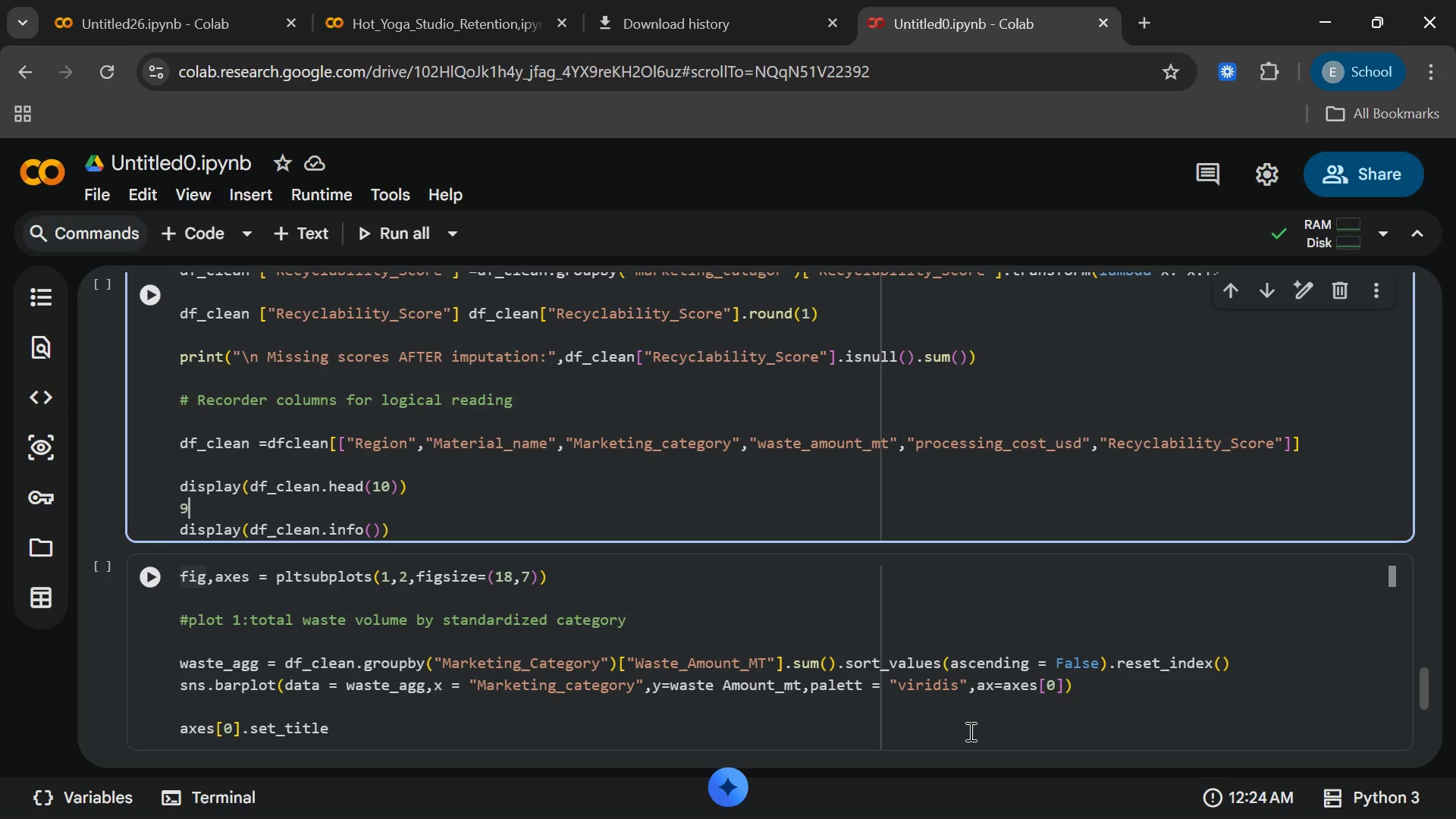 
key(9)
 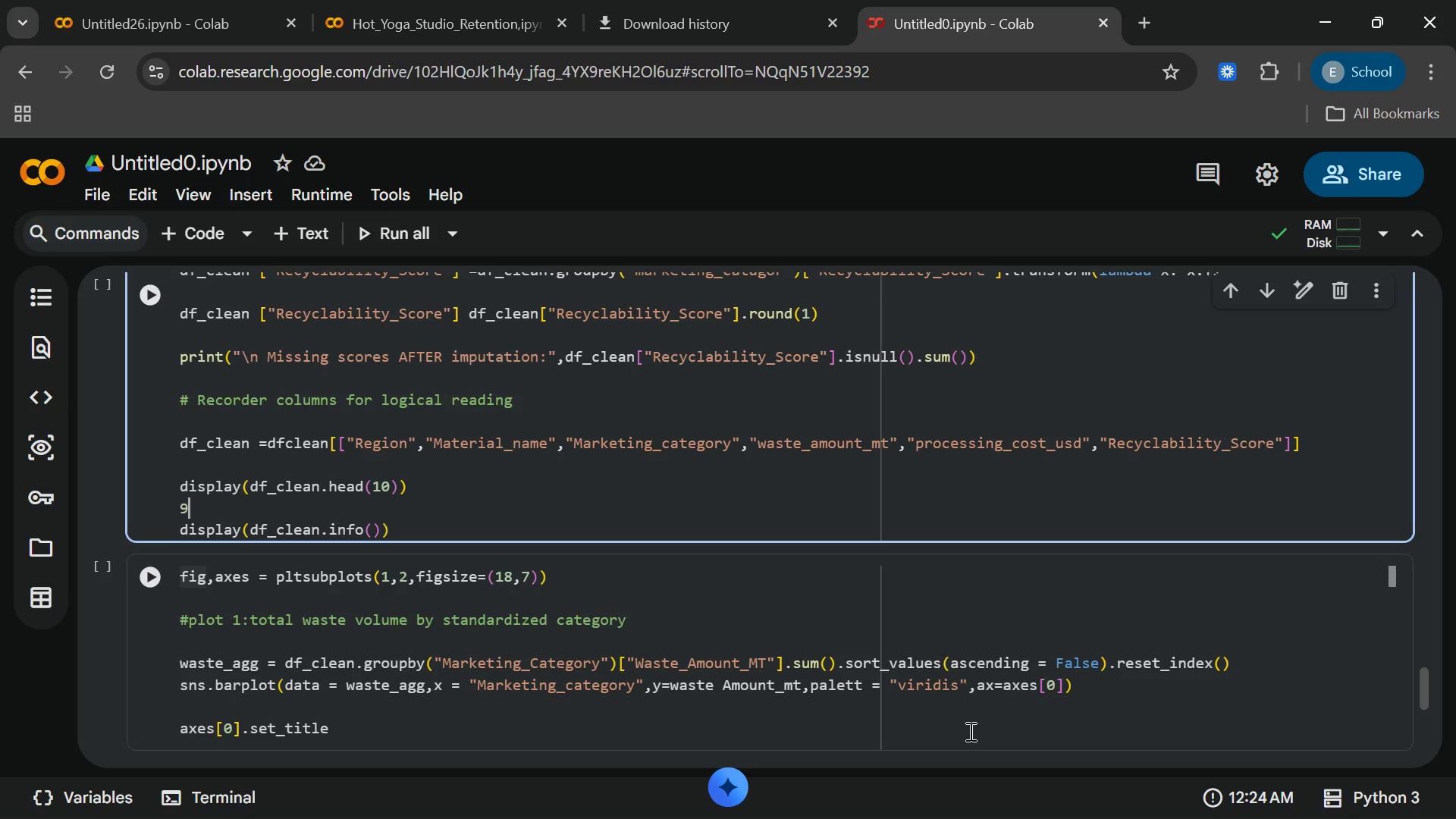 
key(Backspace)
 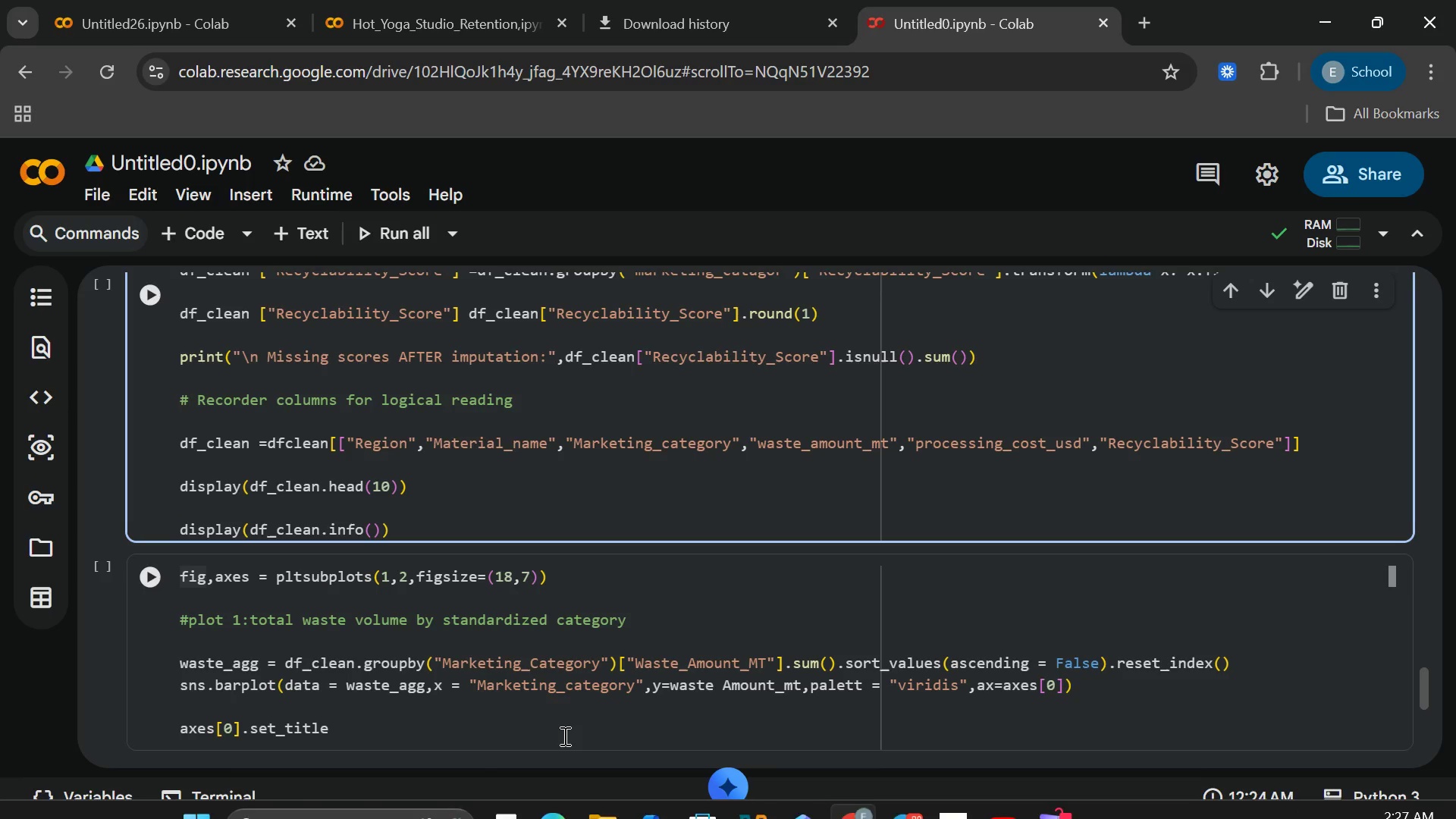 
left_click([563, 736])
 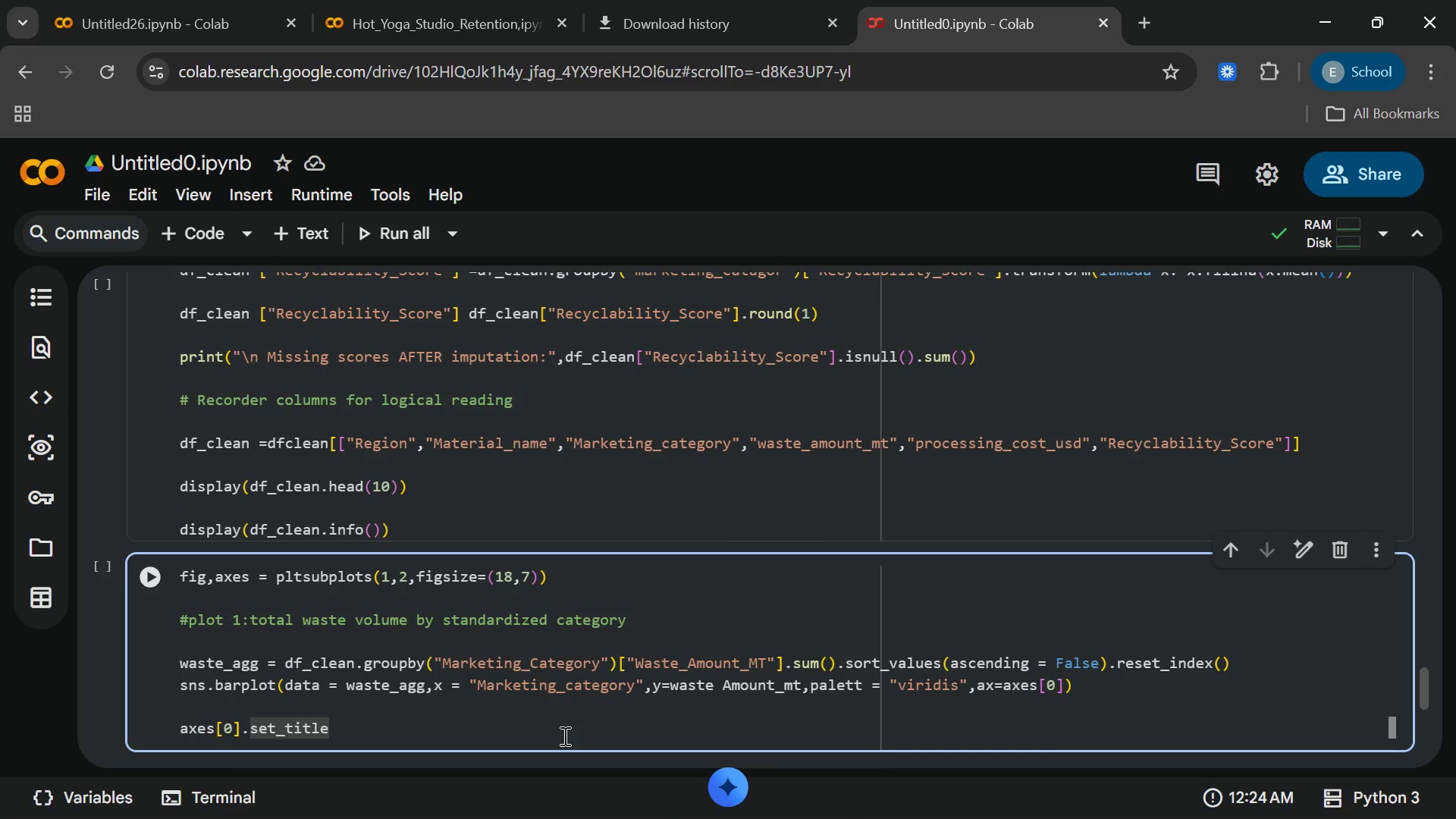 
key(Shift+9)
 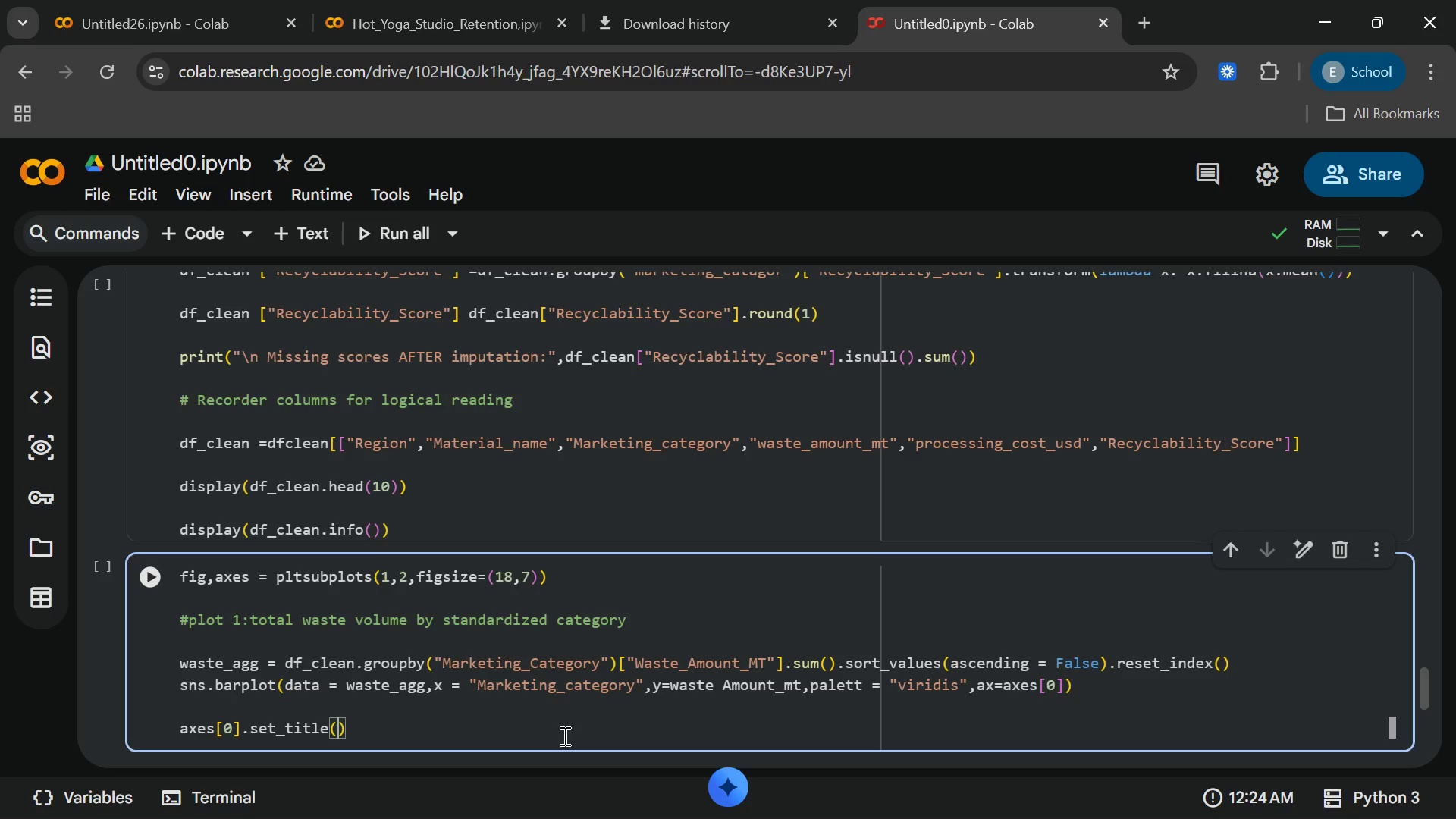 
wait(5.53)
 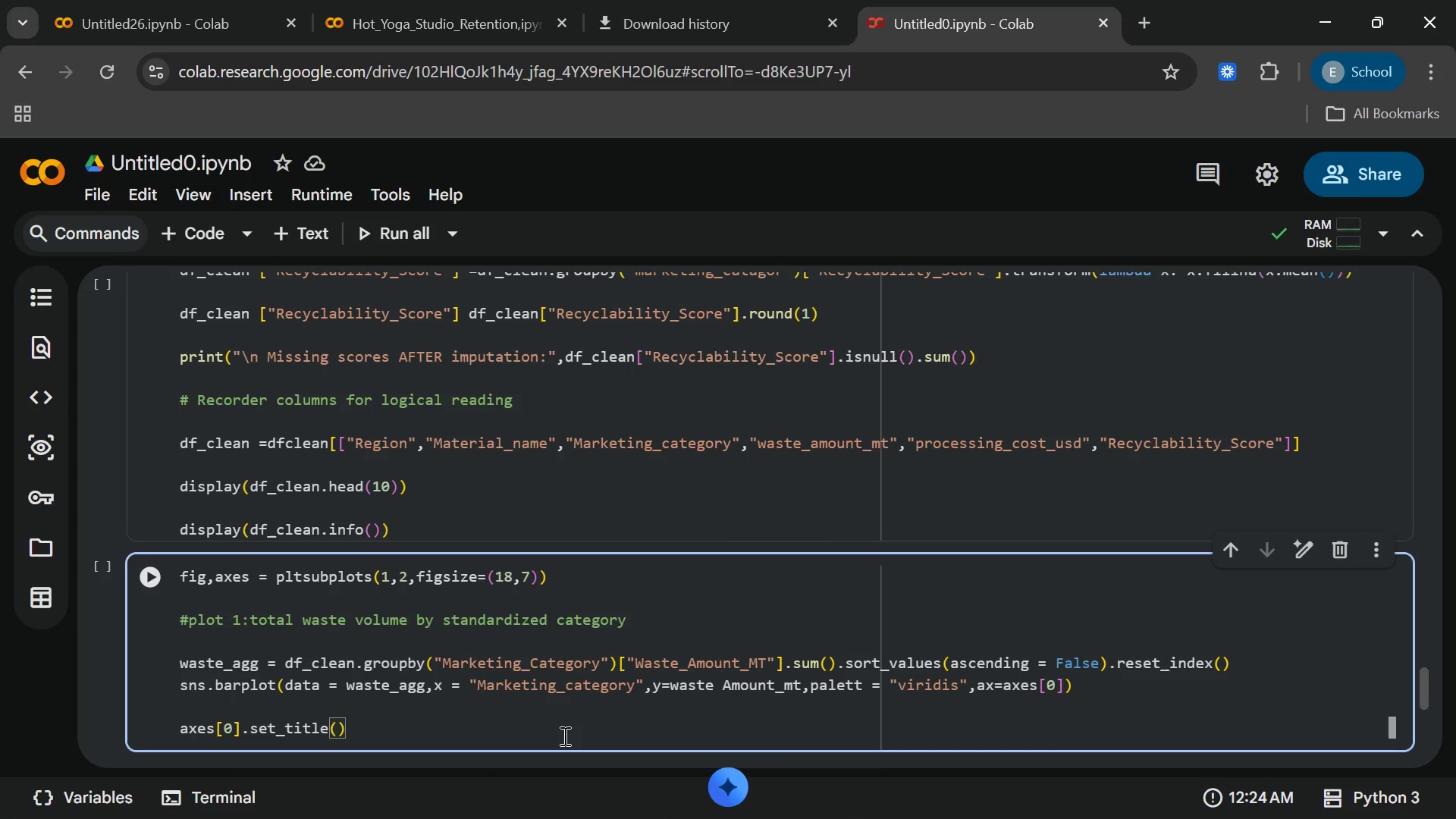 
type("global waste)
 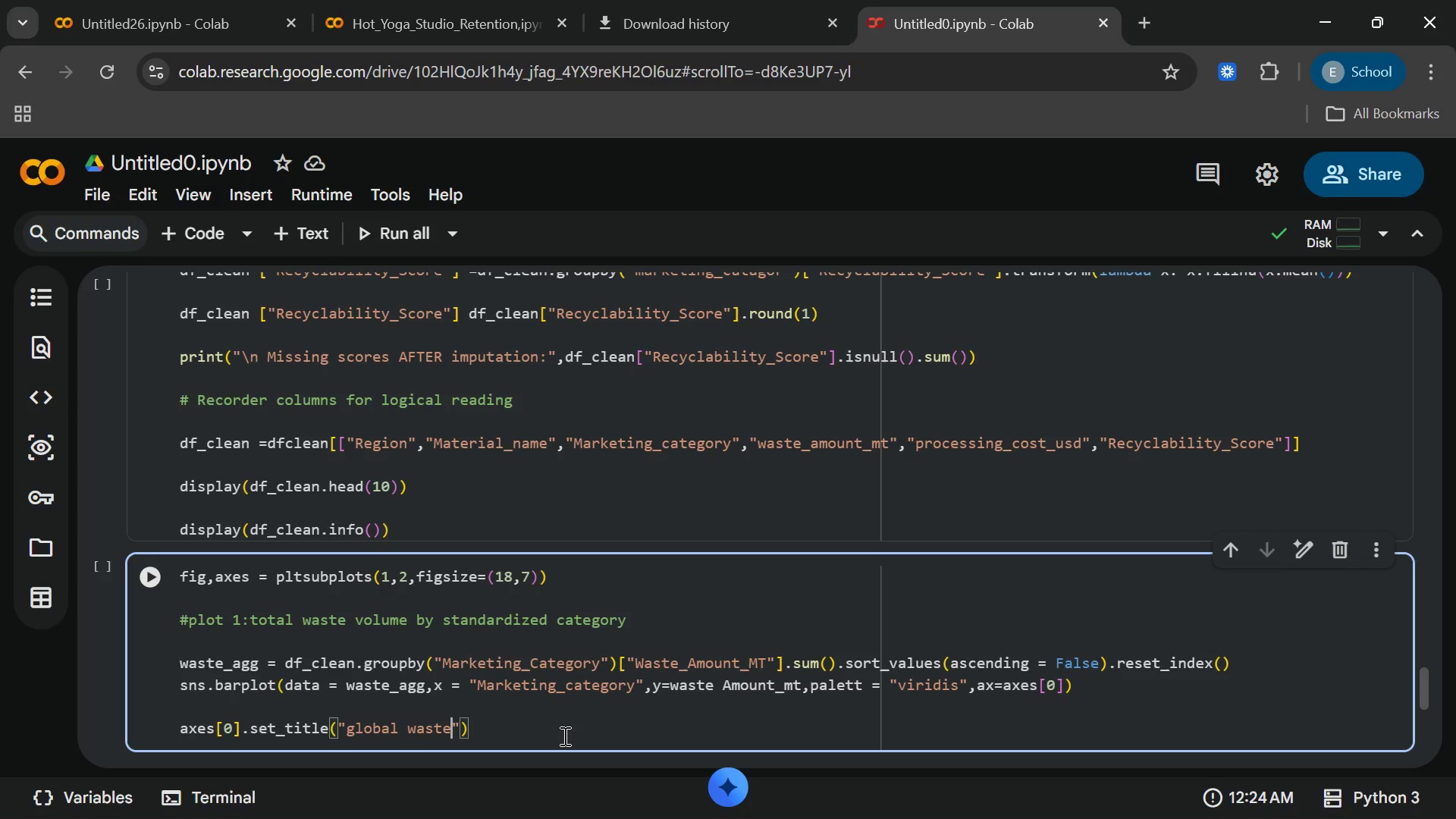 
wait(15.06)
 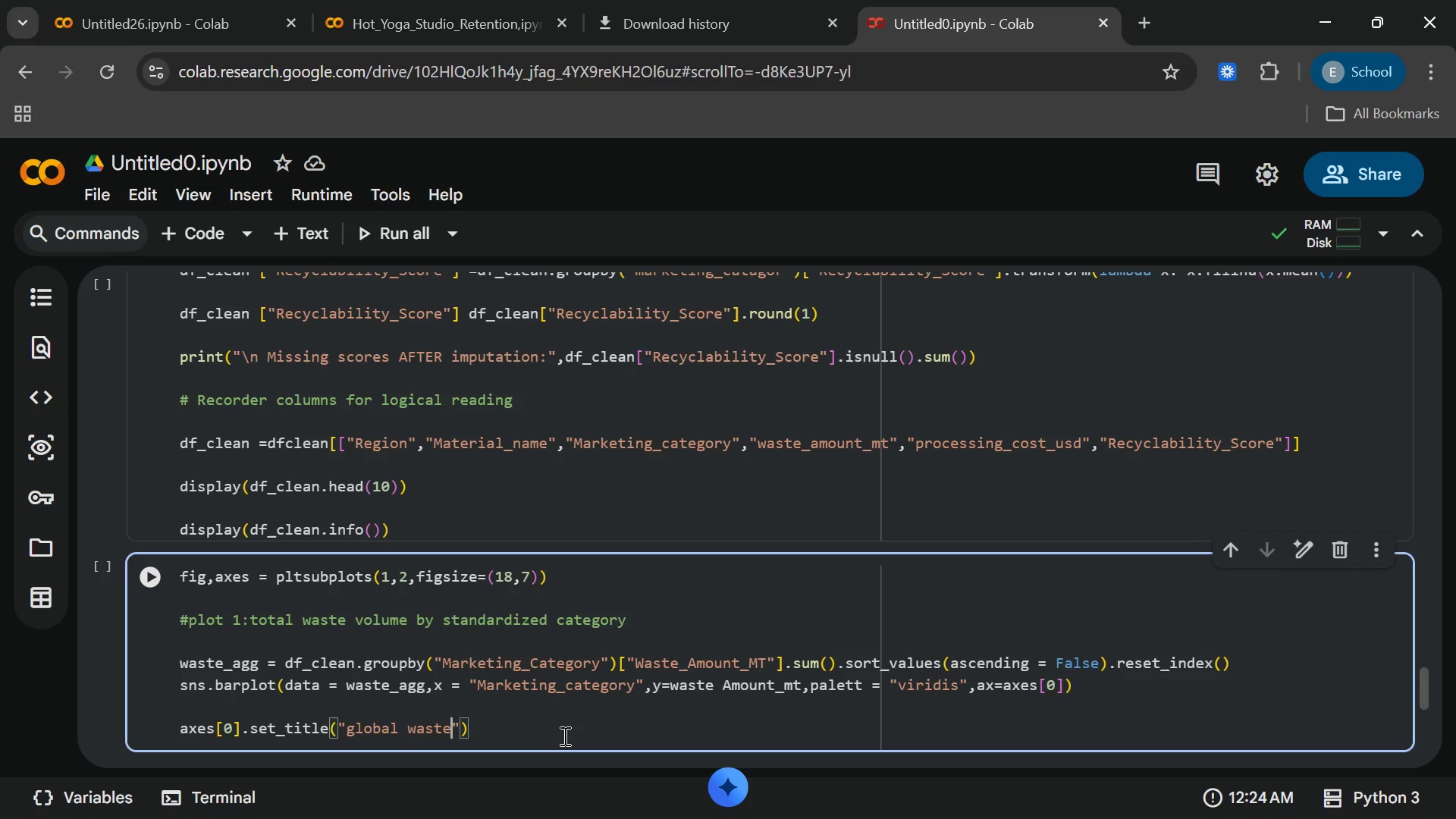 
type(vok)
key(Backspace)
type(lumeby )
key(Backspace)
key(Backspace)
key(Backspace)
type( by)
 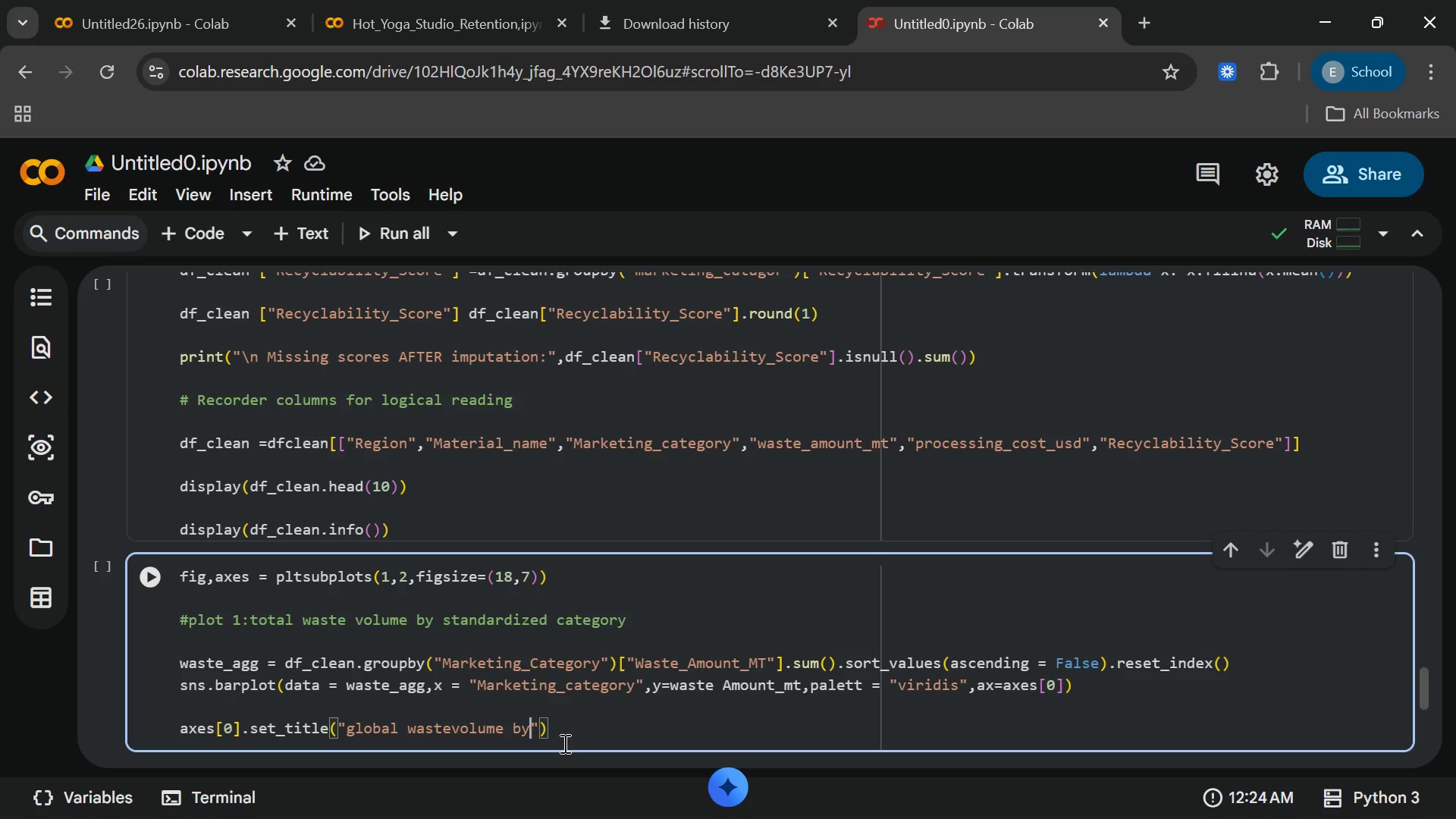 
type(materiak)
key(Backspace)
type(l)
 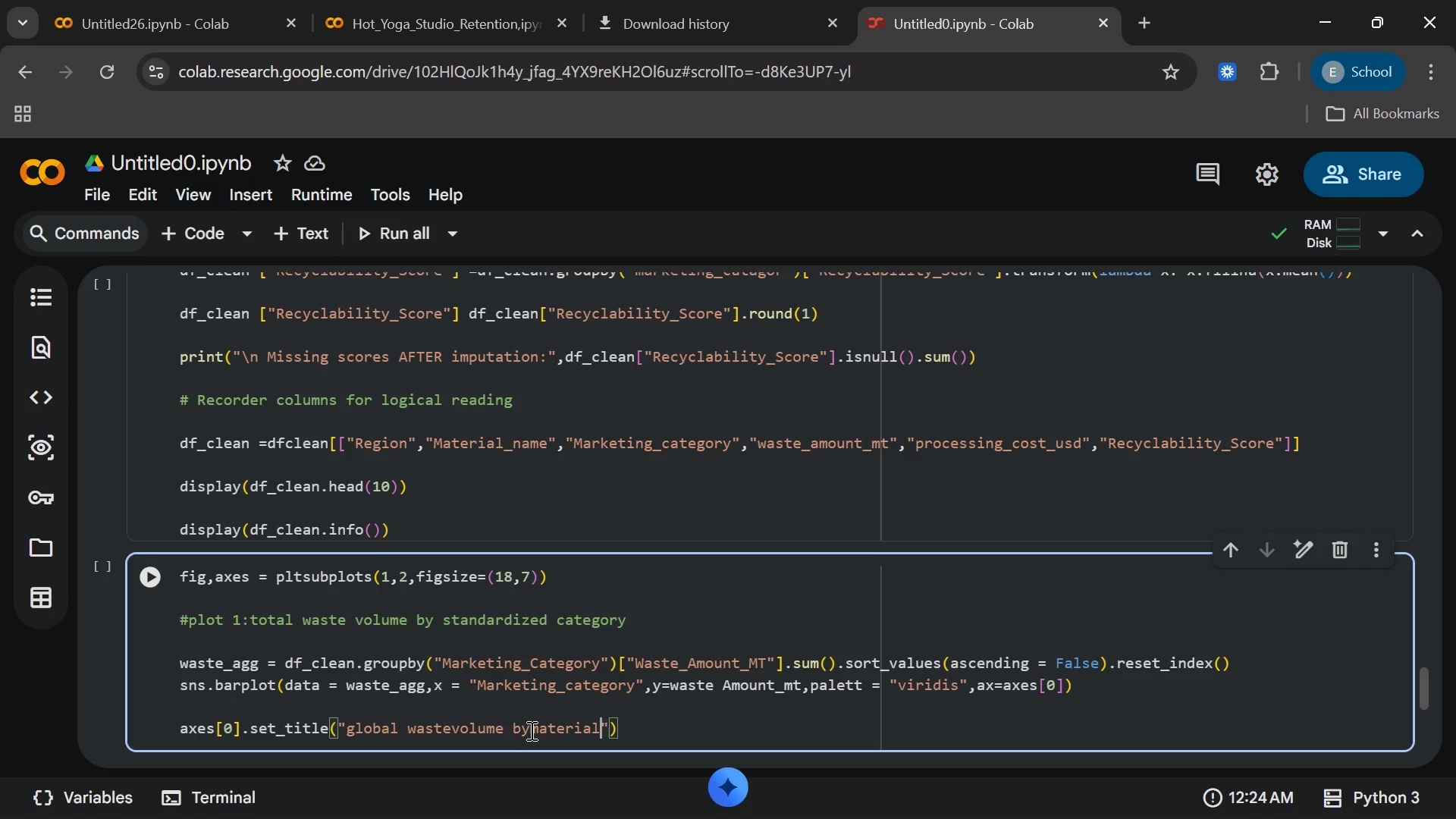 
double_click([530, 730])
 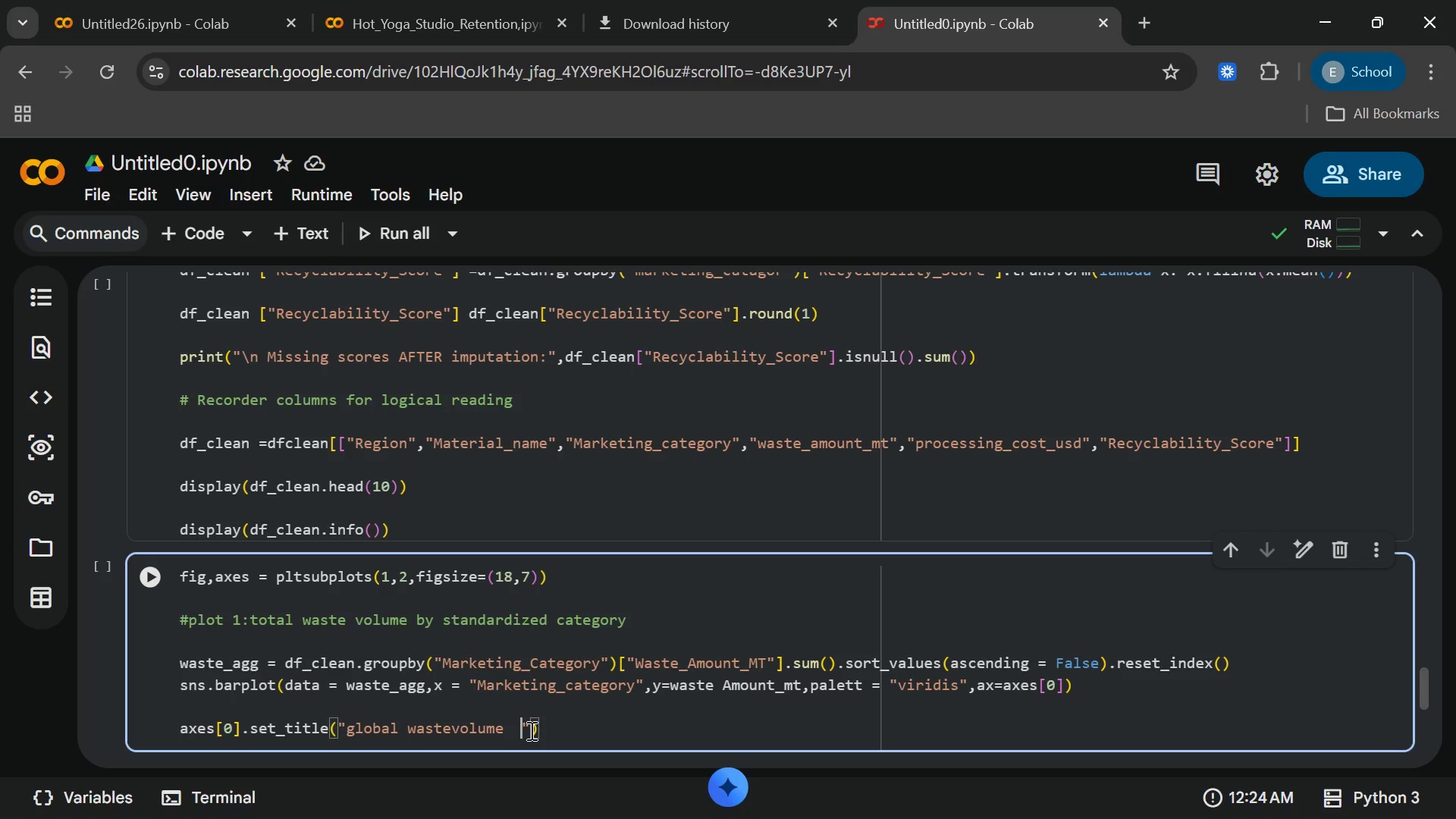 
key(Space)
 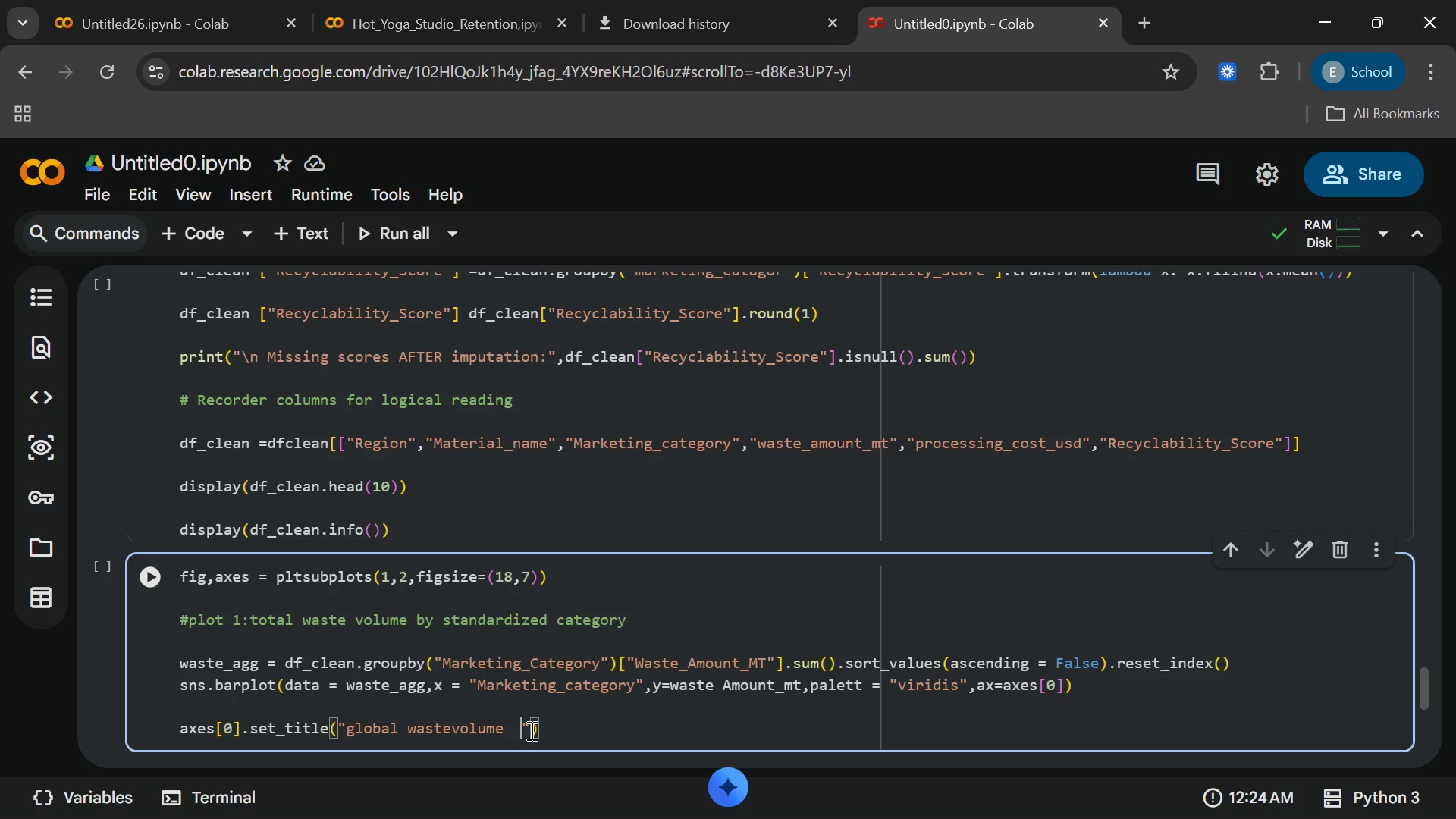 
key(Control+Z)
 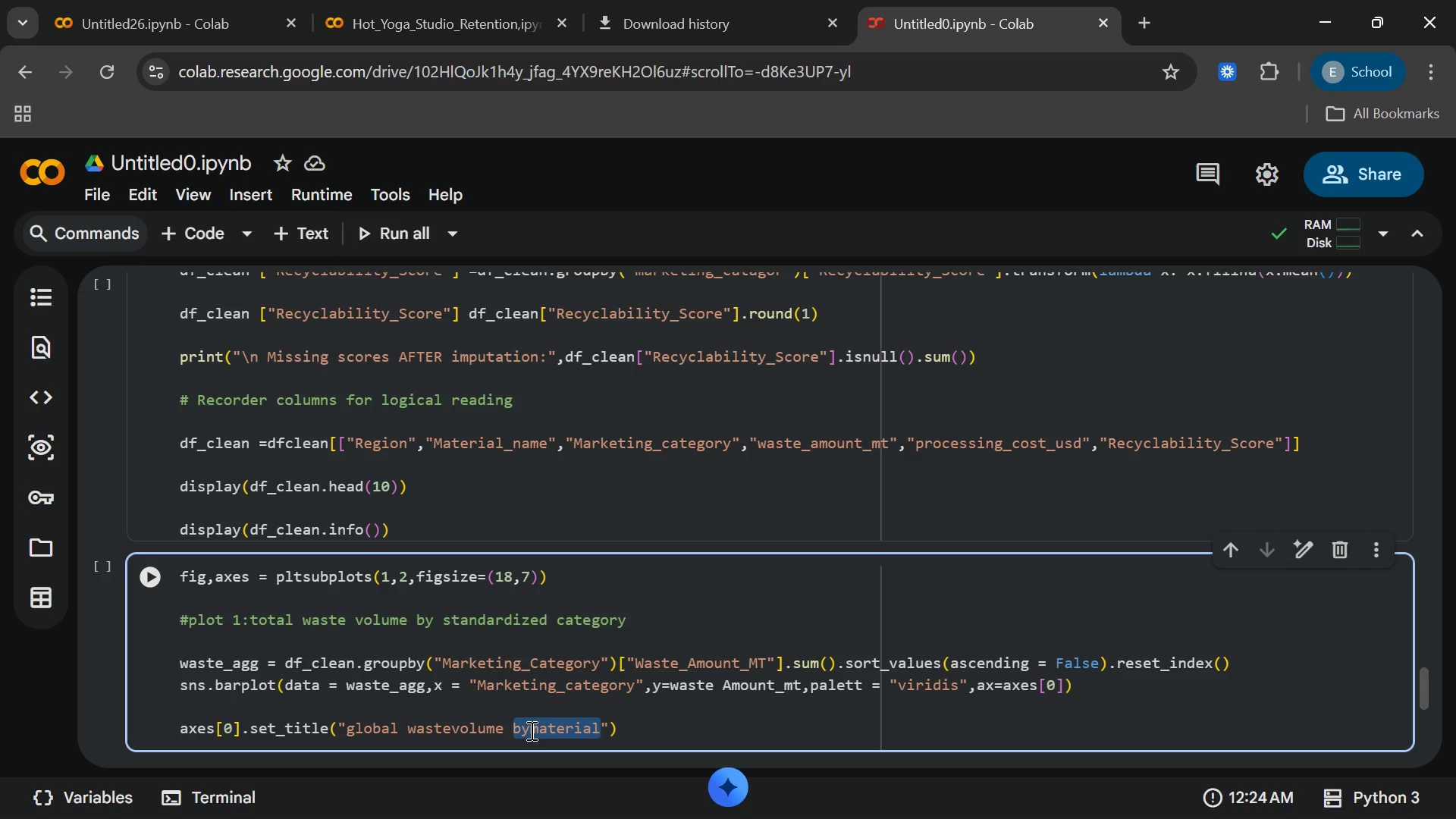 
left_click([530, 730])
 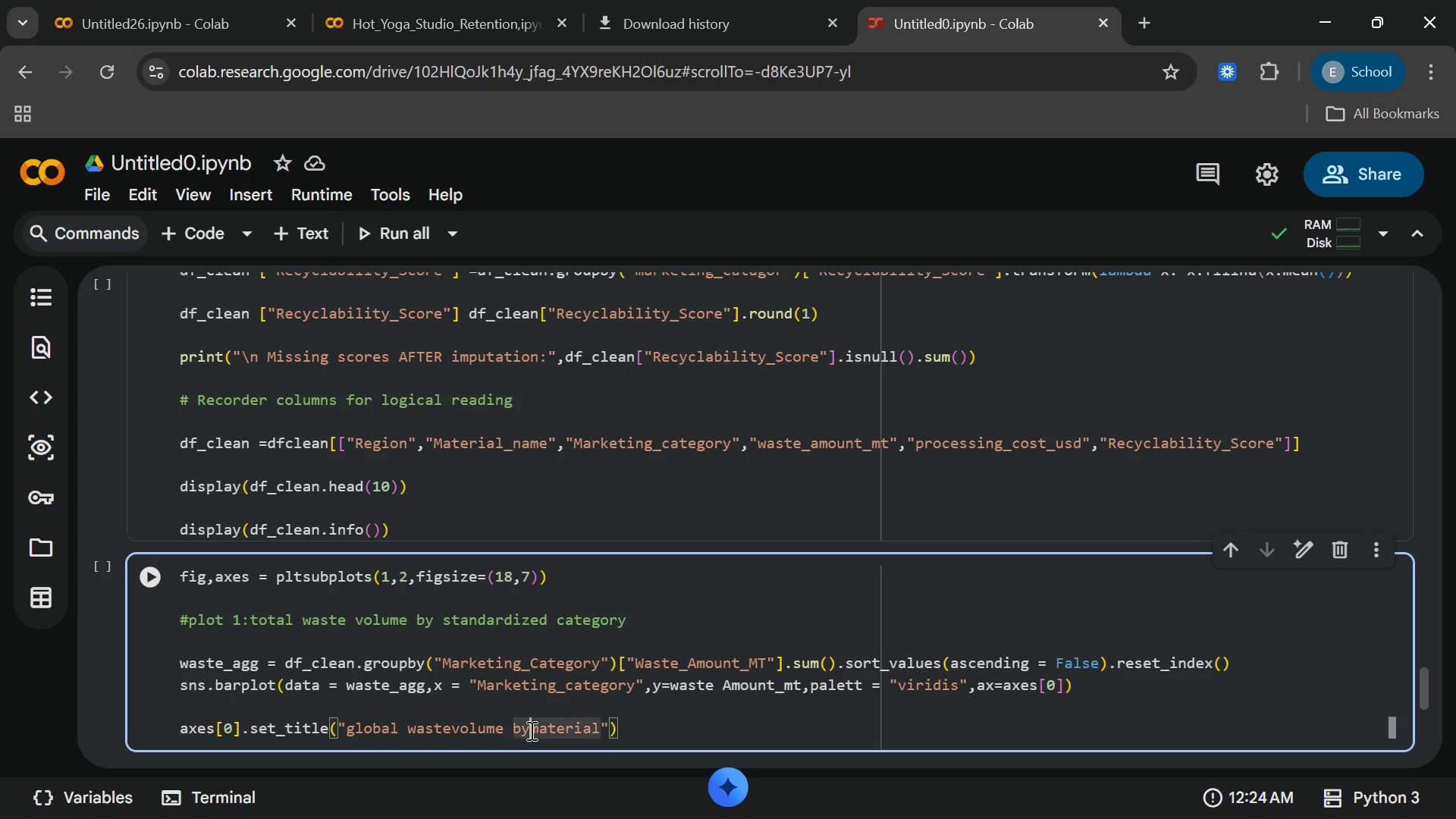 
left_click([530, 730])
 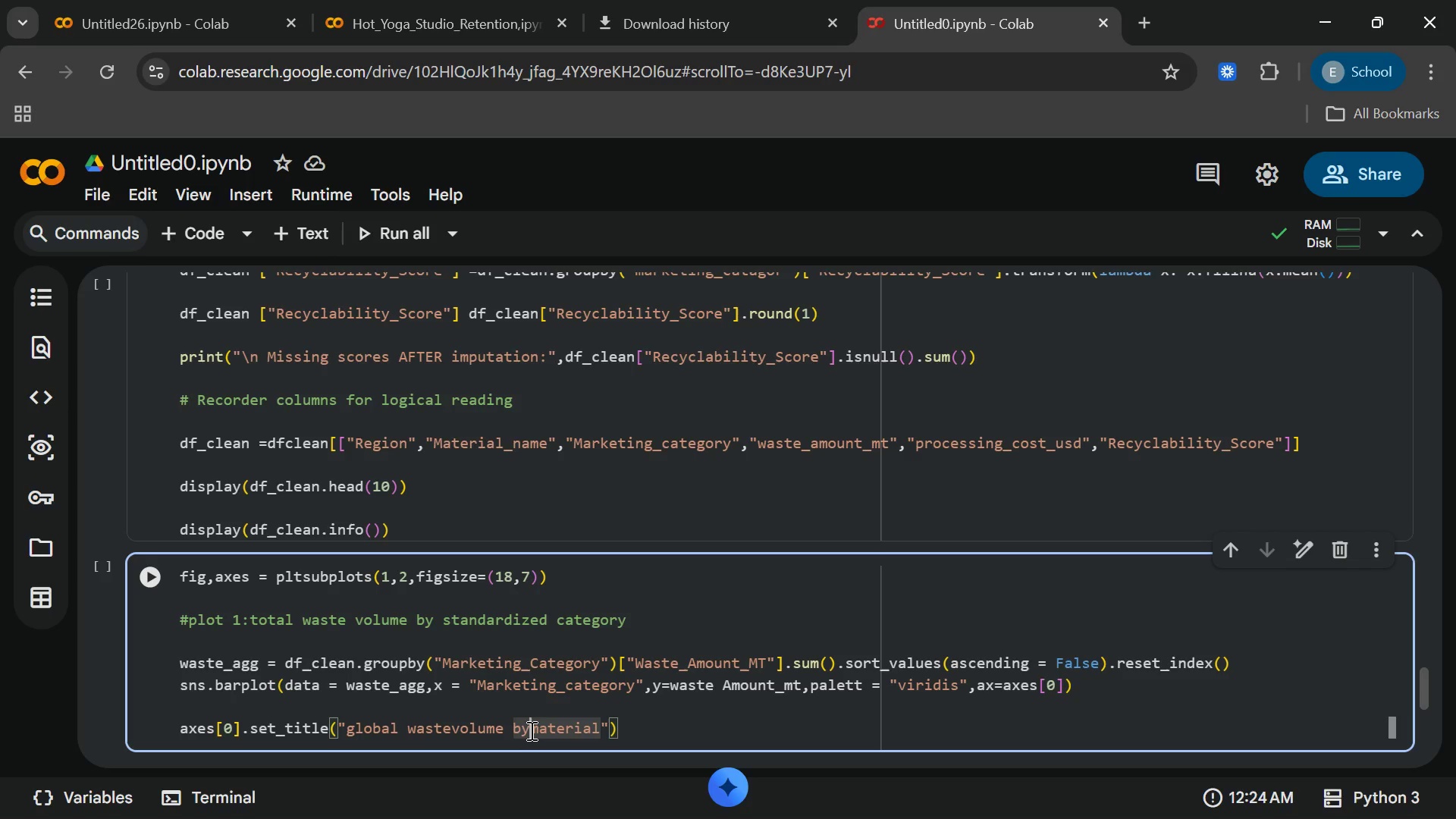 
left_click([530, 730])
 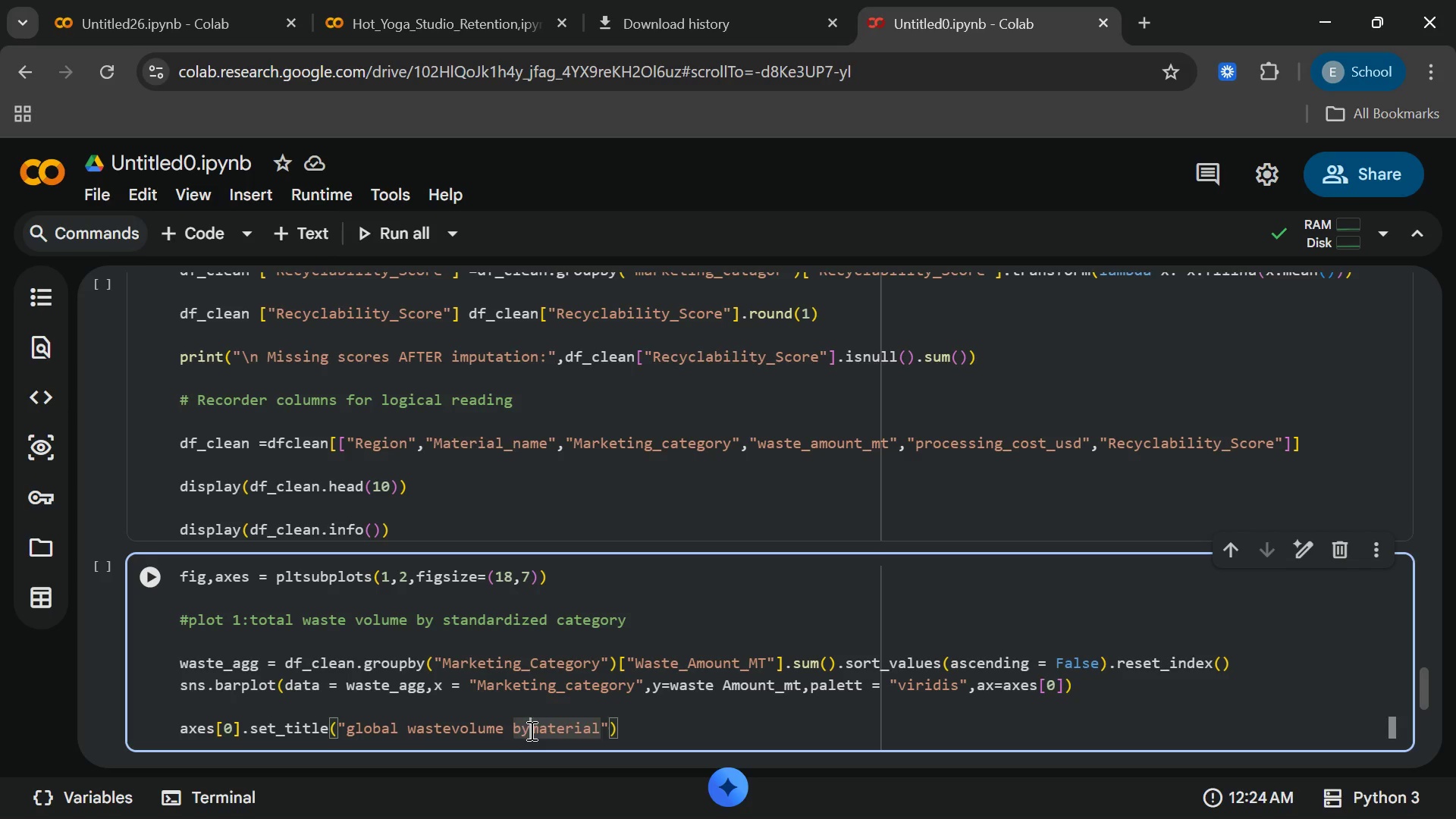 
key(Space)
 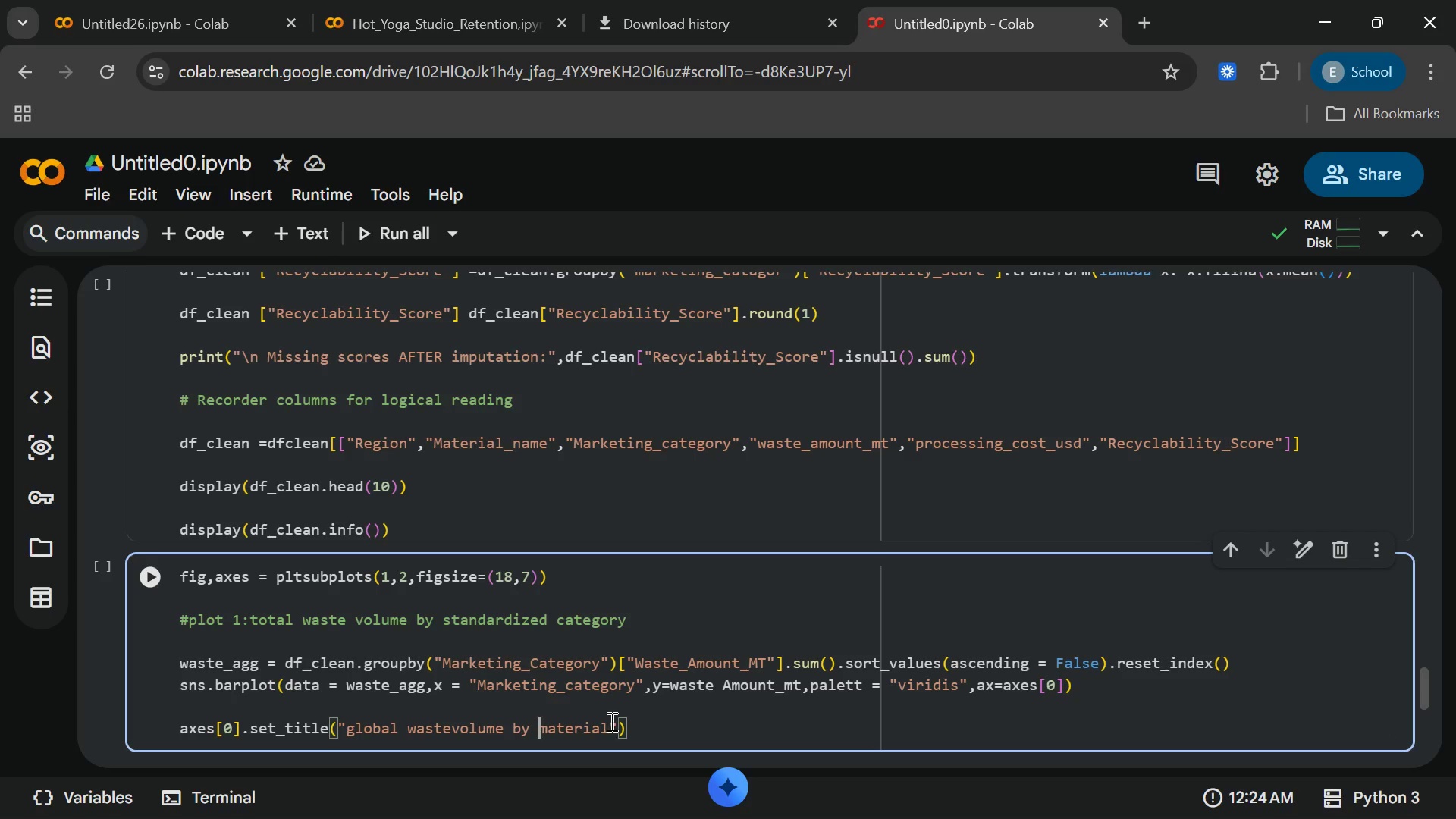 
left_click([611, 723])
 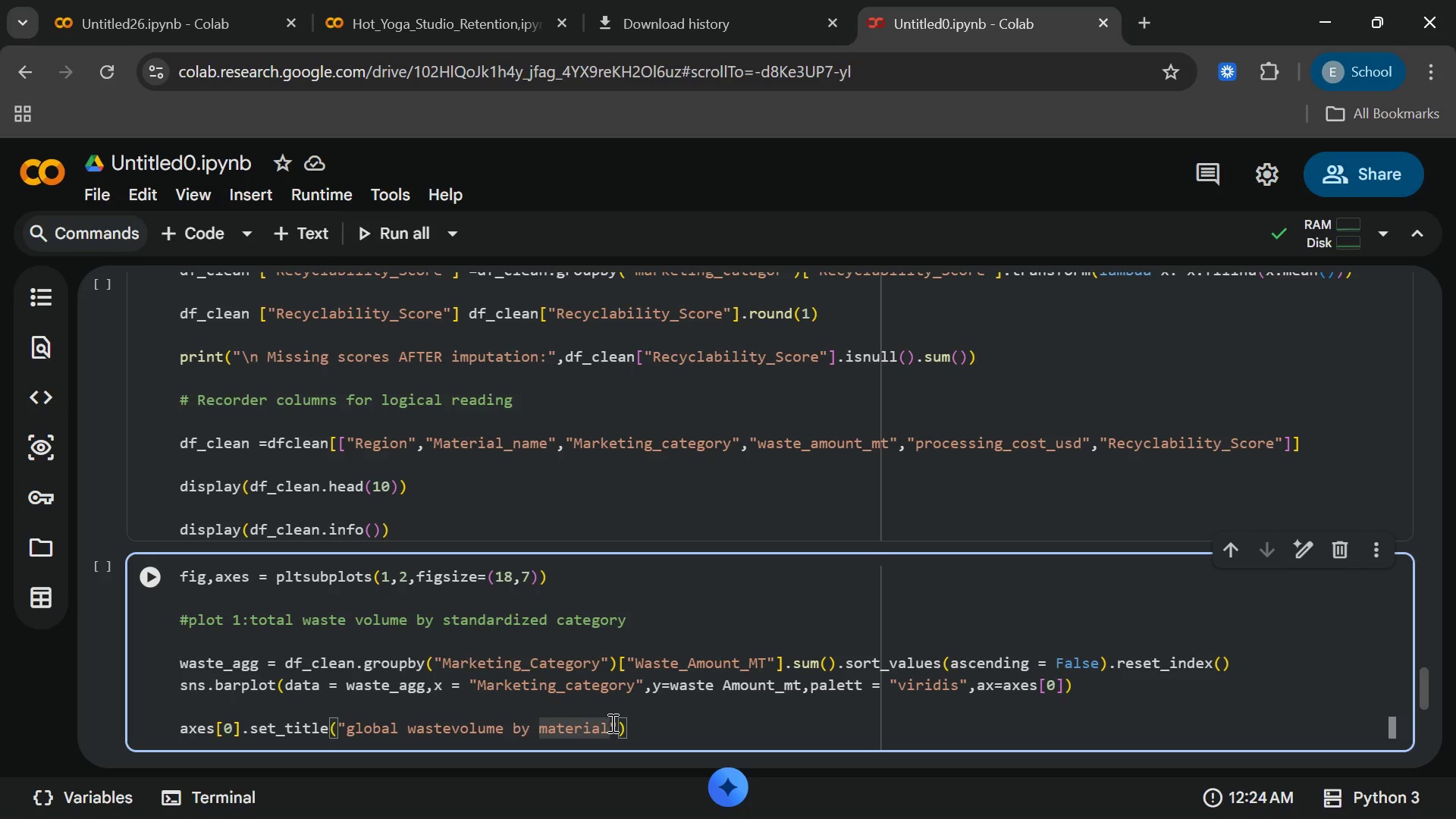 
wait(9.27)
 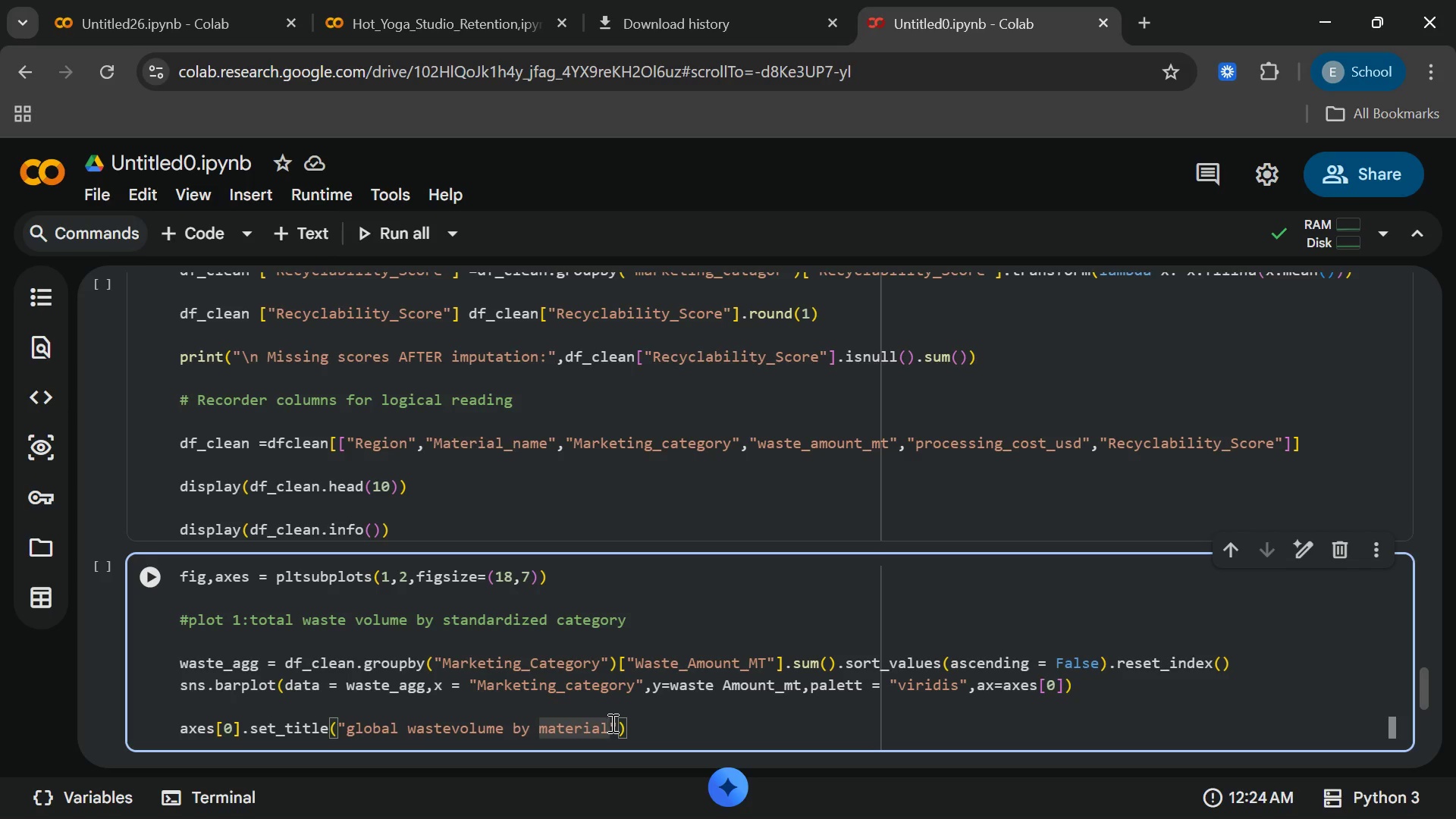 
type( catagory)
 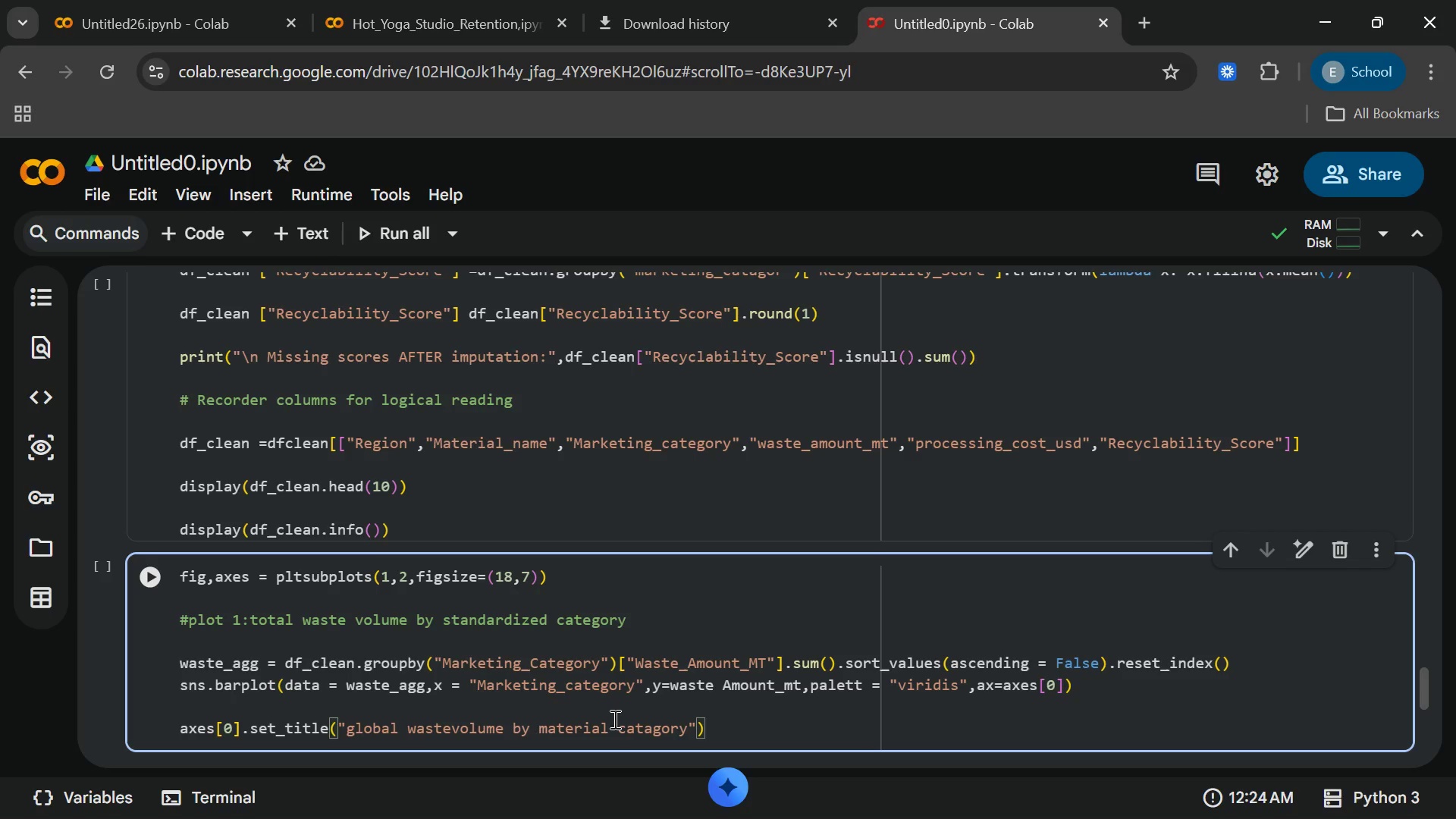 
key(Backslash)
 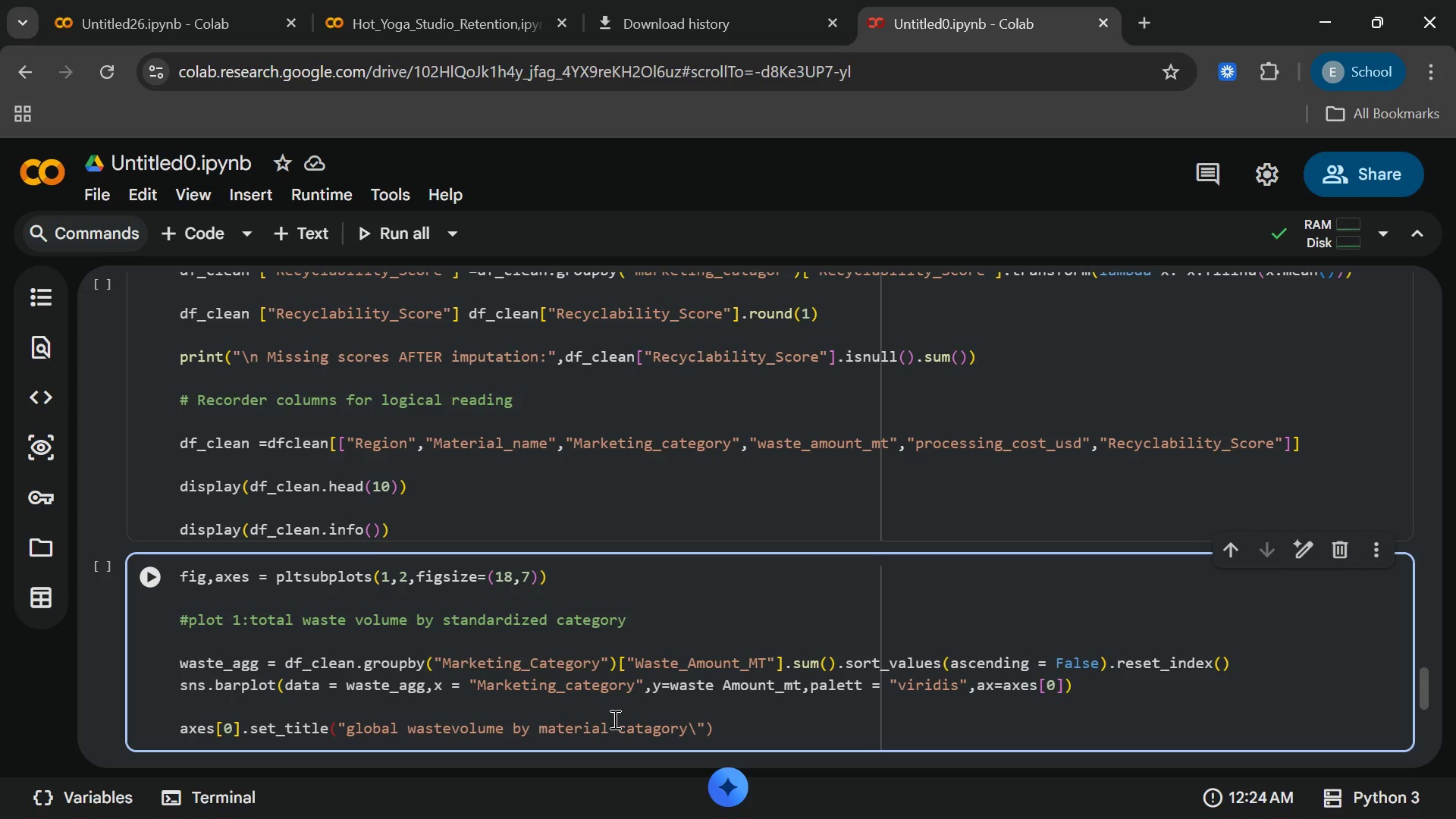 
type(n (standard)
 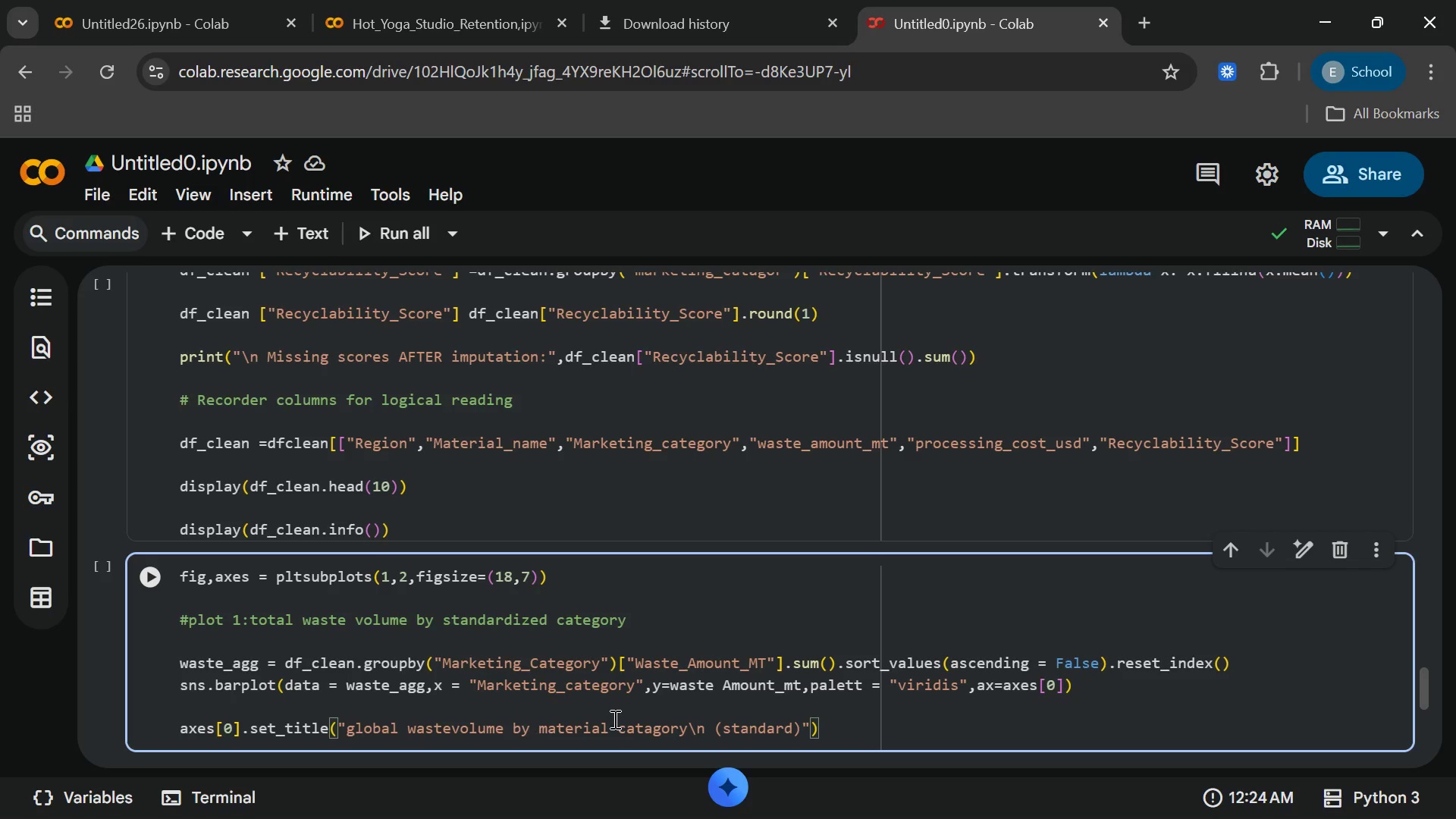 
wait(6.2)
 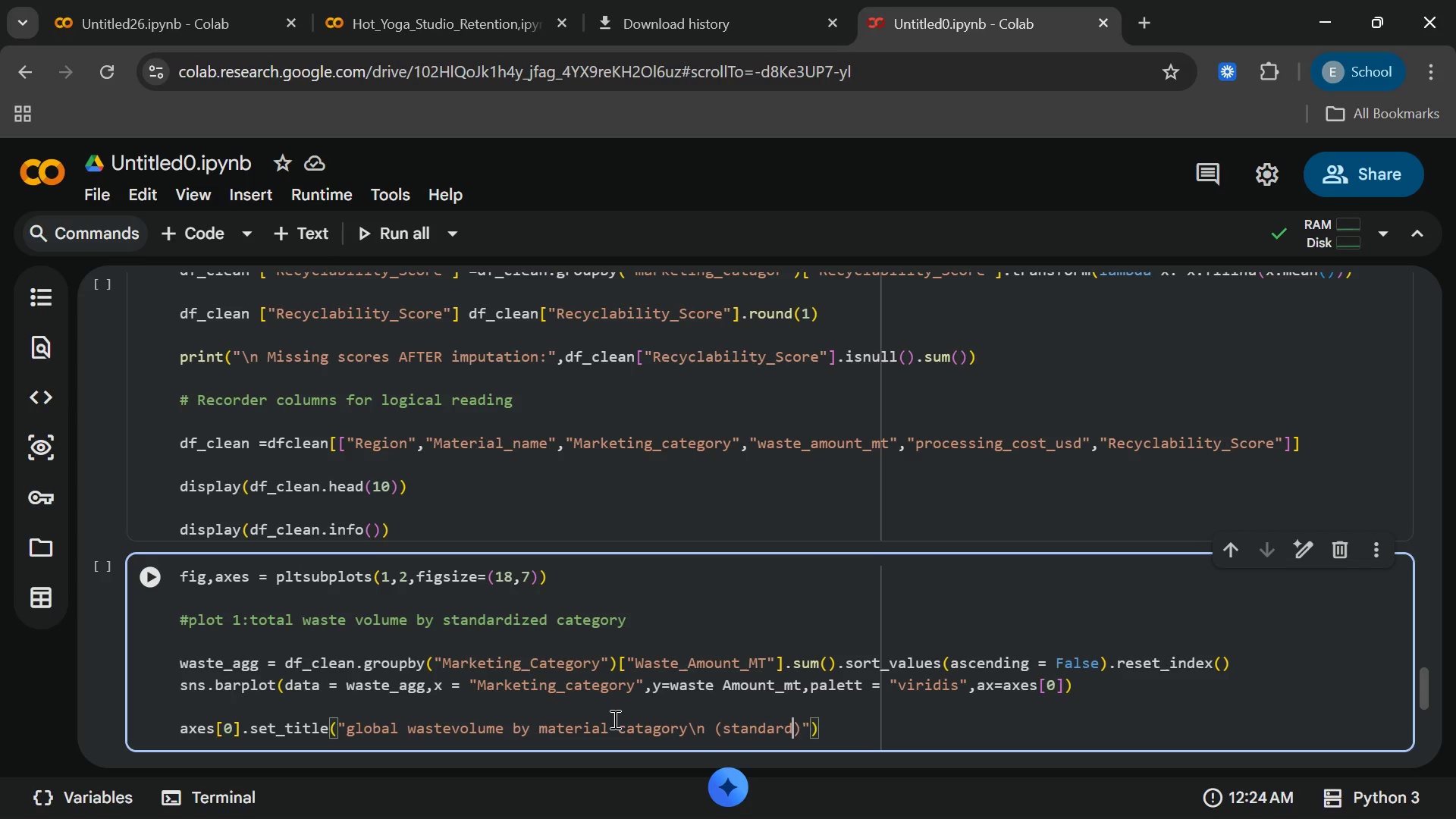 
type(ixed\)
key(Backspace)
key(Backspace)
key(Backspace)
key(Backspace)
type(zed)
 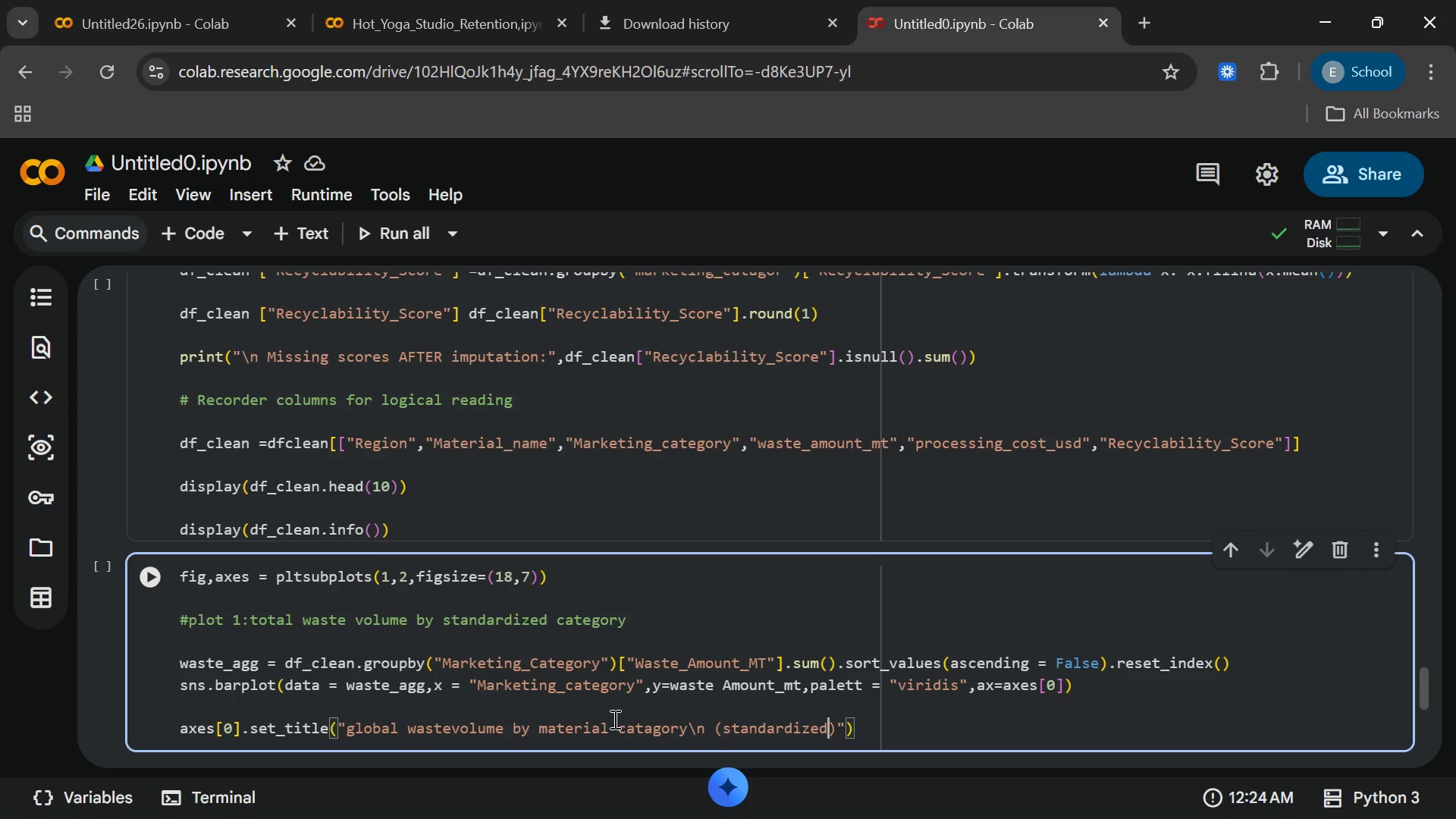 
type( t m)
key(Backspace)
key(Backspace)
type(o metri)
 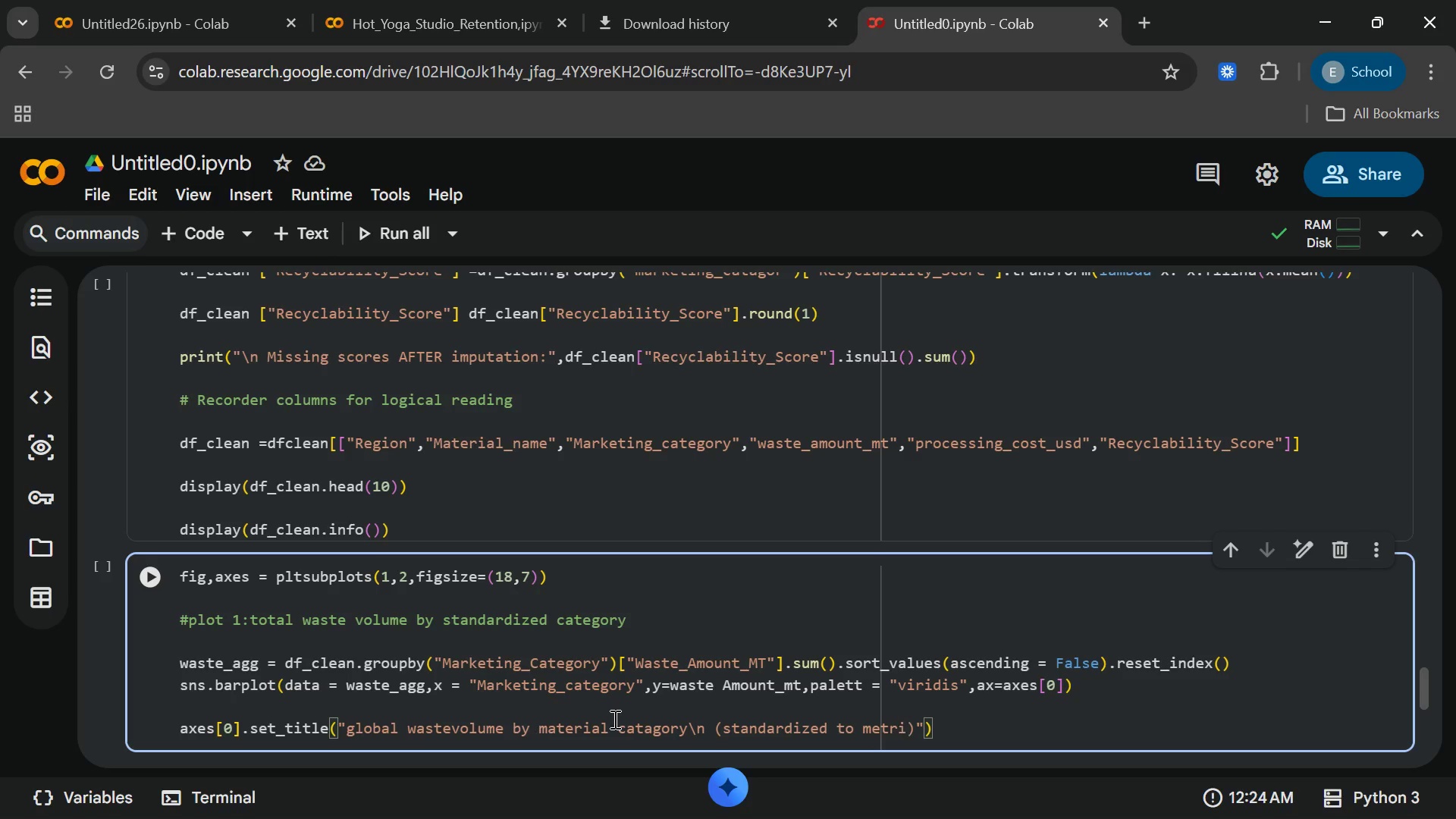 
wait(7.22)
 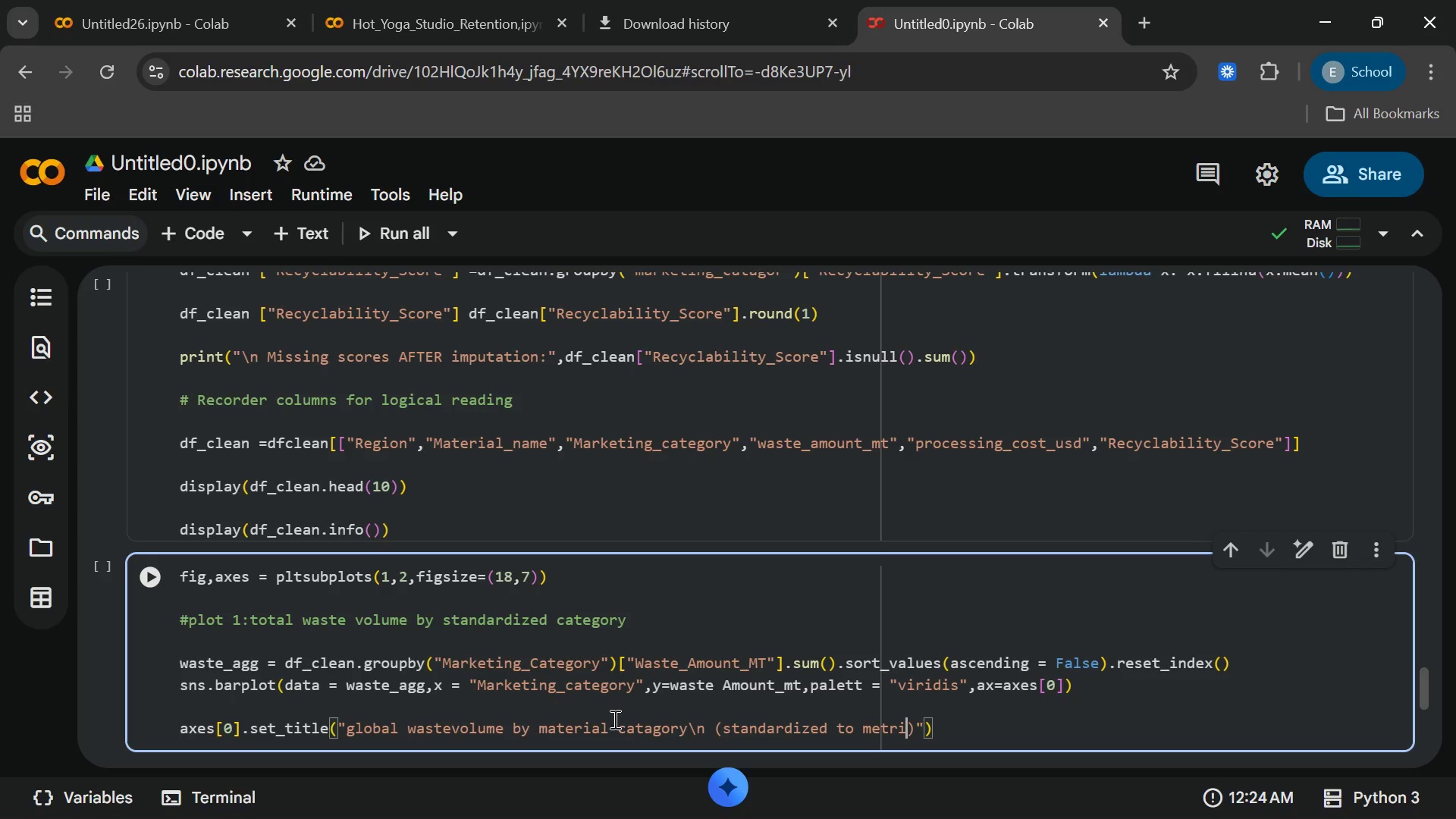 
type(c tos)
key(Backspace)
key(Backspace)
type(ns)
 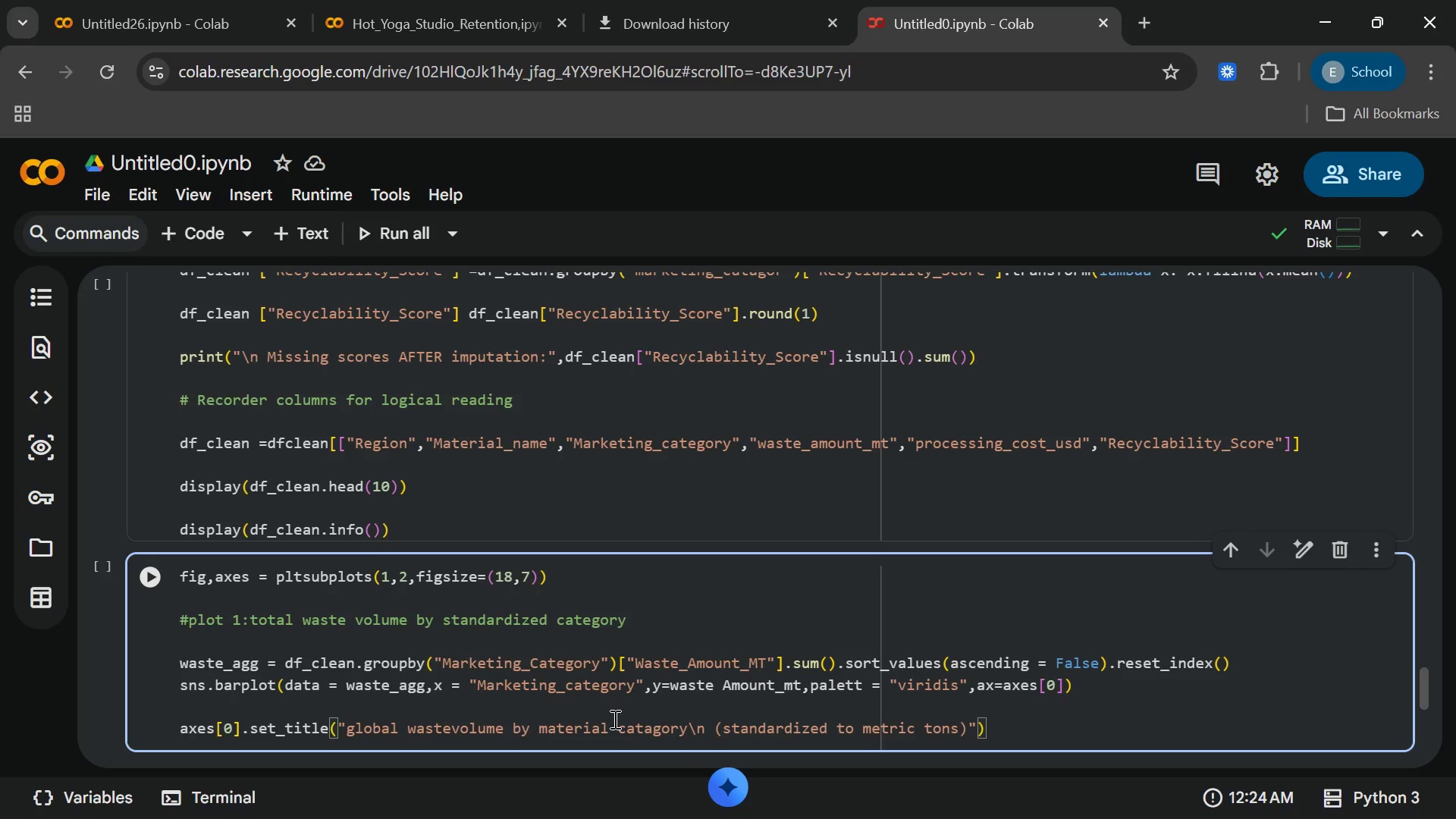 
hold_key(key=M, duration=0.36)
 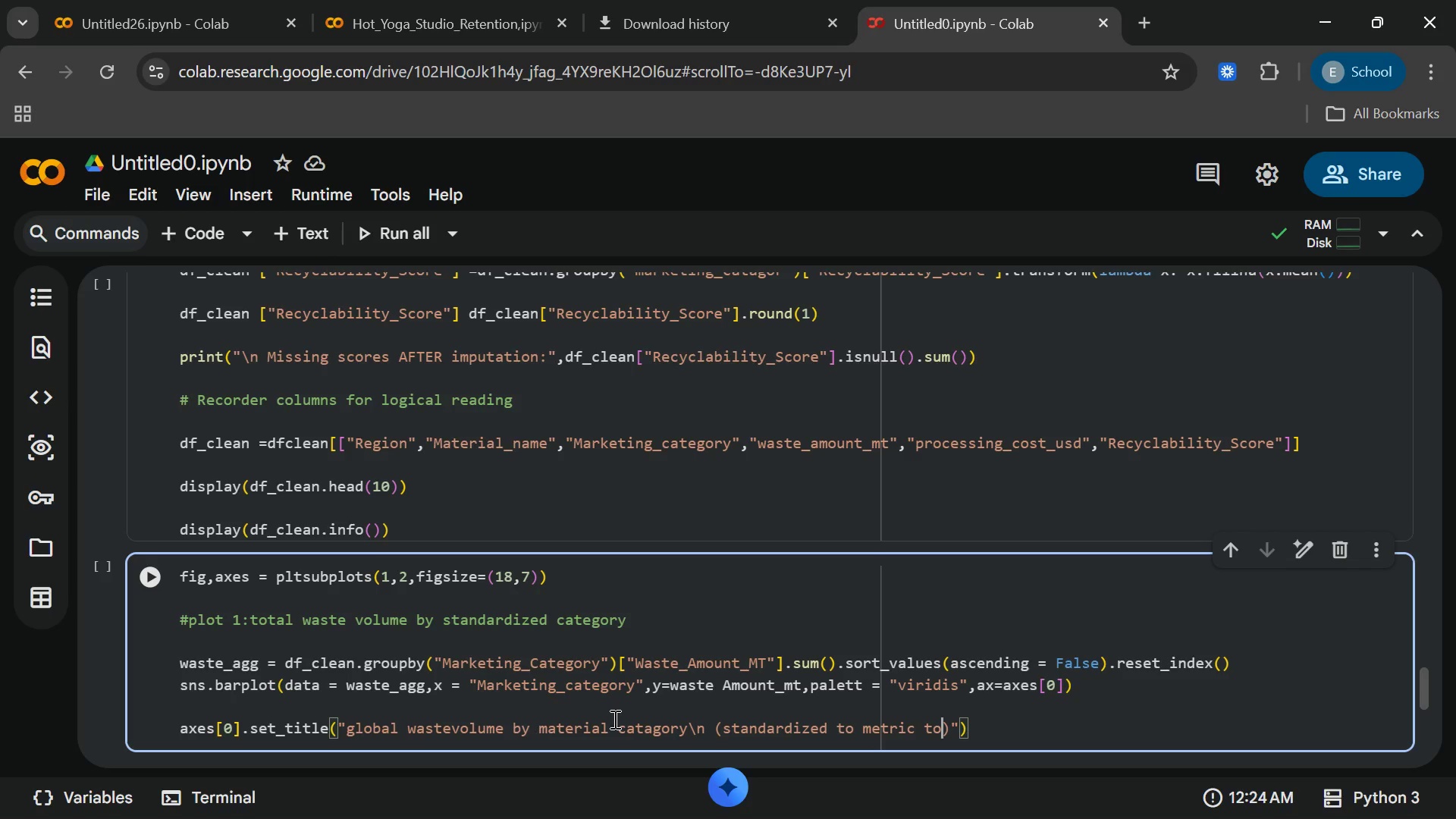 
key(ArrowRight)
 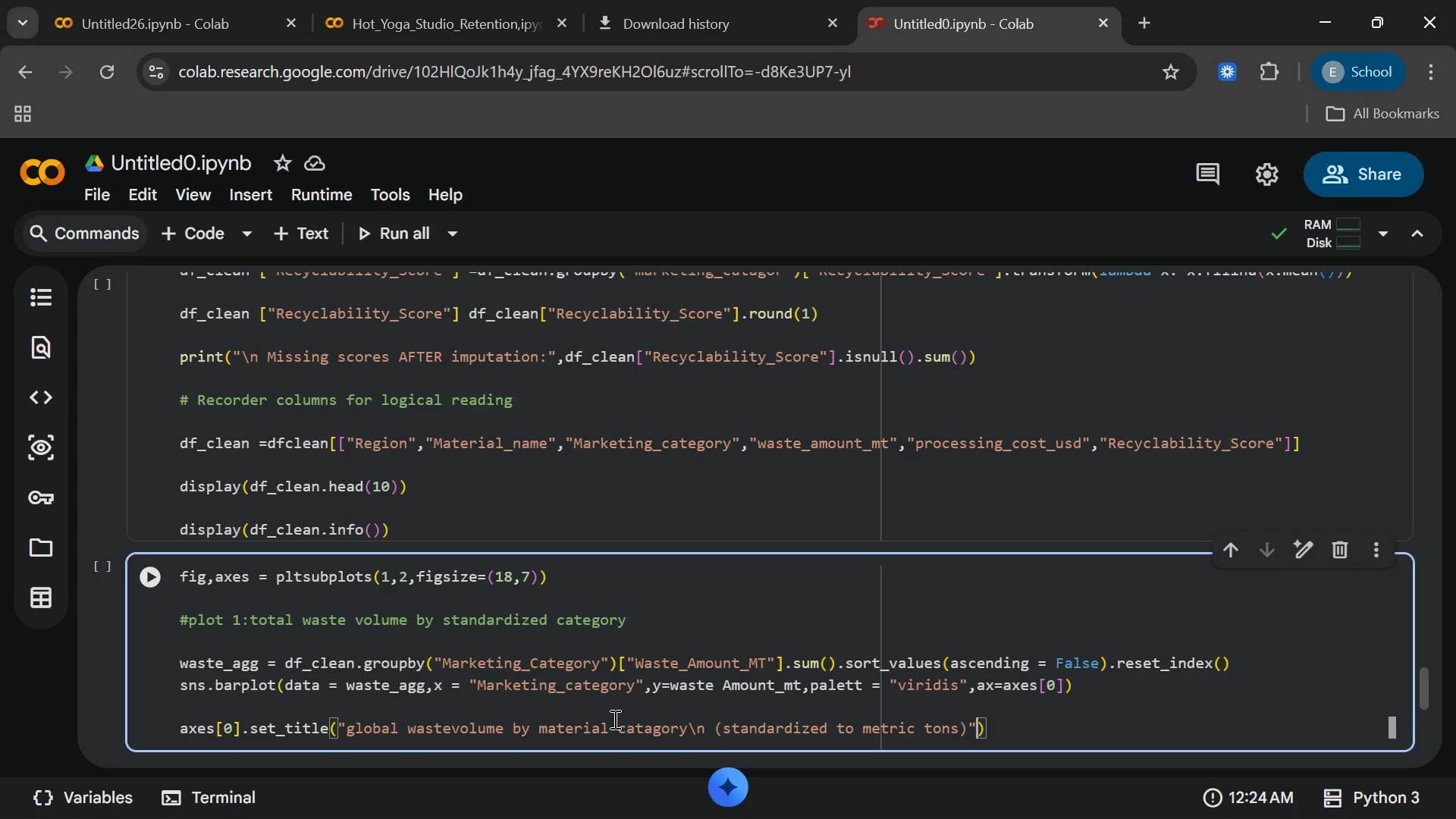 
key(ArrowRight)
 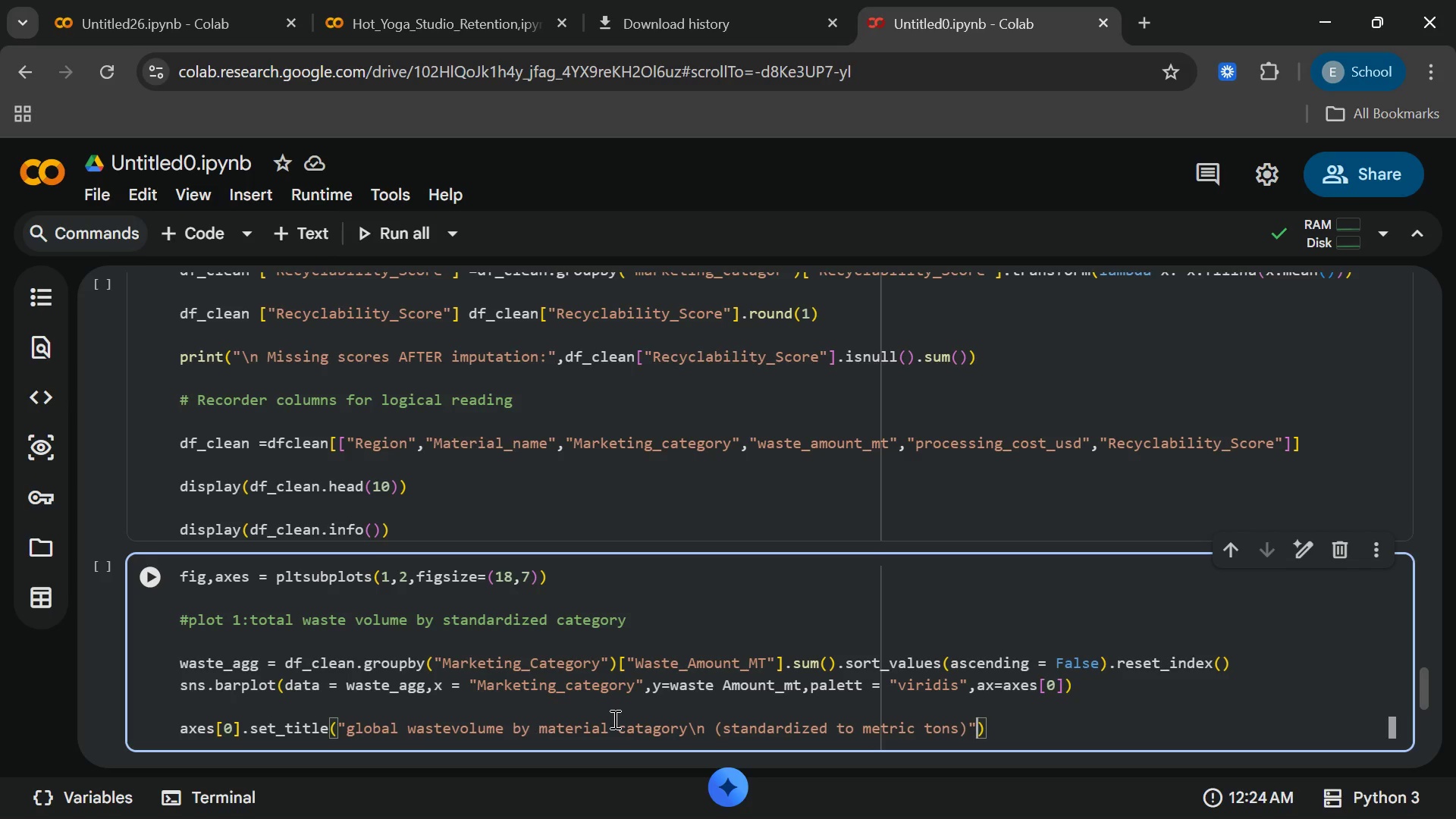 
type(,fontsize)
 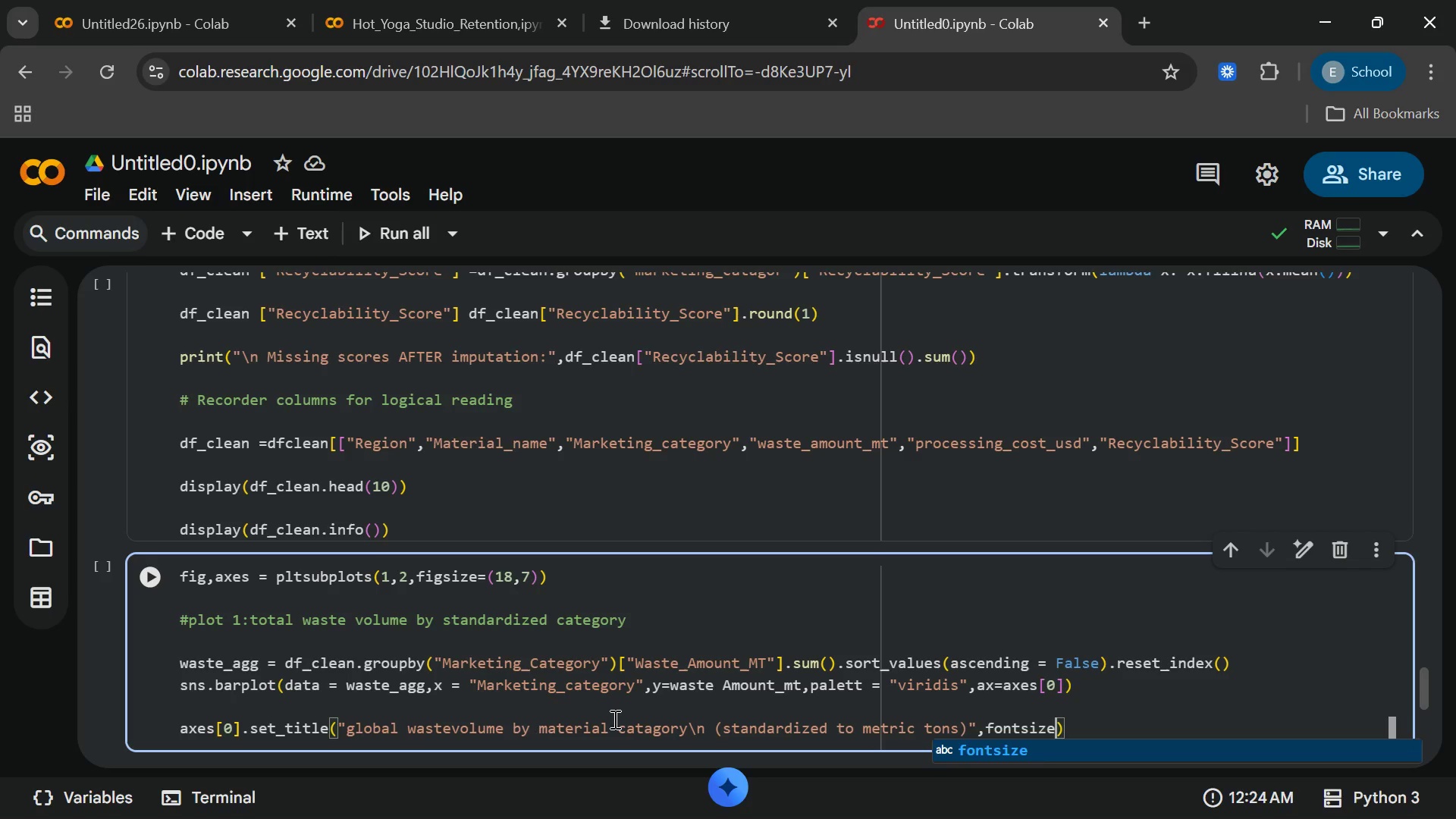 
key(Enter)
 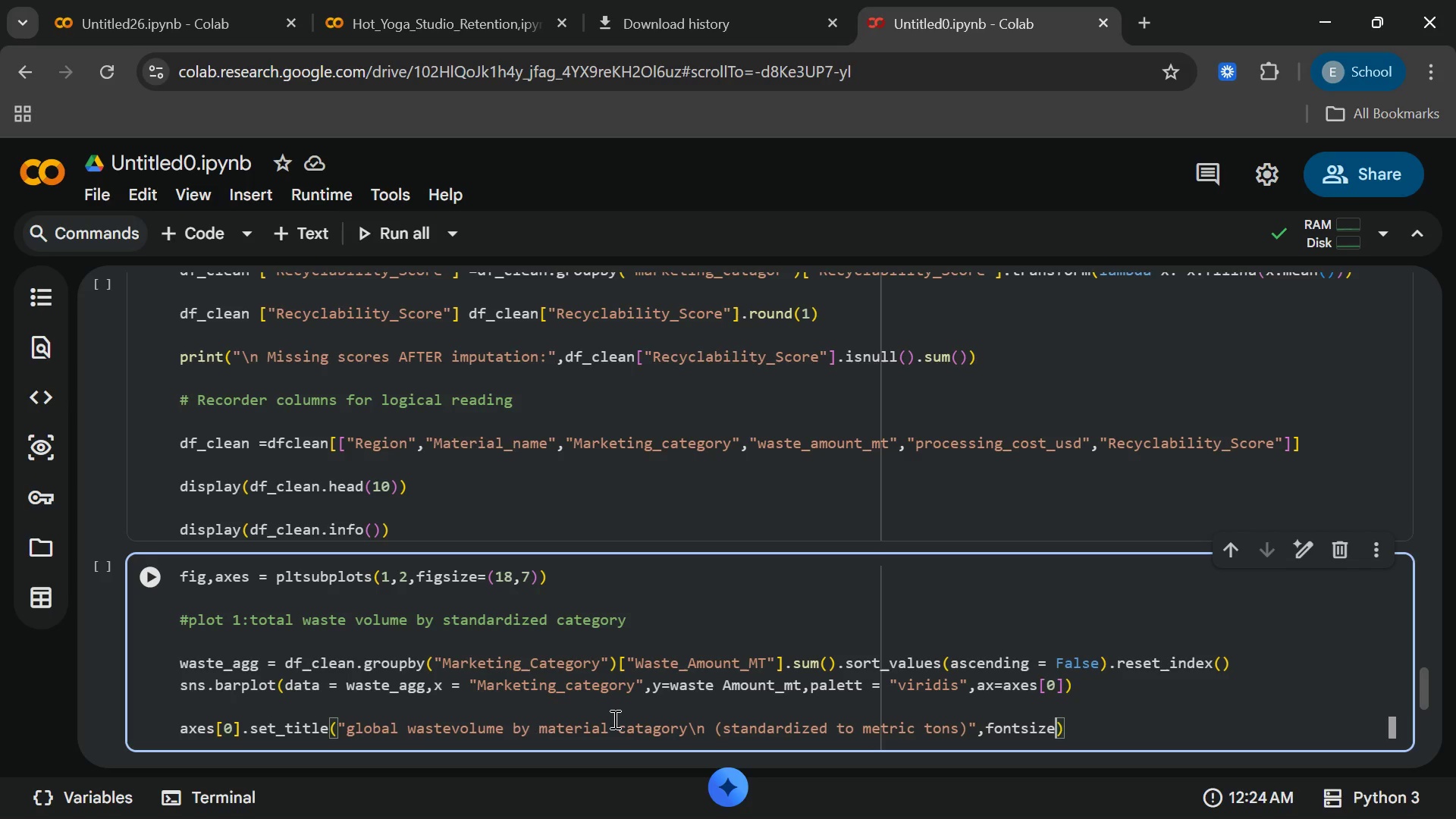 
wait(6.83)
 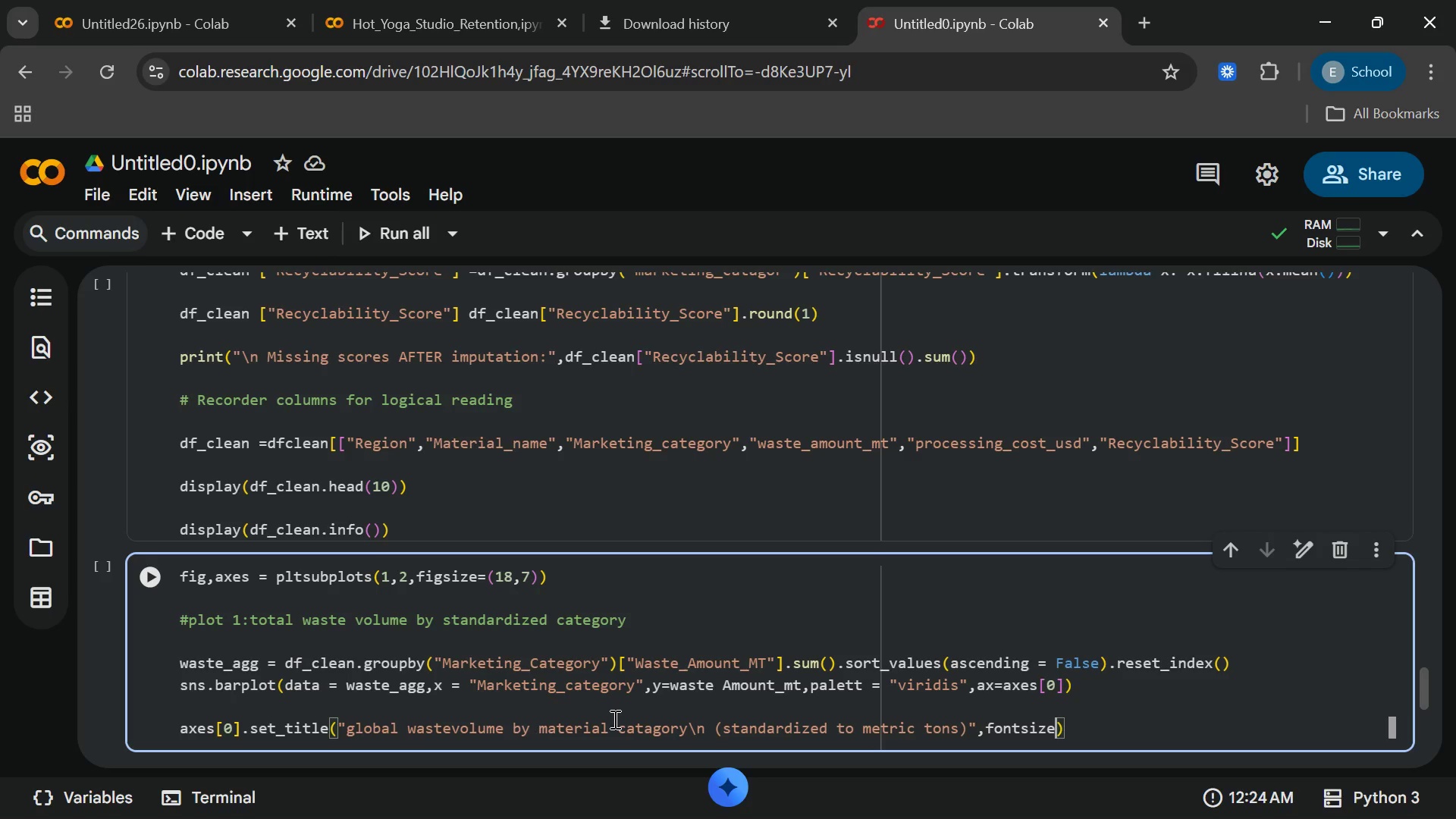 
key(Equal)
 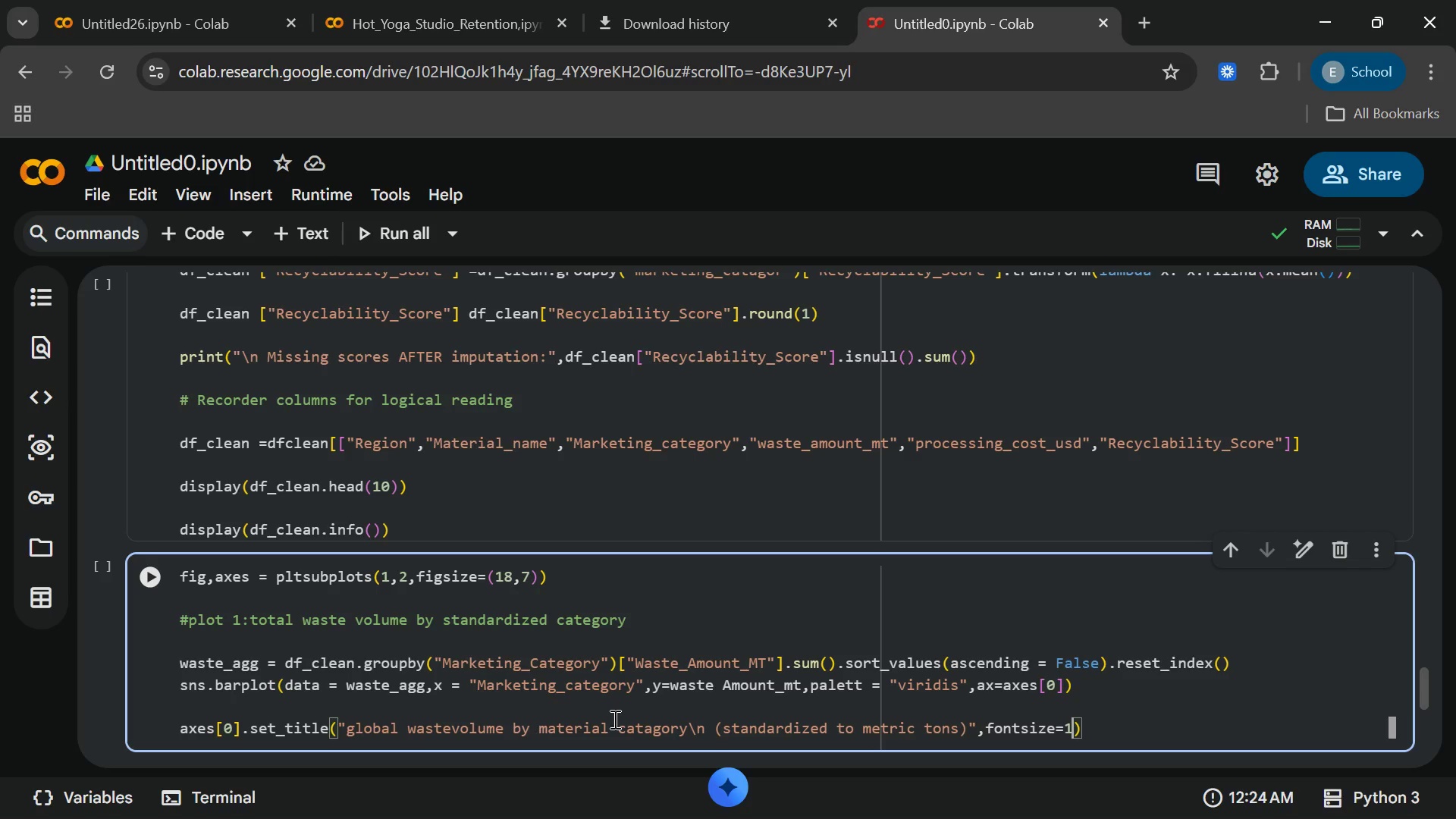 
hold_key(key=1, duration=0.47)
 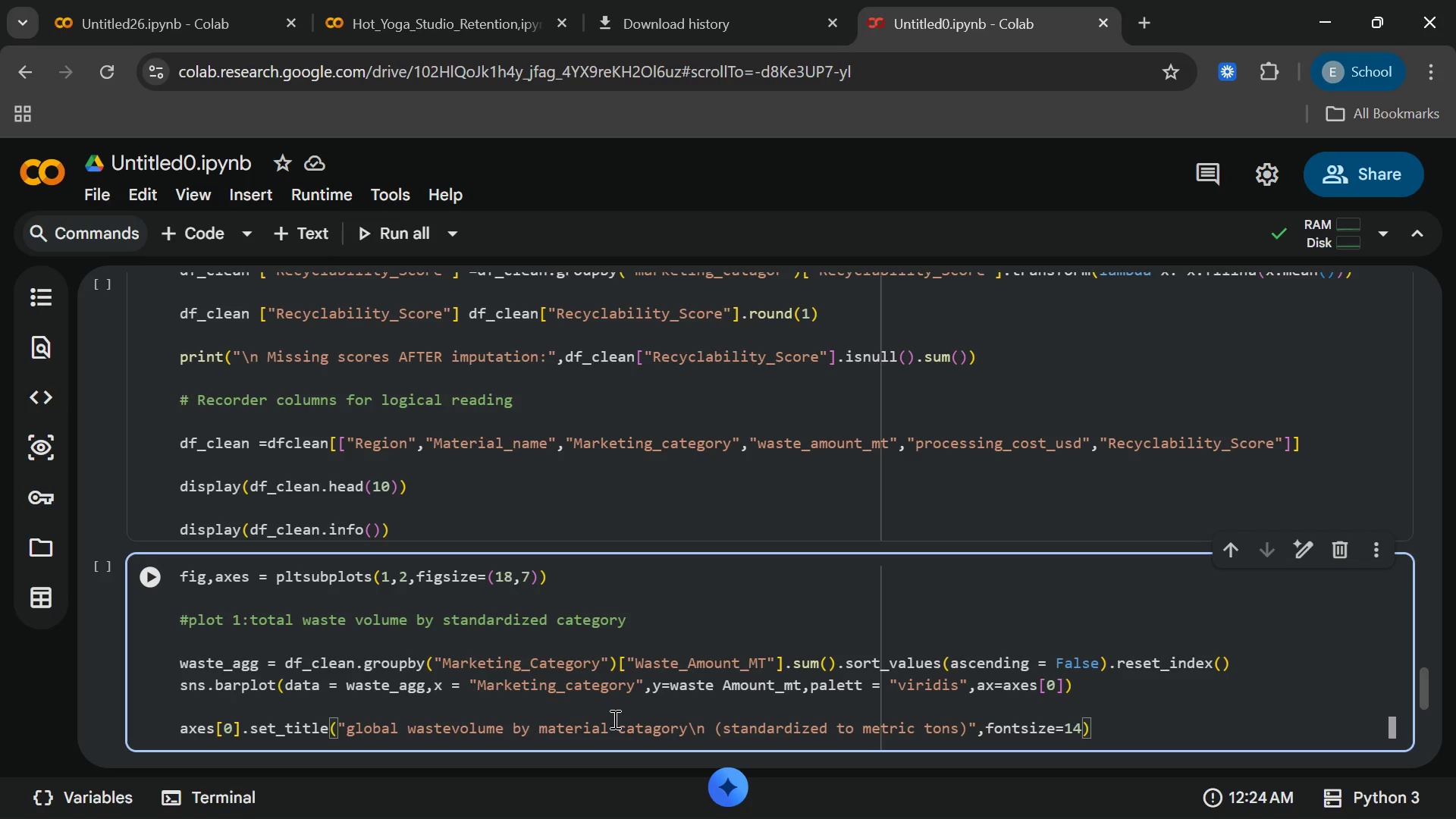 
key(4)
 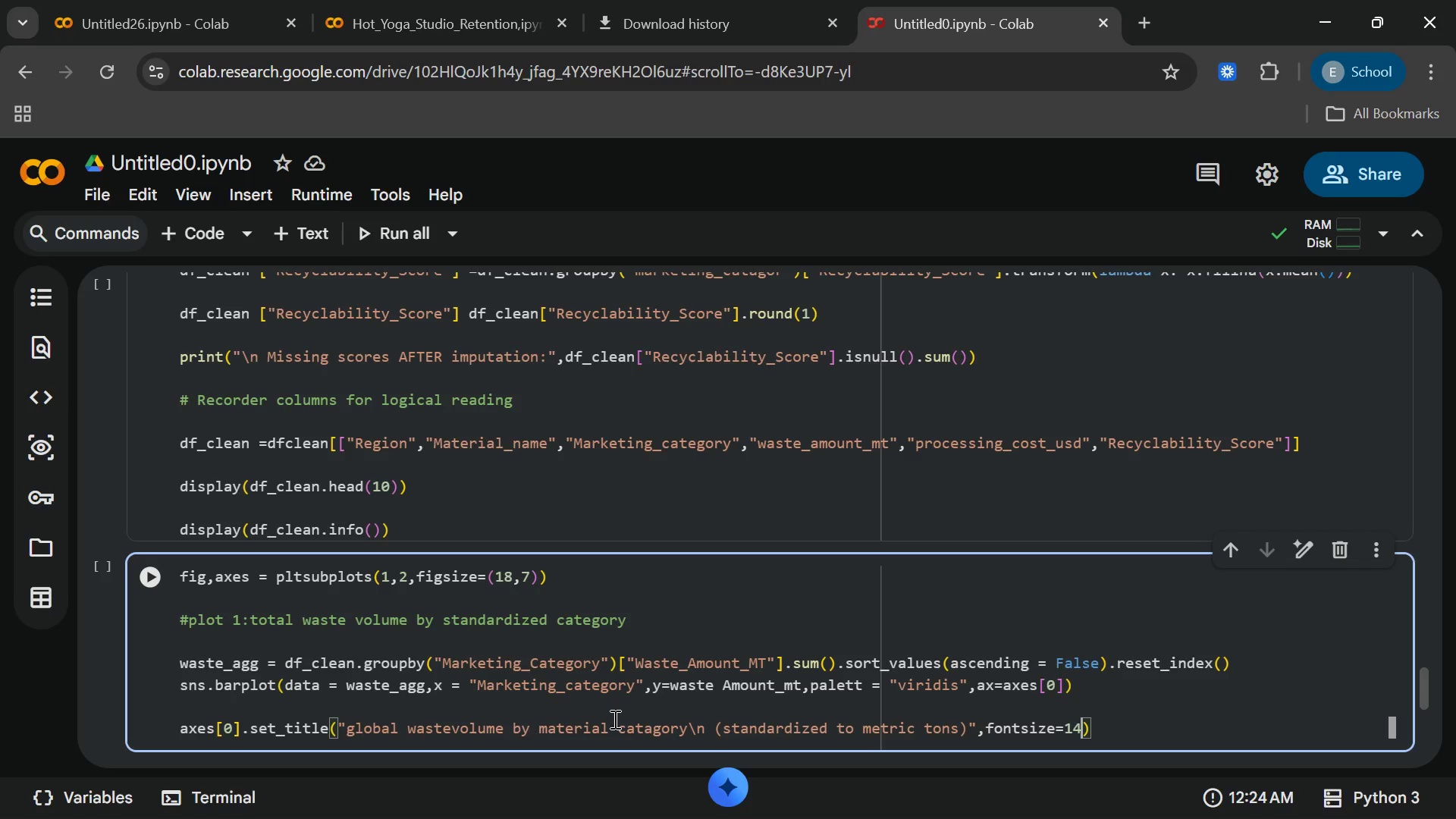 
type(,fontweight)
 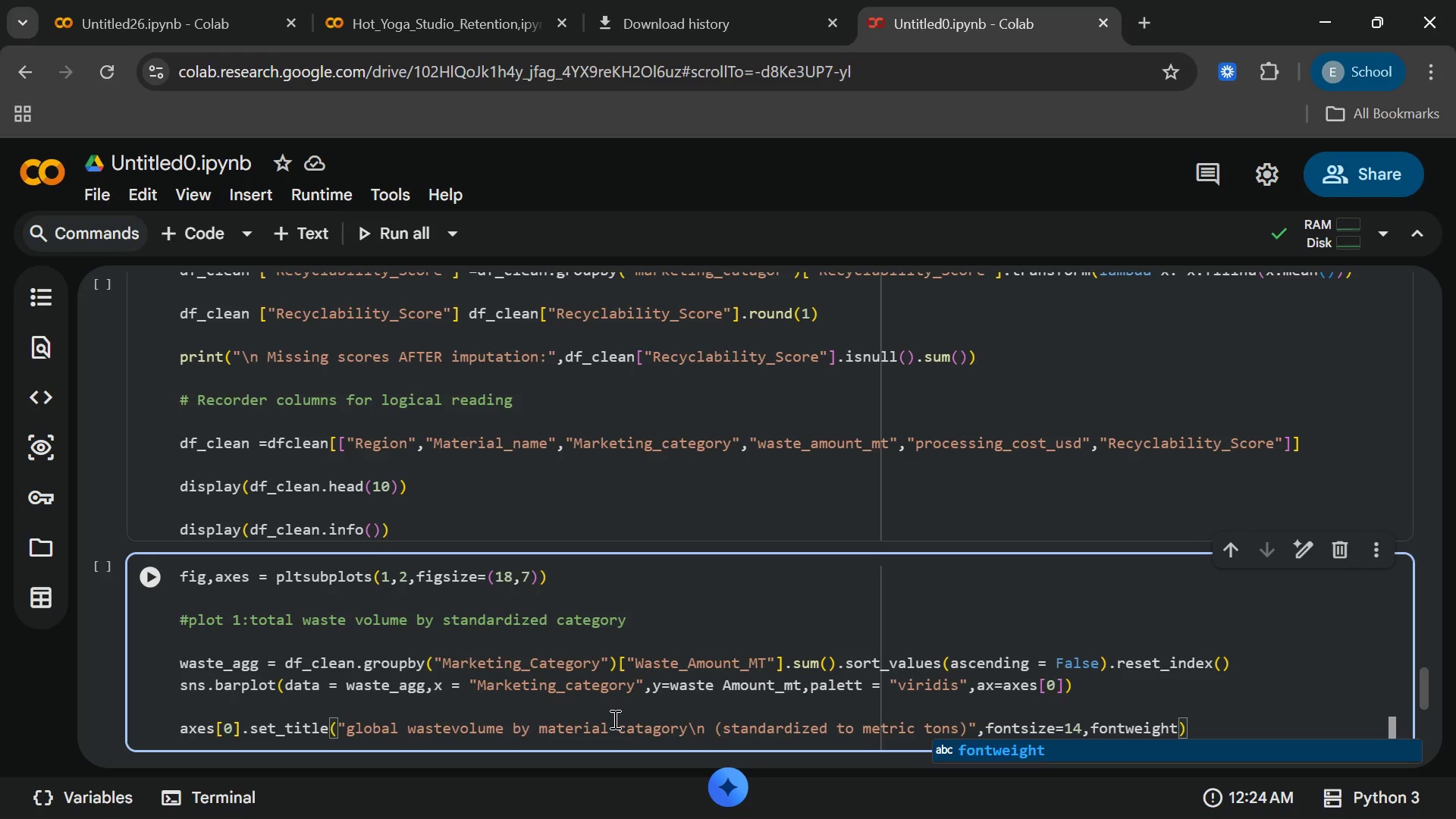 
key(Enter)
 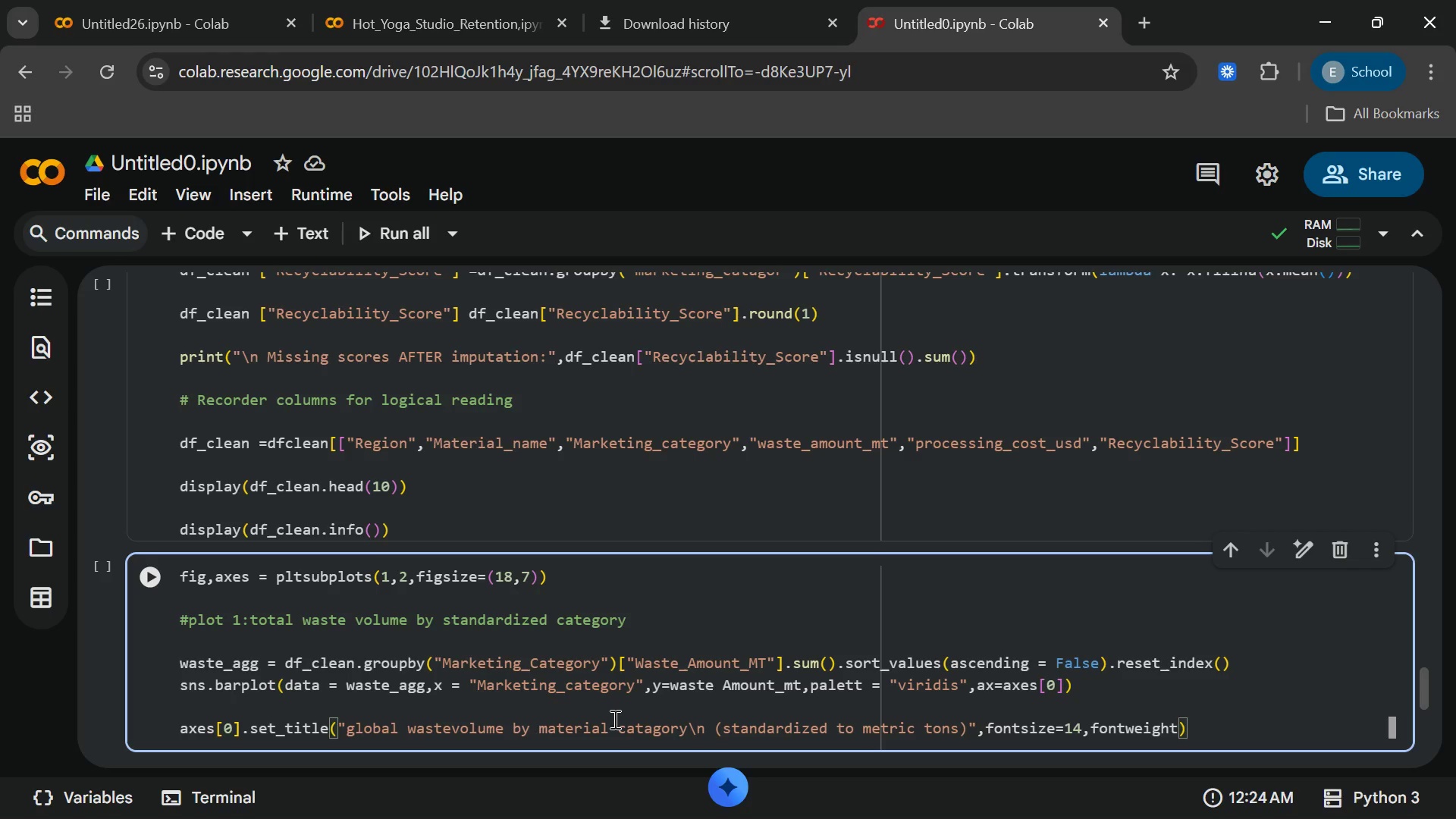 
type( = "bold)
 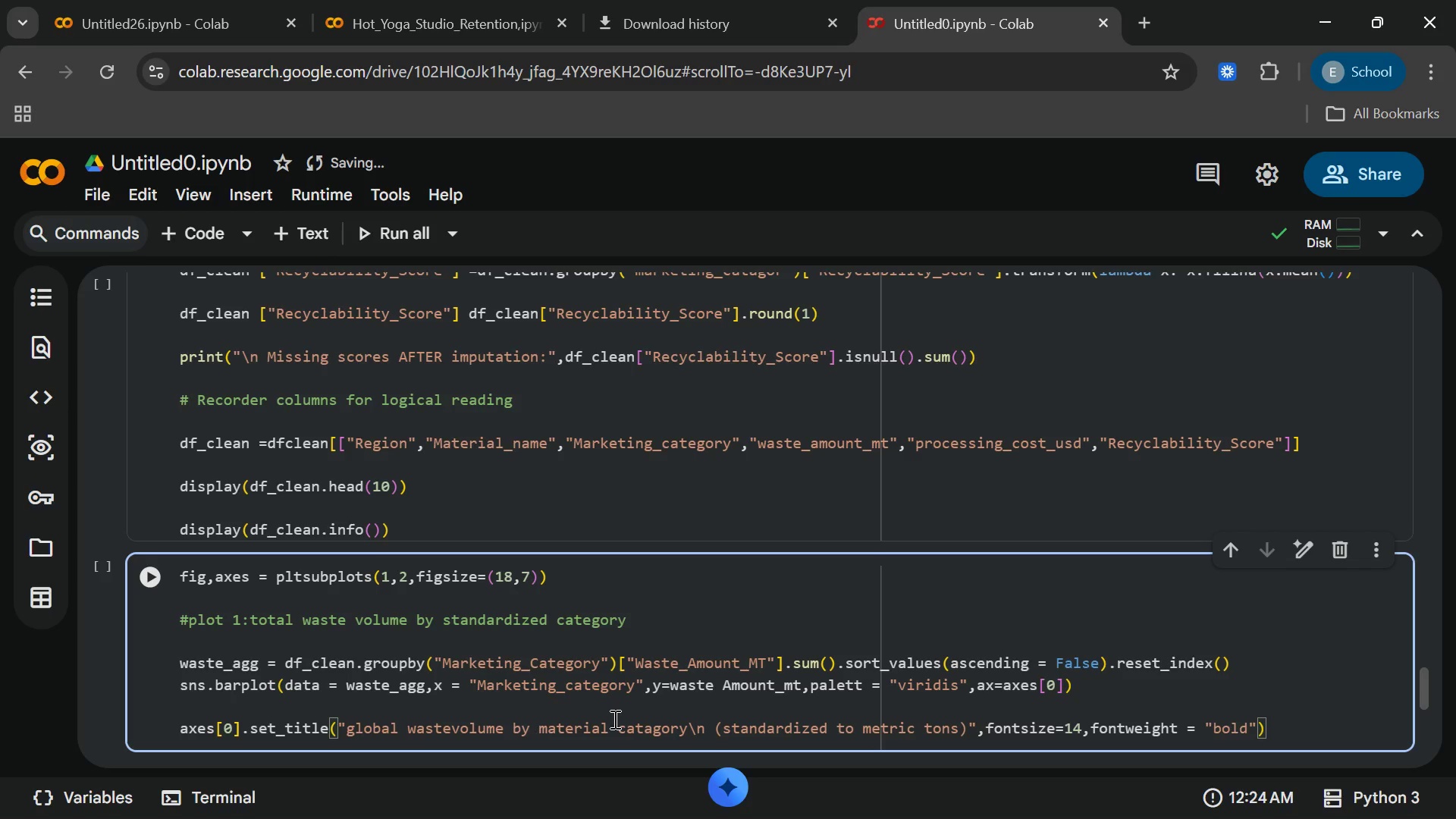 
key(ArrowRight)
 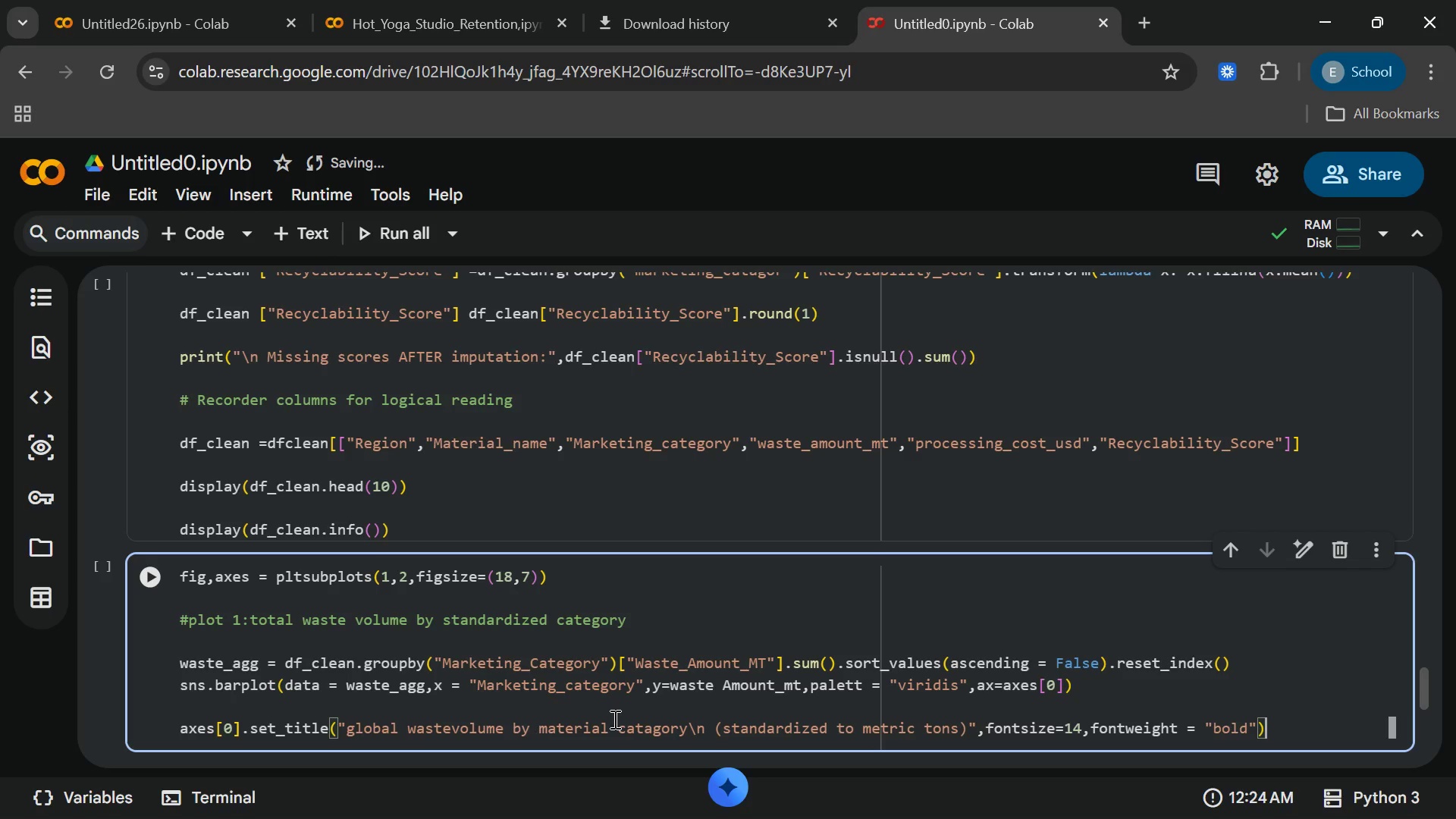 
key(ArrowRight)
 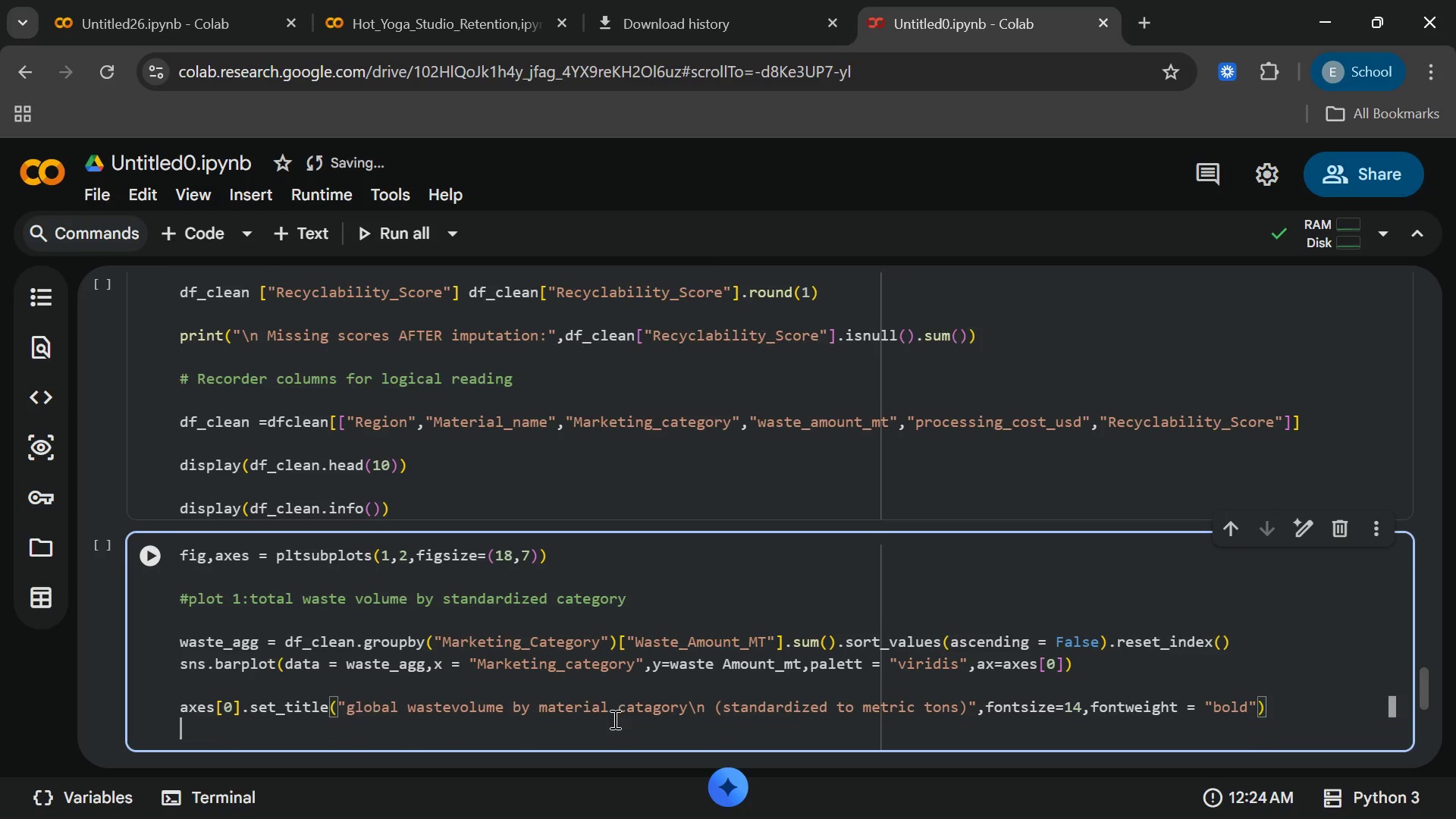 
key(Enter)
 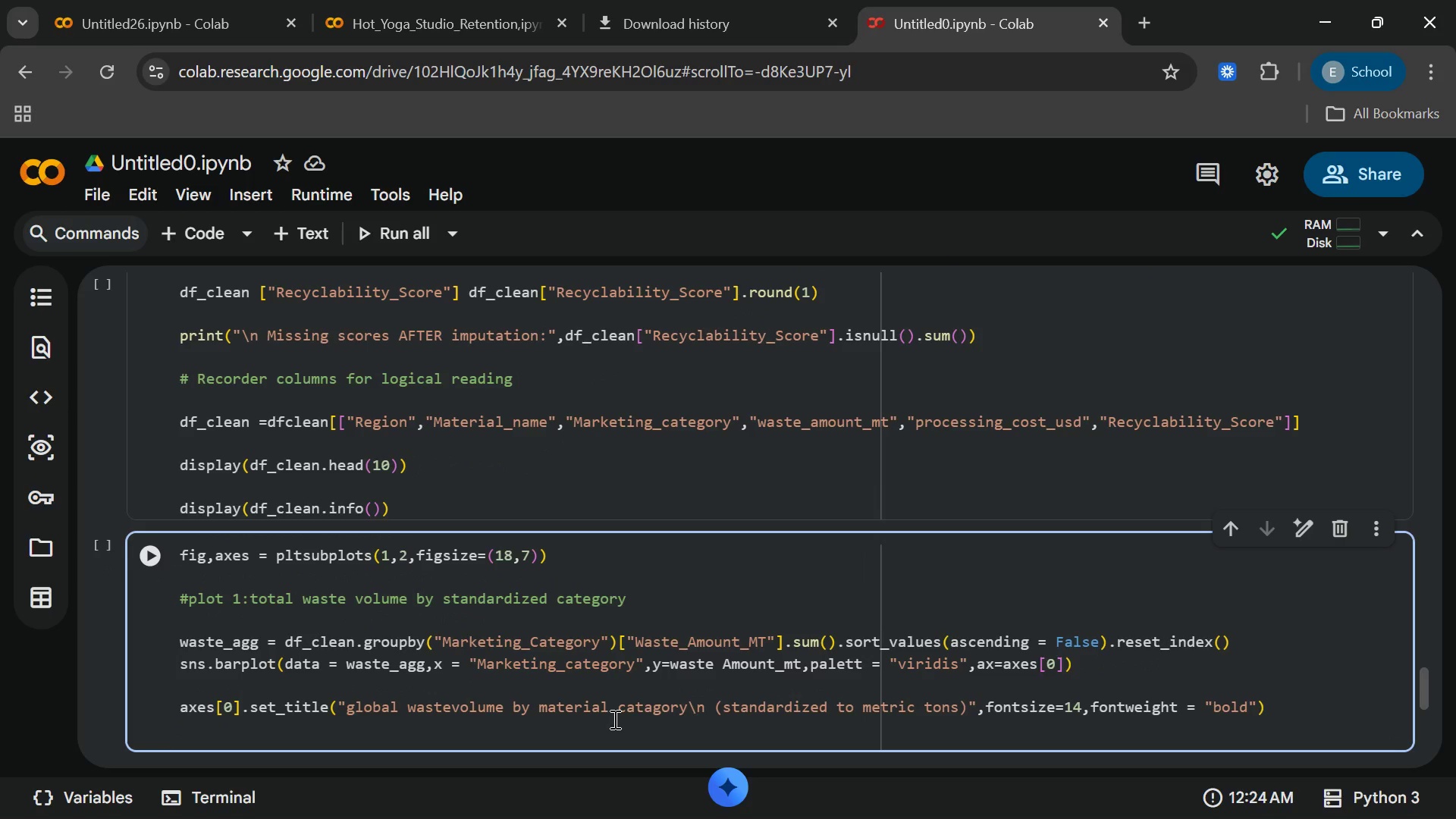 
type(axes[0)
 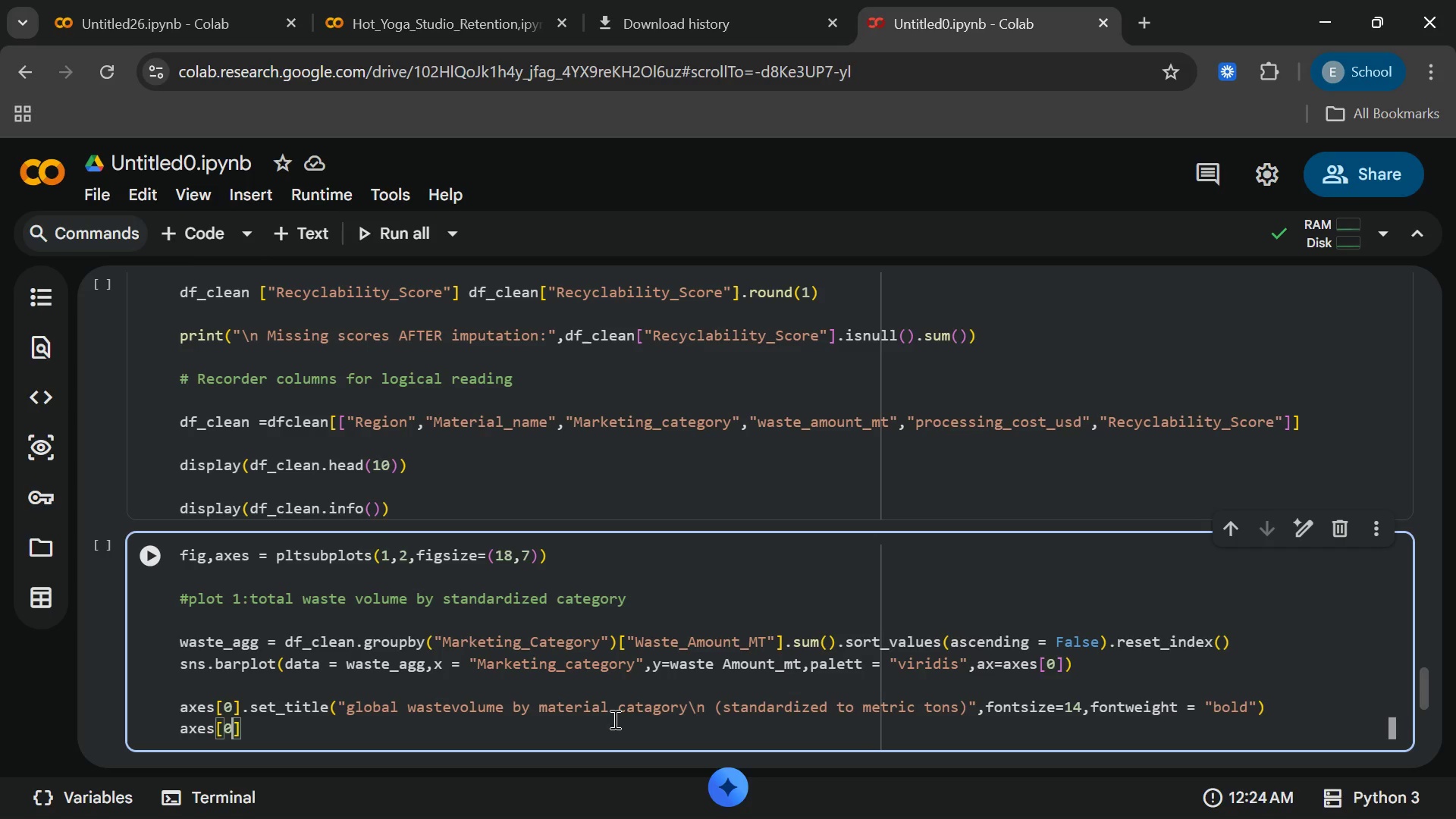 
key(ArrowRight)
 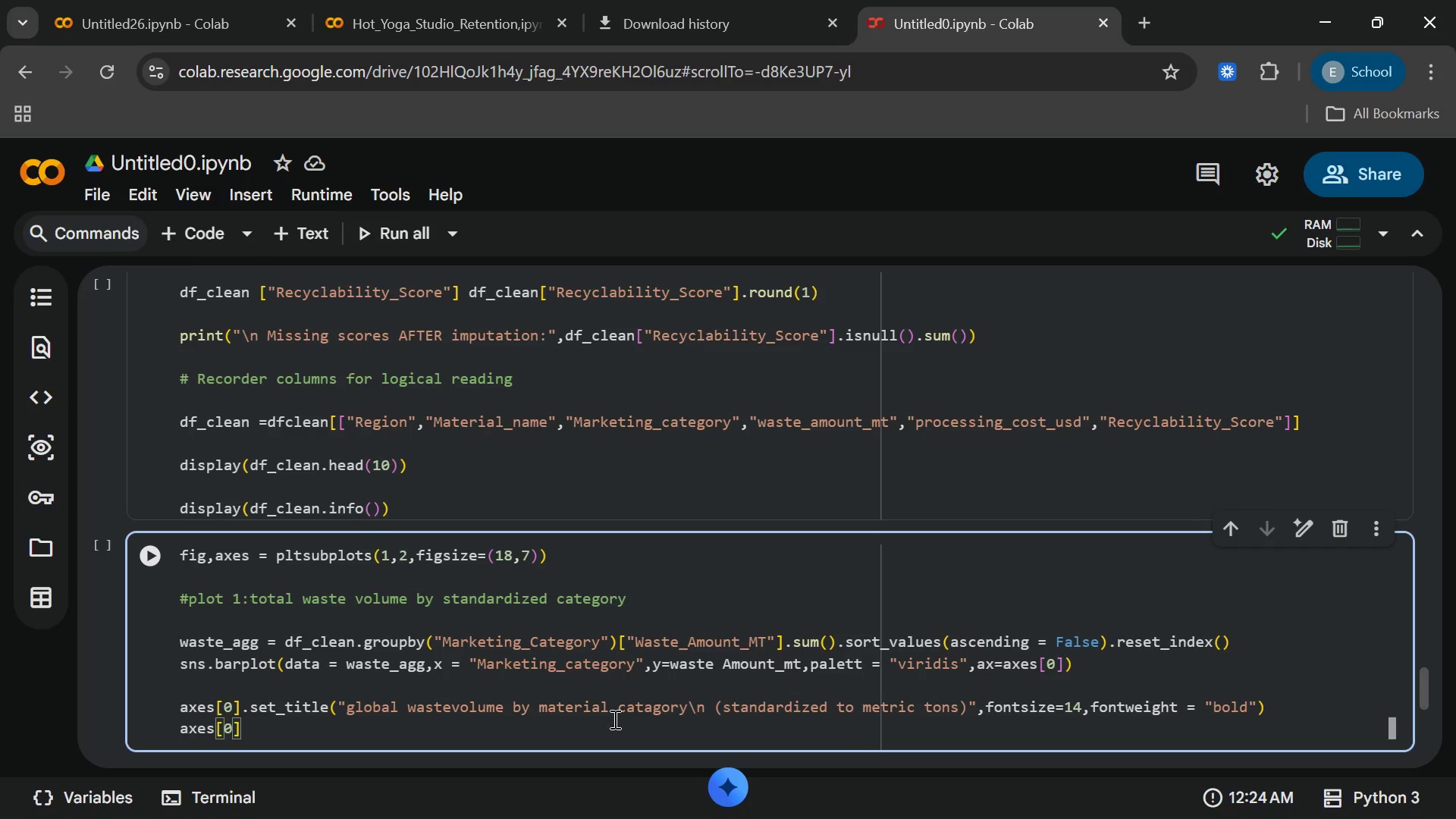 
type(.as)
key(Backspace)
key(Backspace)
type(set)
 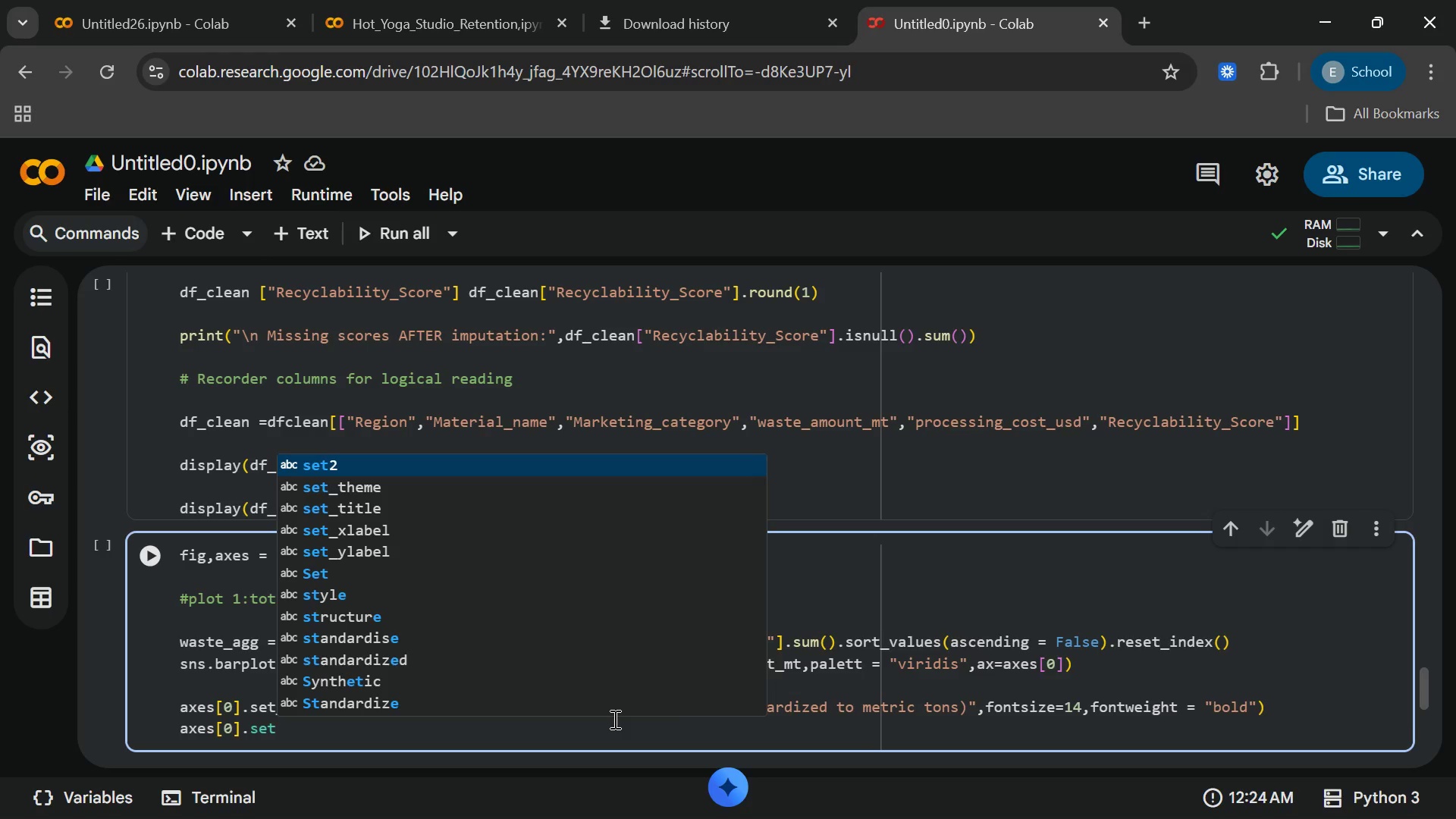 
type(_xla)
 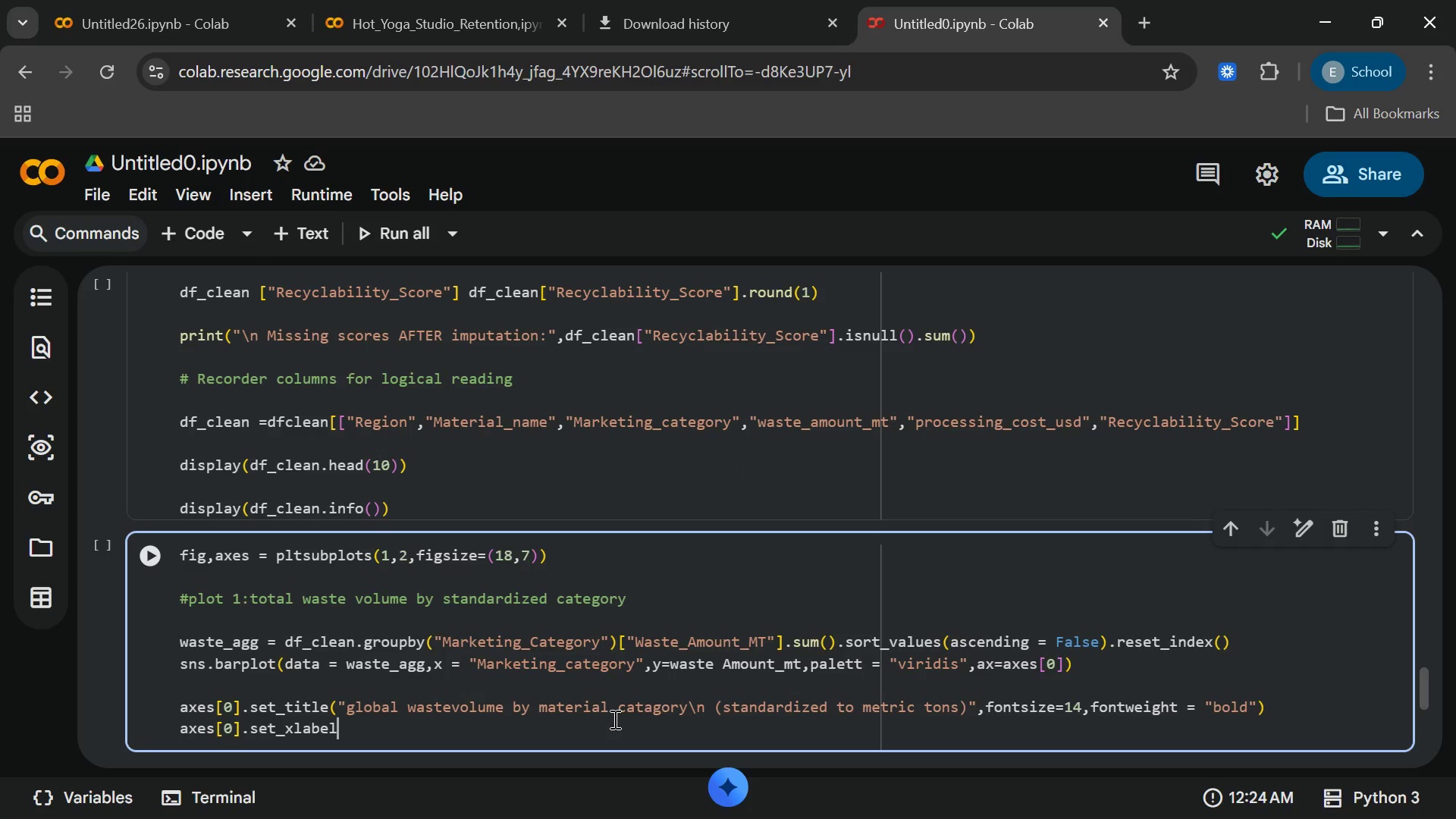 
key(Enter)
 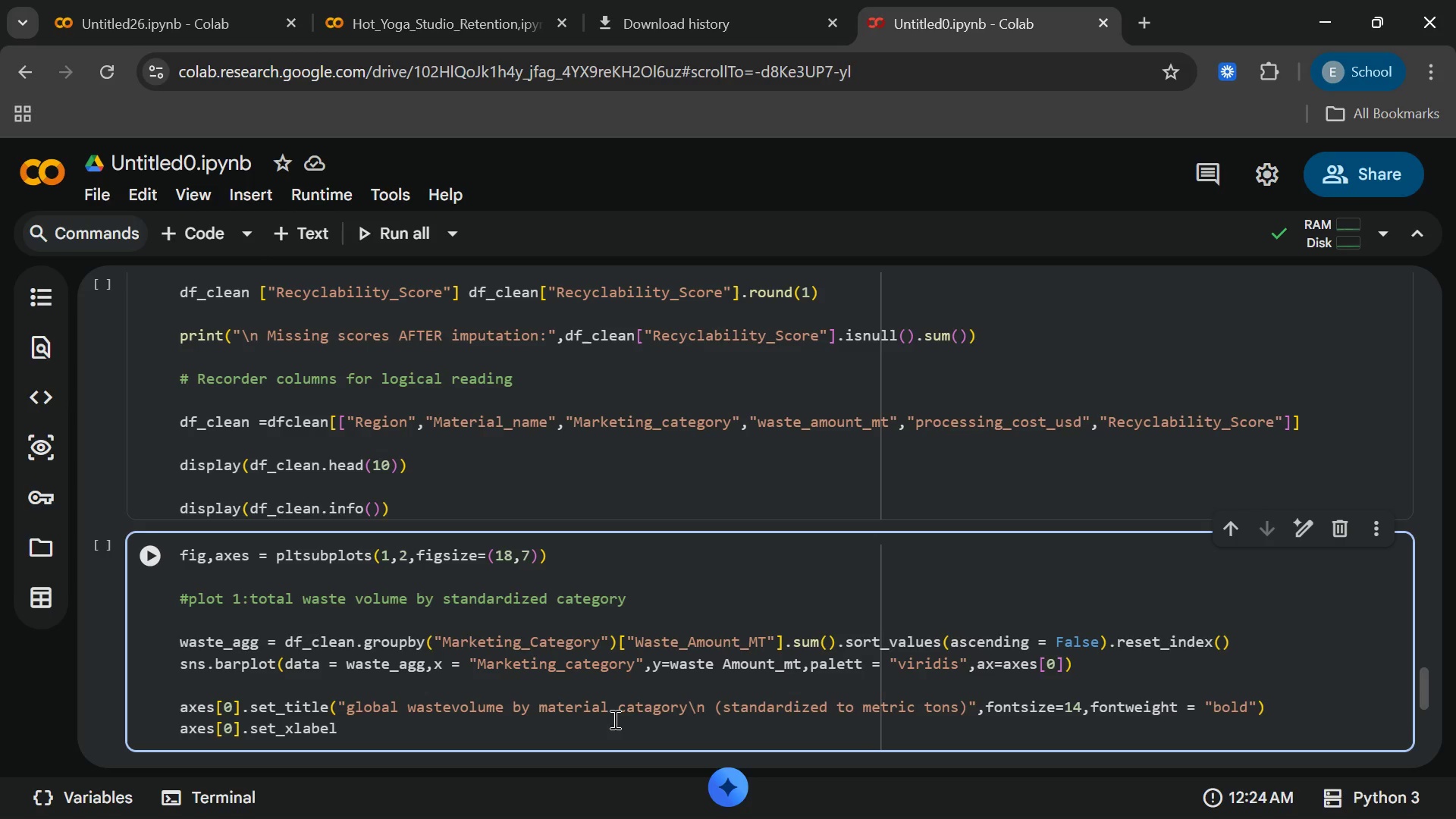 
type((MArkrting)
 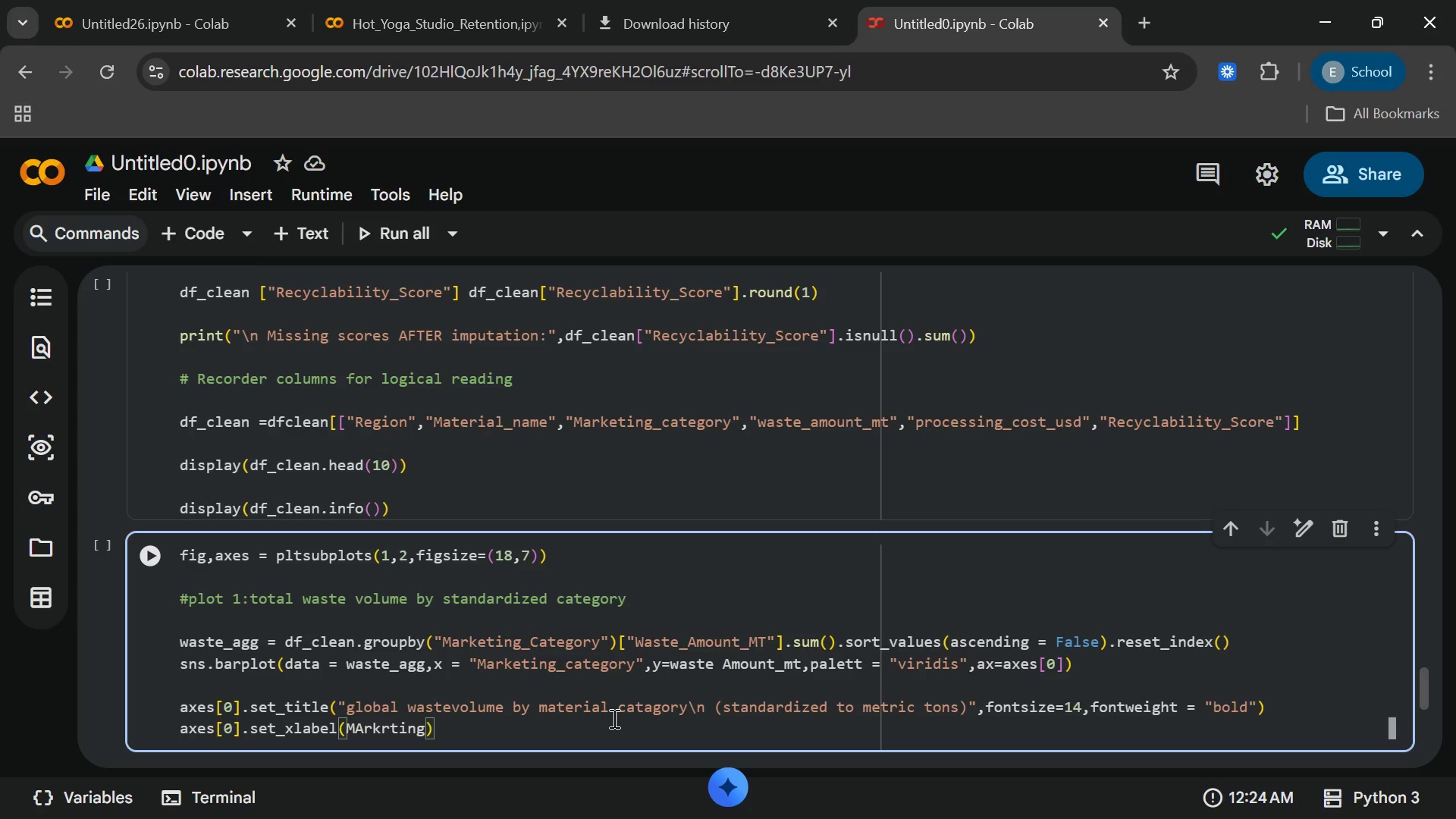 
key(ArrowLeft)
 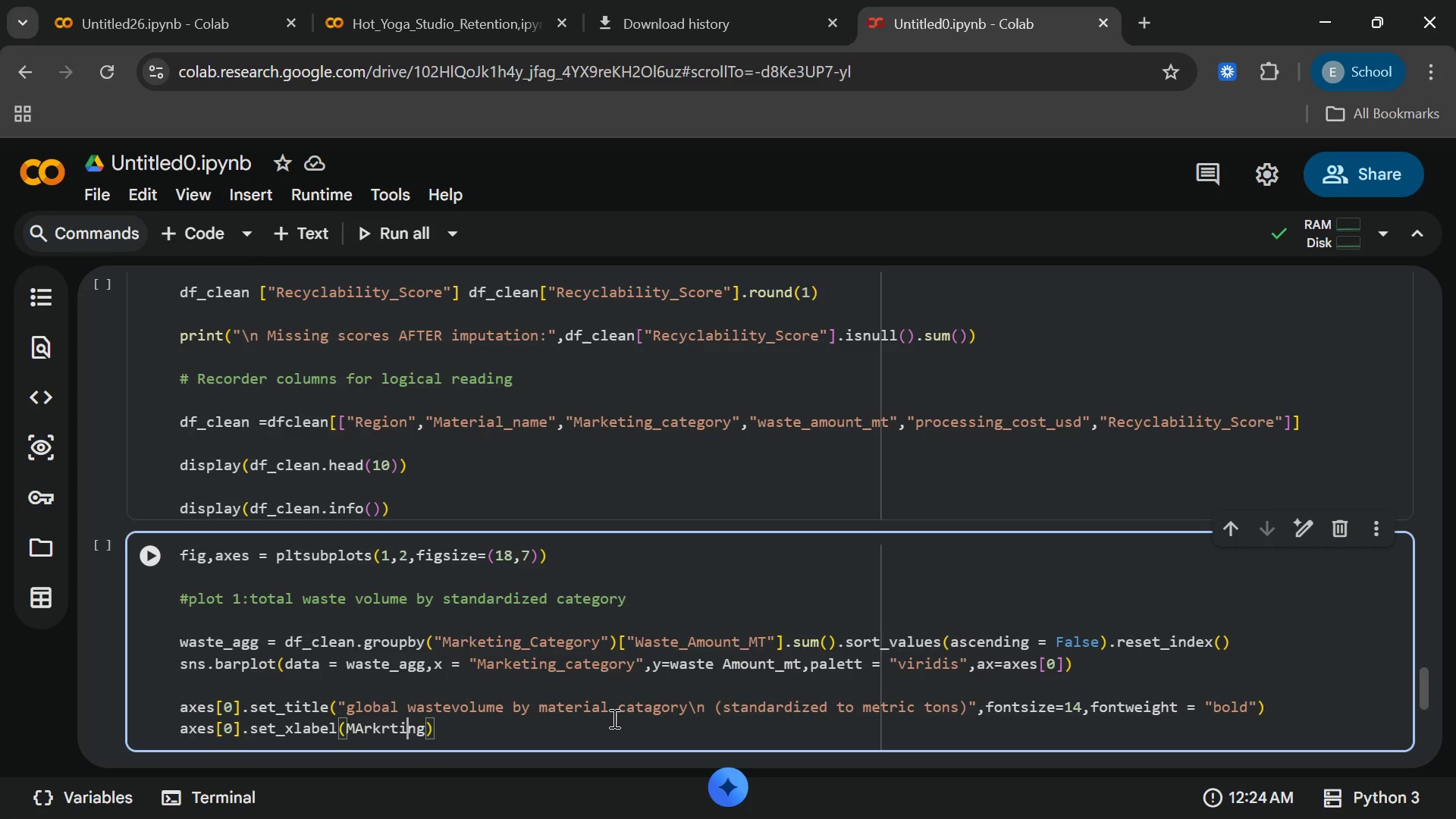 
key(ArrowLeft)
 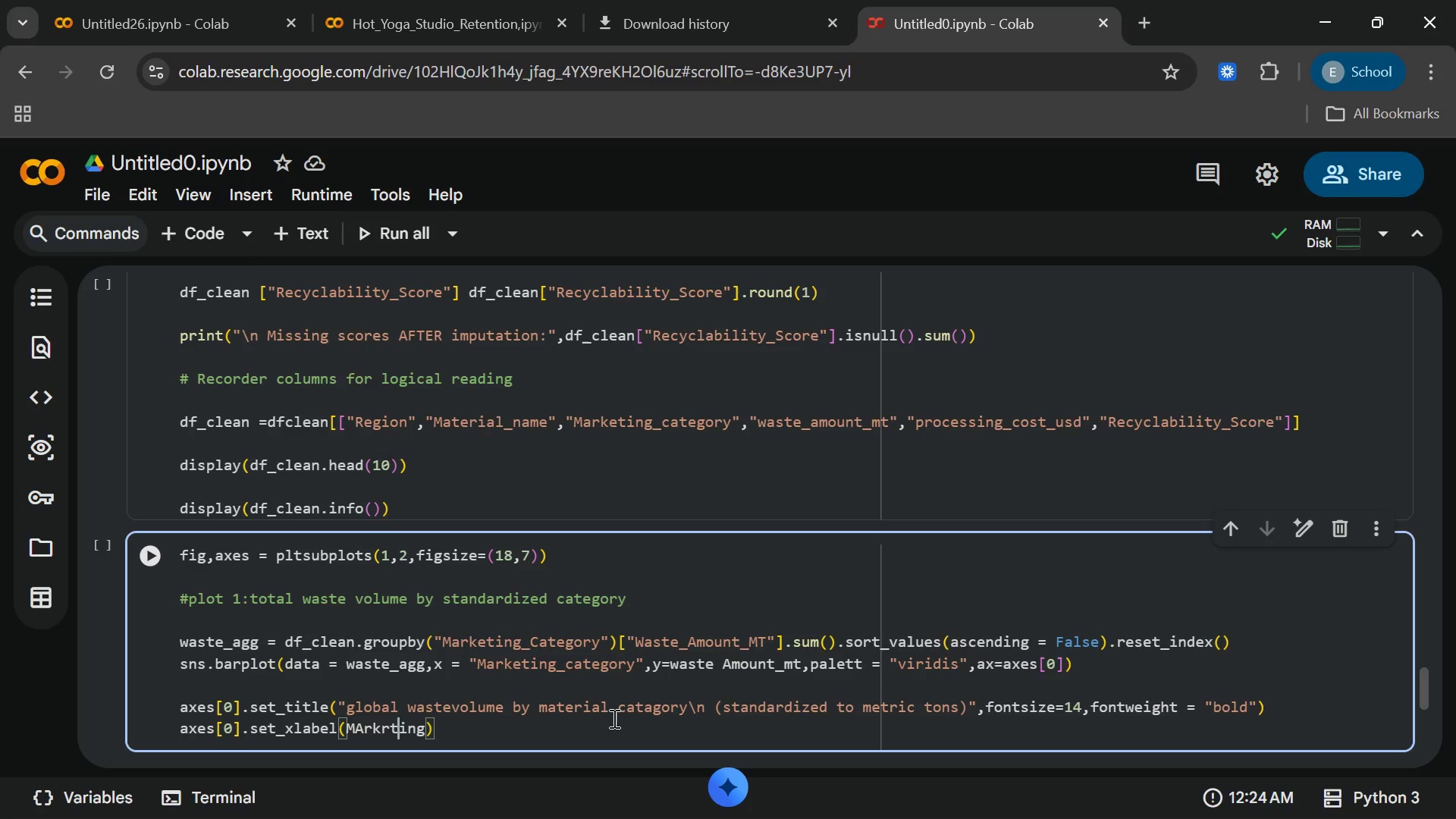 
key(ArrowLeft)
 